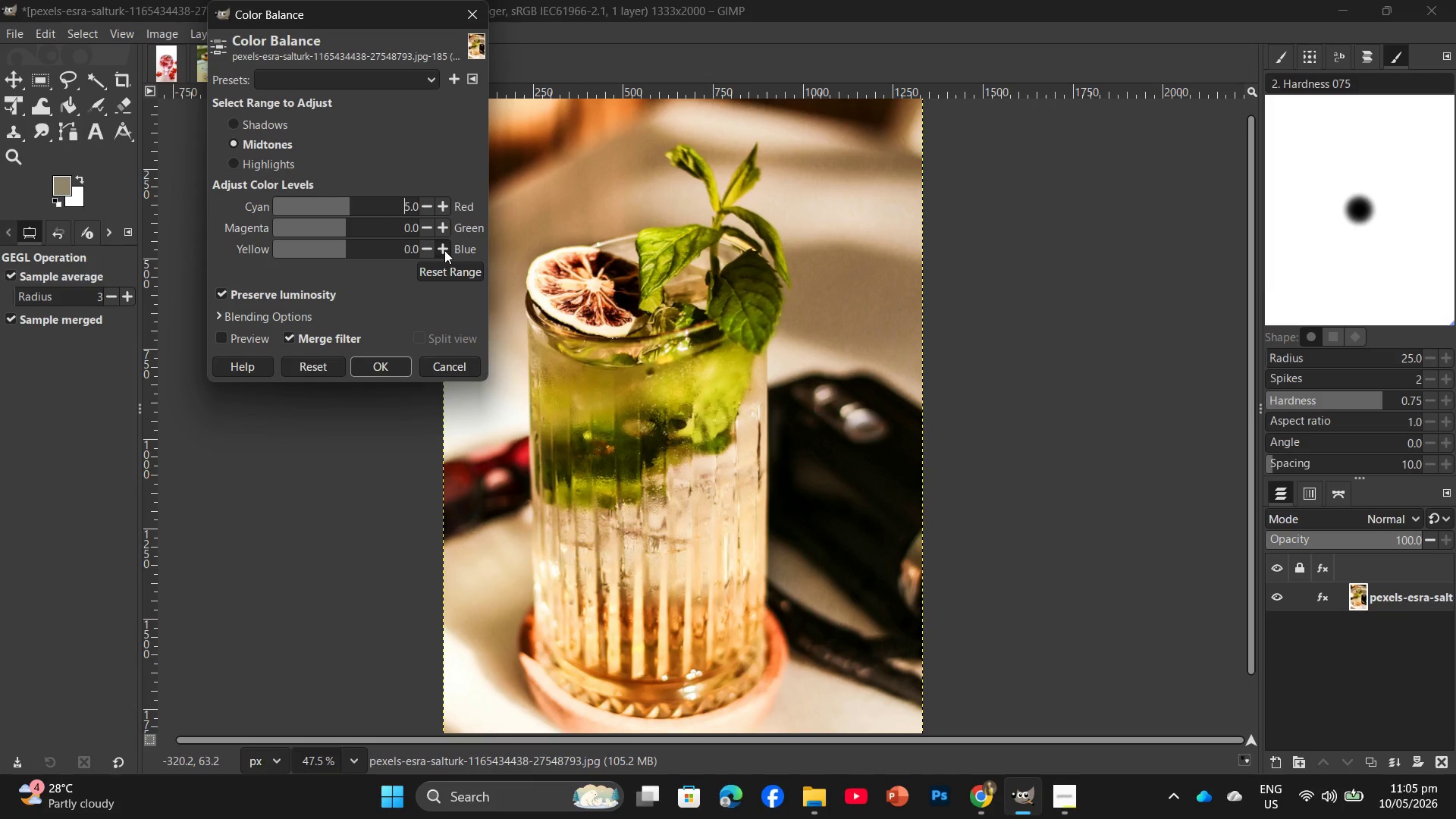 
double_click([444, 250])
 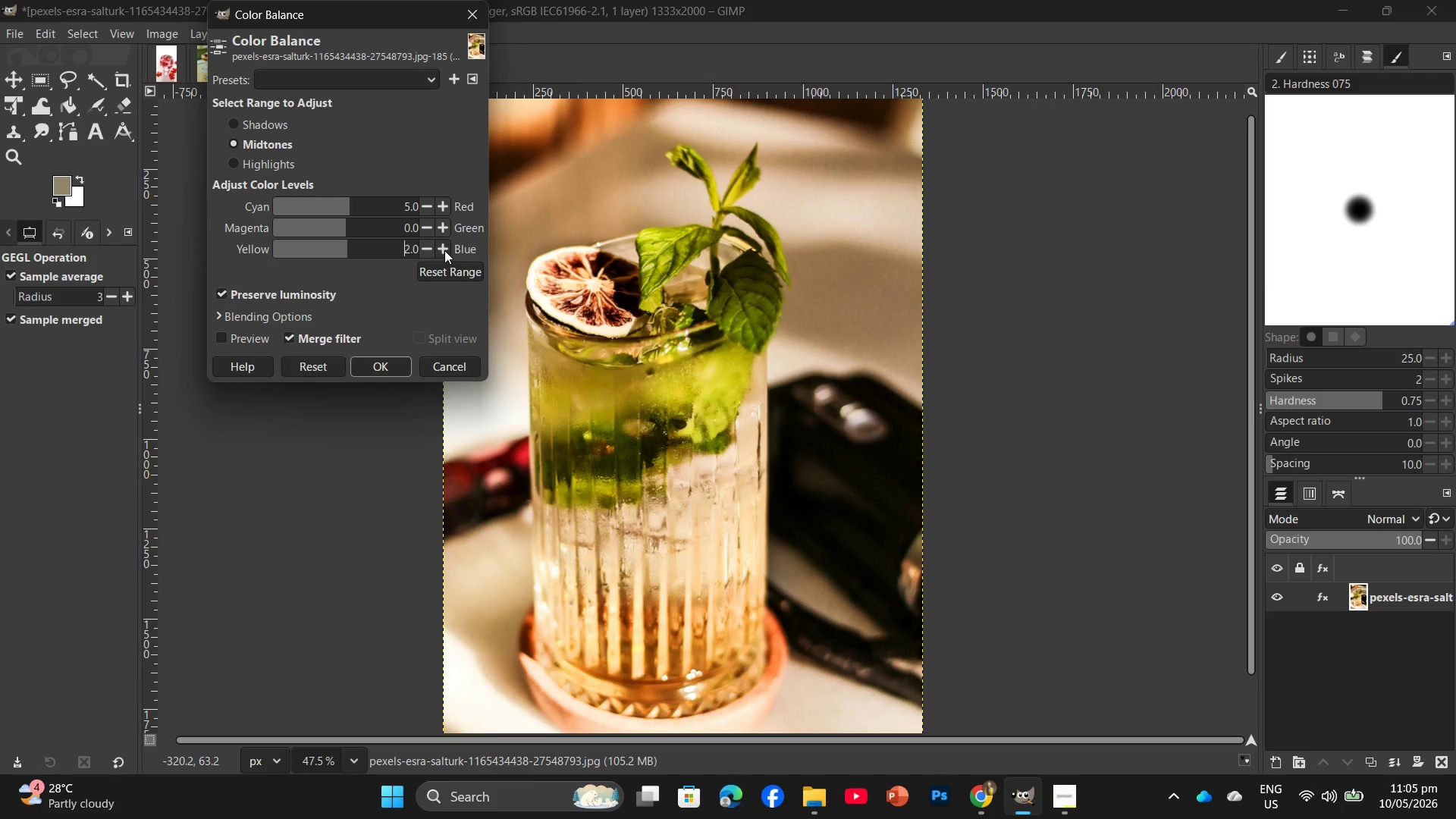 
triple_click([444, 250])
 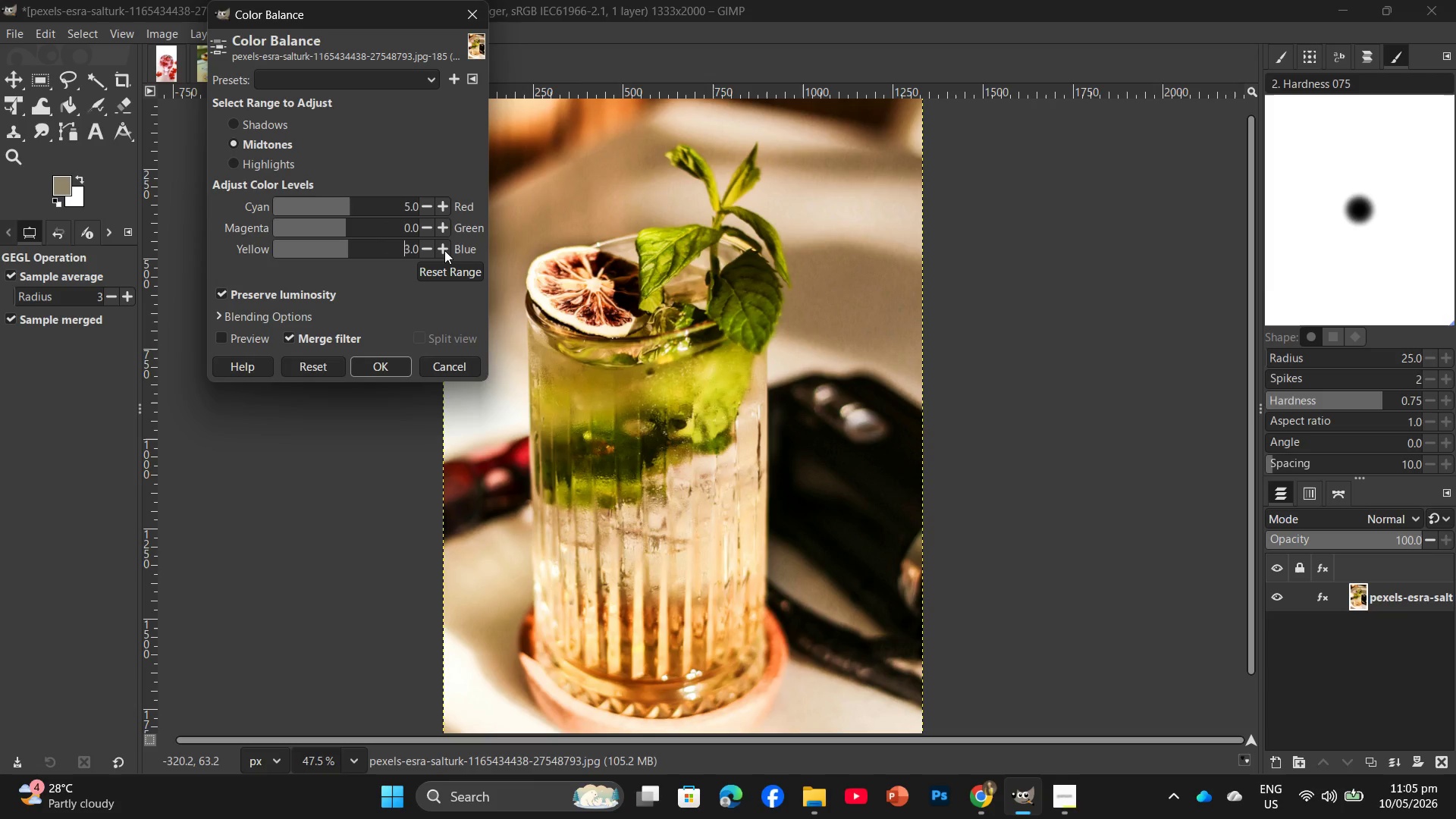 
triple_click([444, 250])
 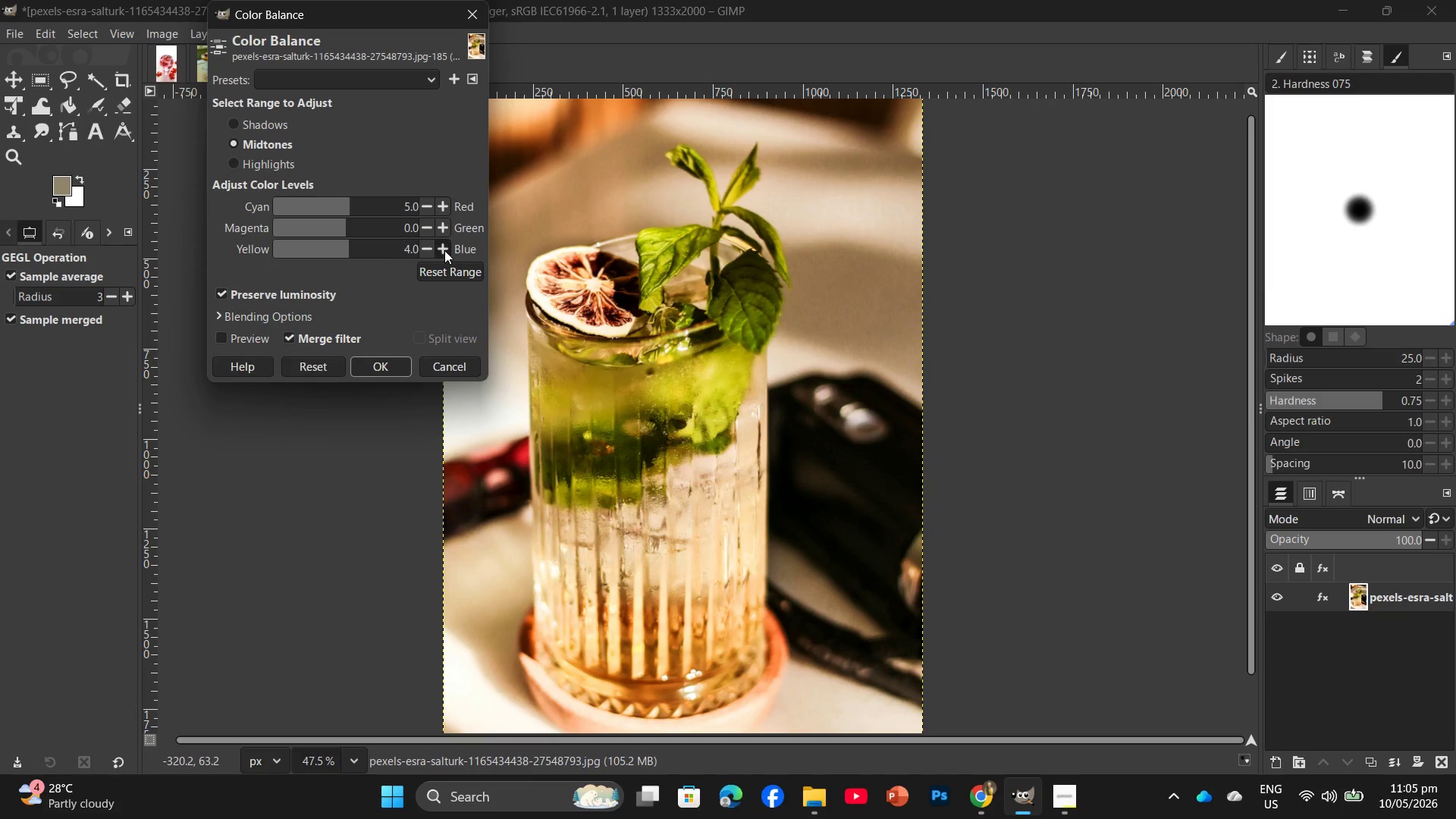 
triple_click([444, 250])
 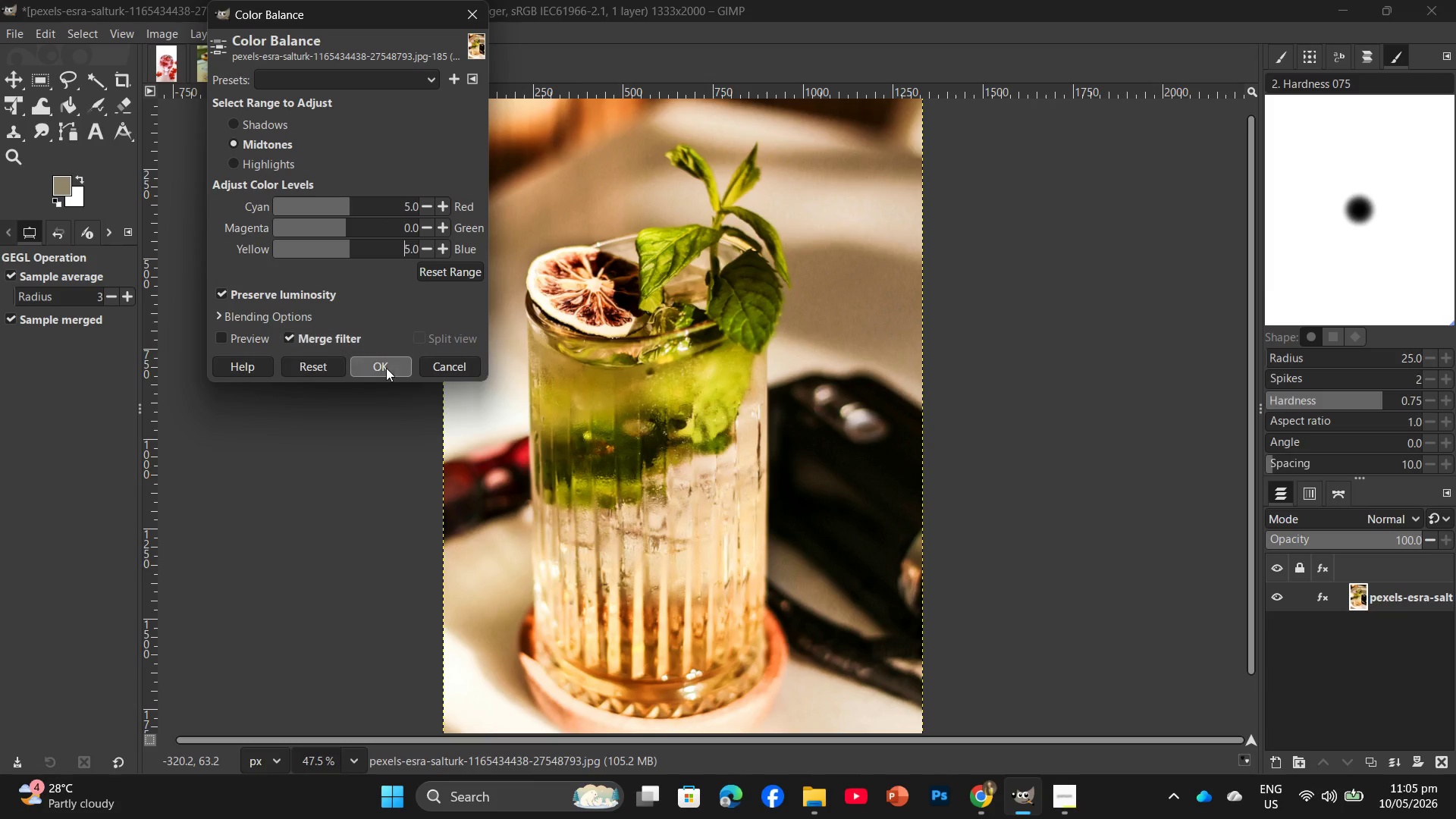 
left_click([386, 368])
 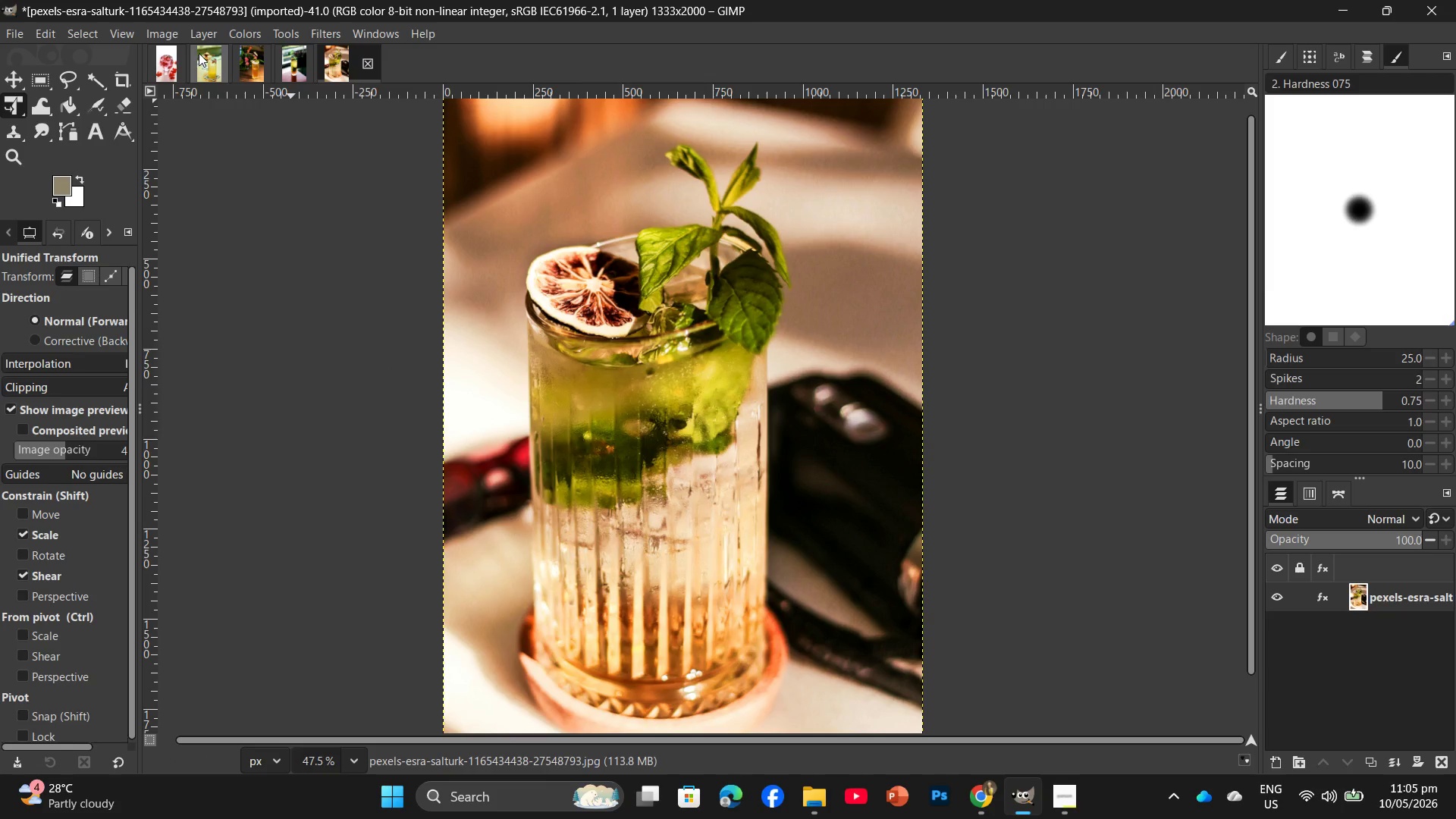 
key(Control+Shift+E)
 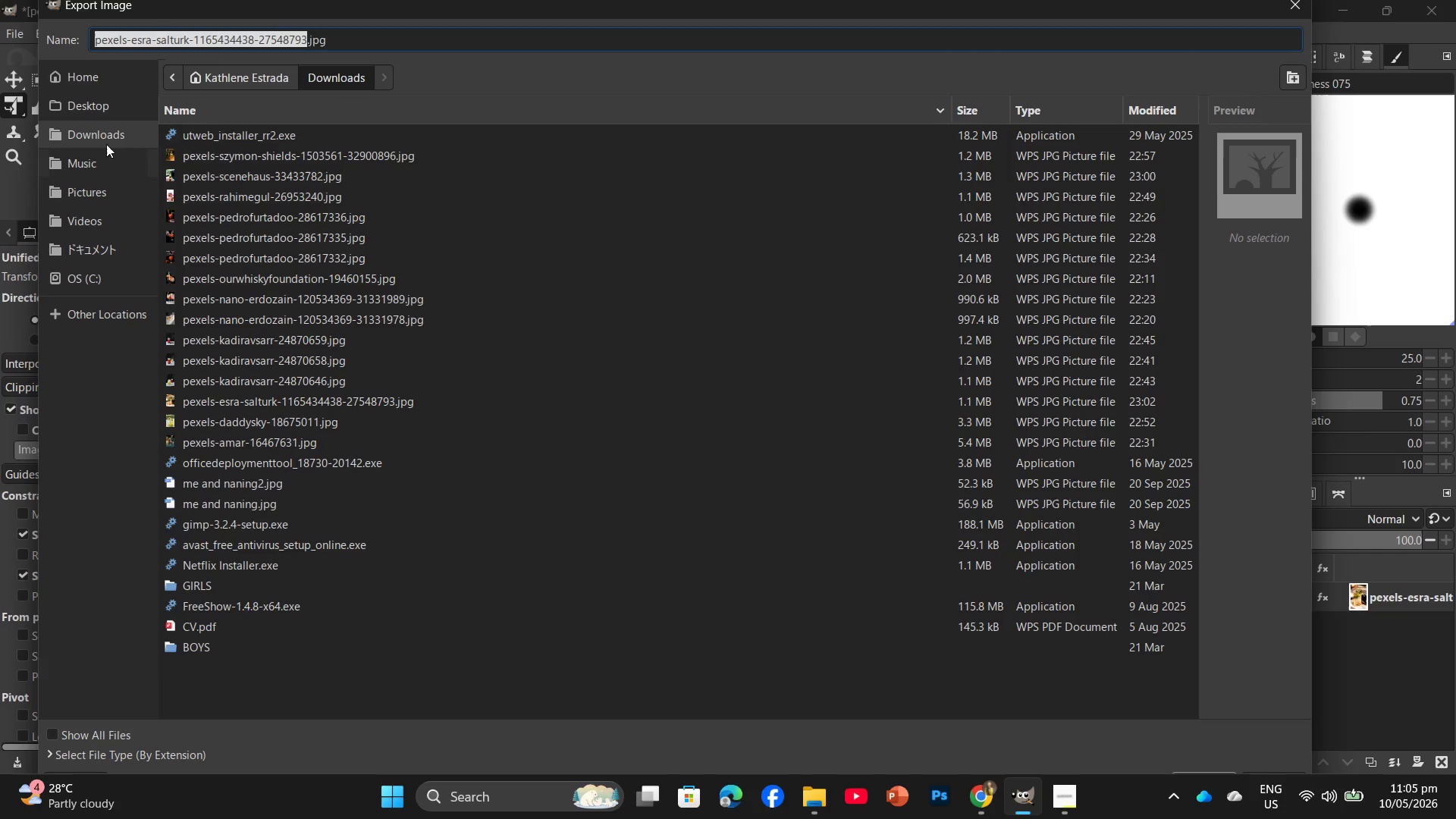 
left_click([102, 108])
 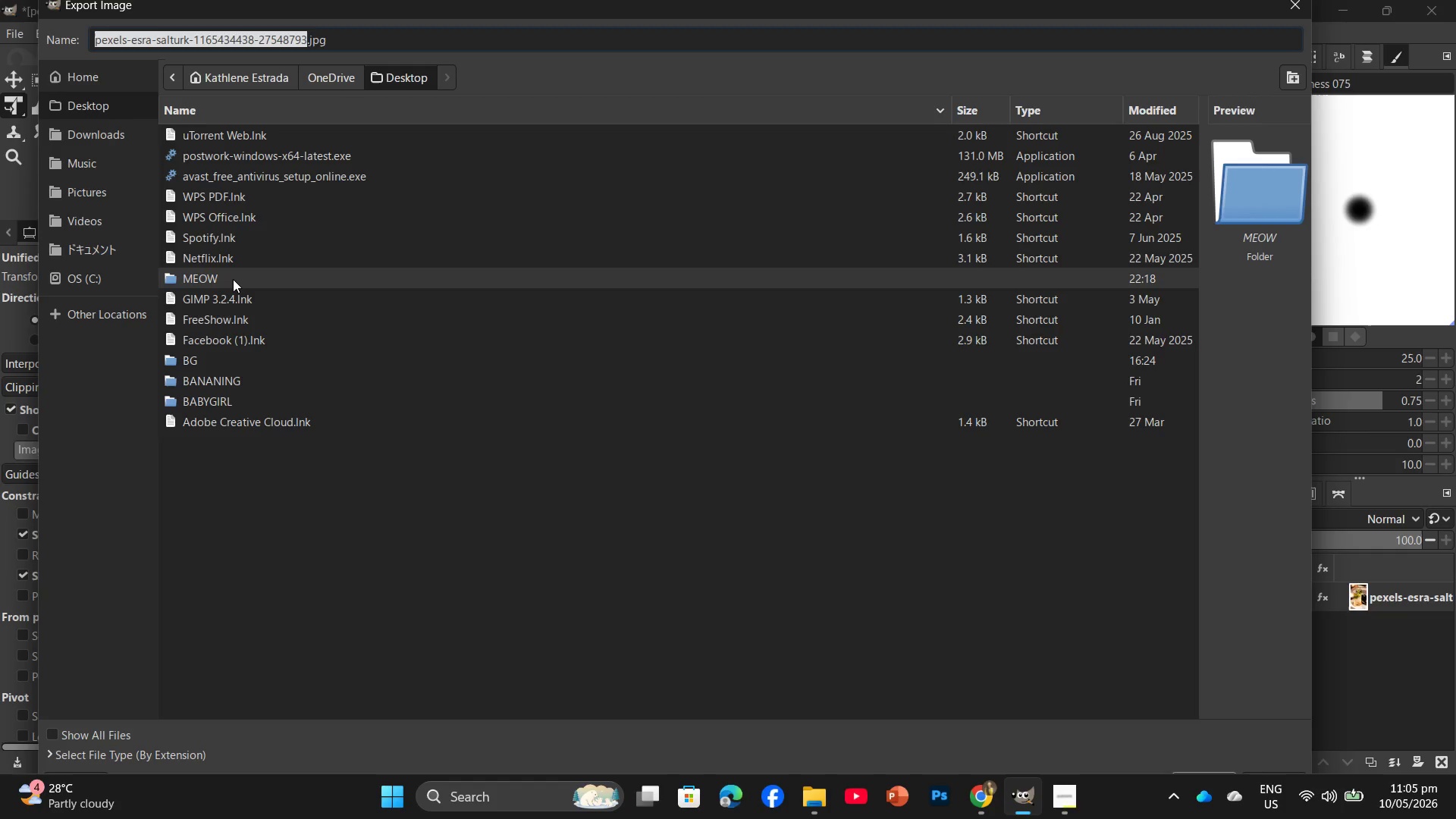 
double_click([233, 279])
 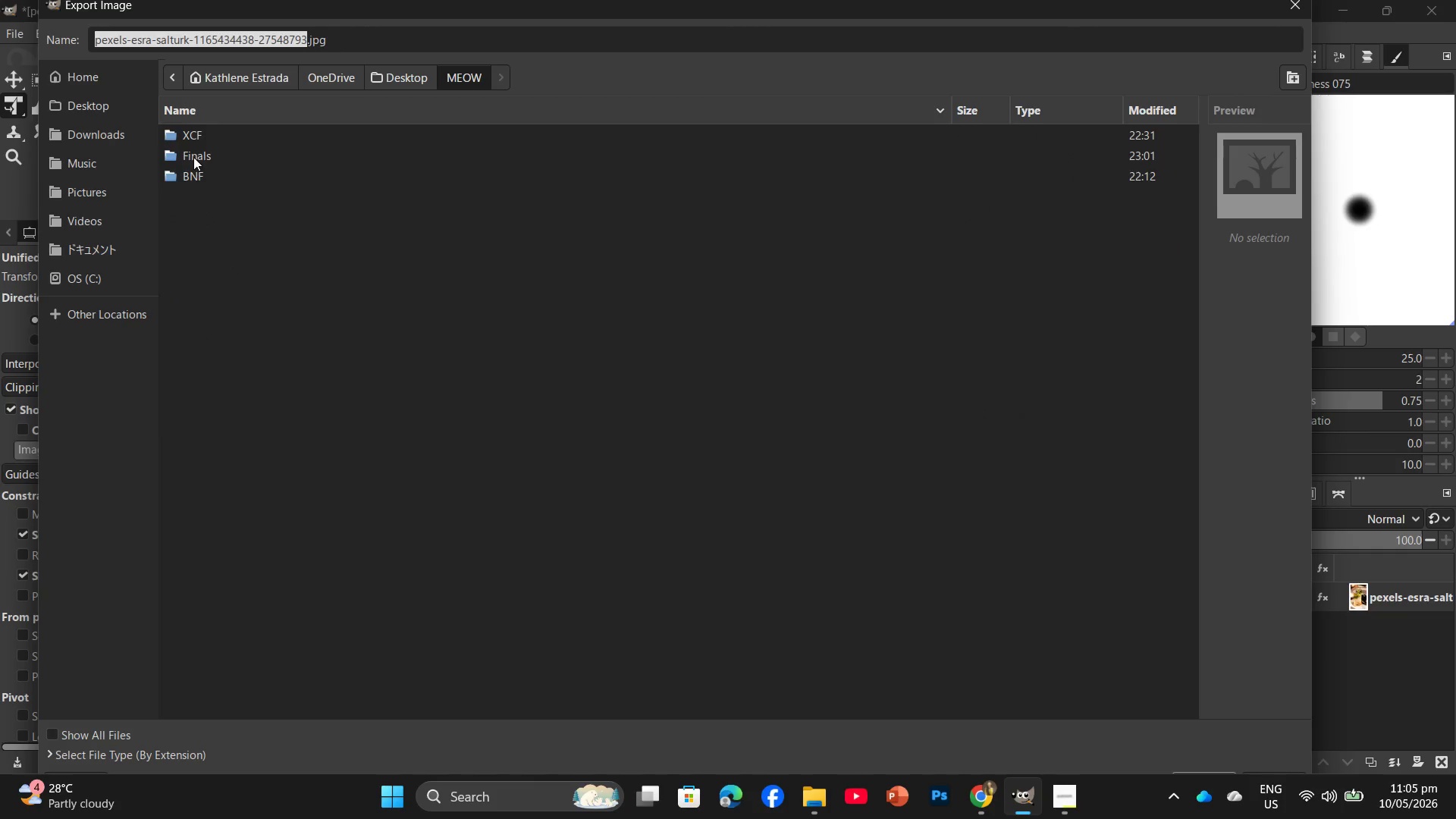 
double_click([193, 157])
 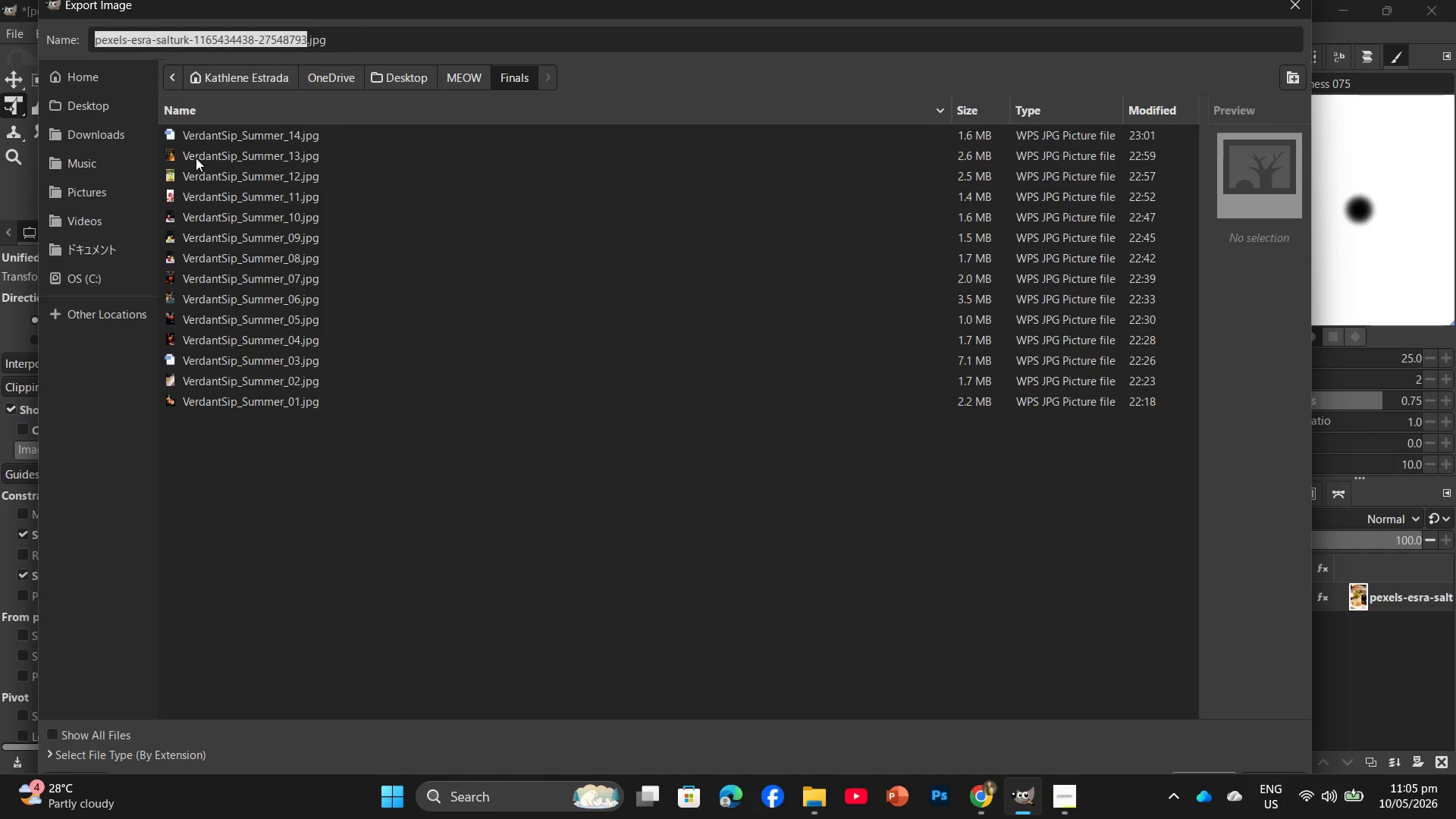 
left_click([259, 136])
 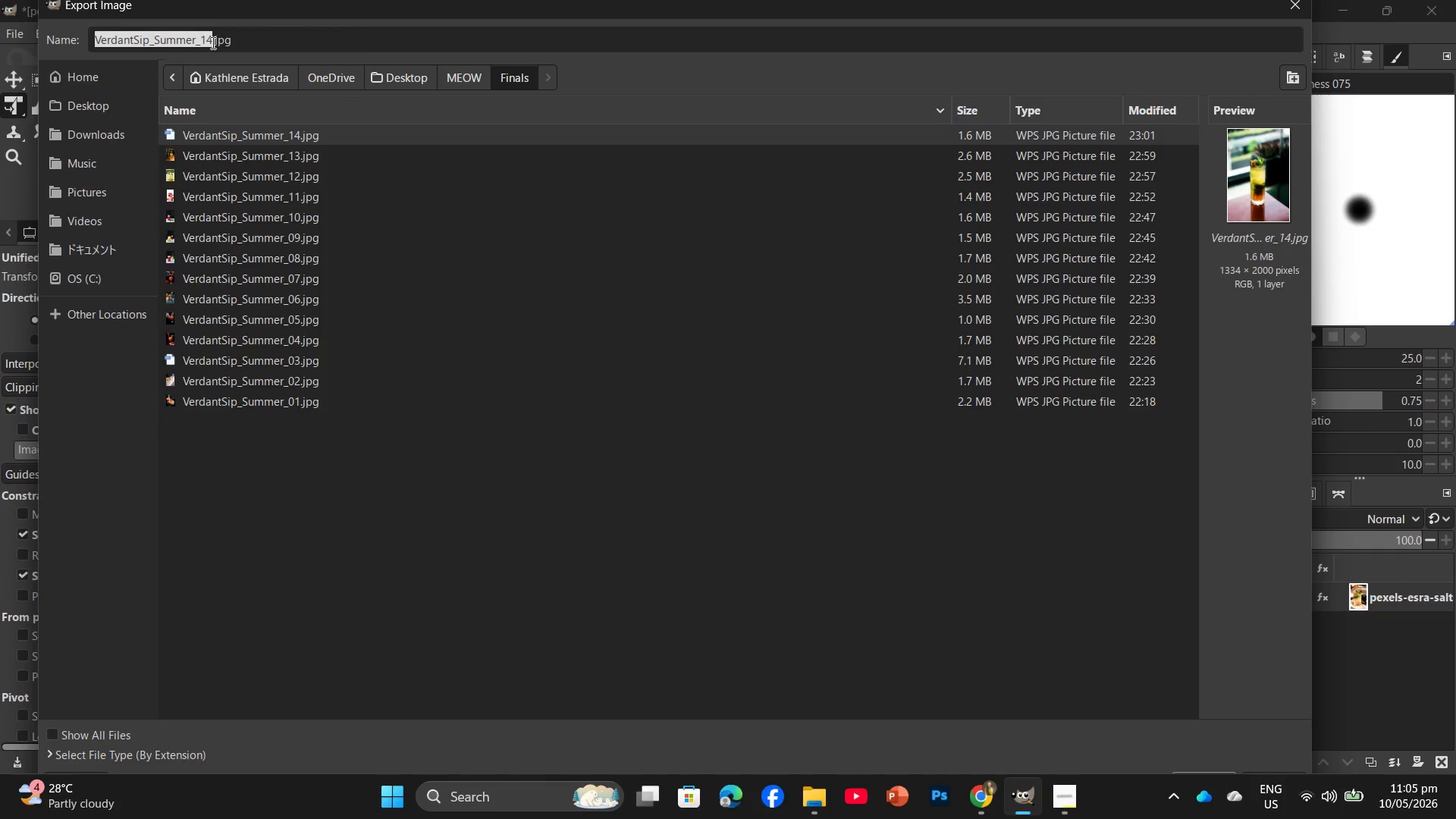 
left_click([212, 42])
 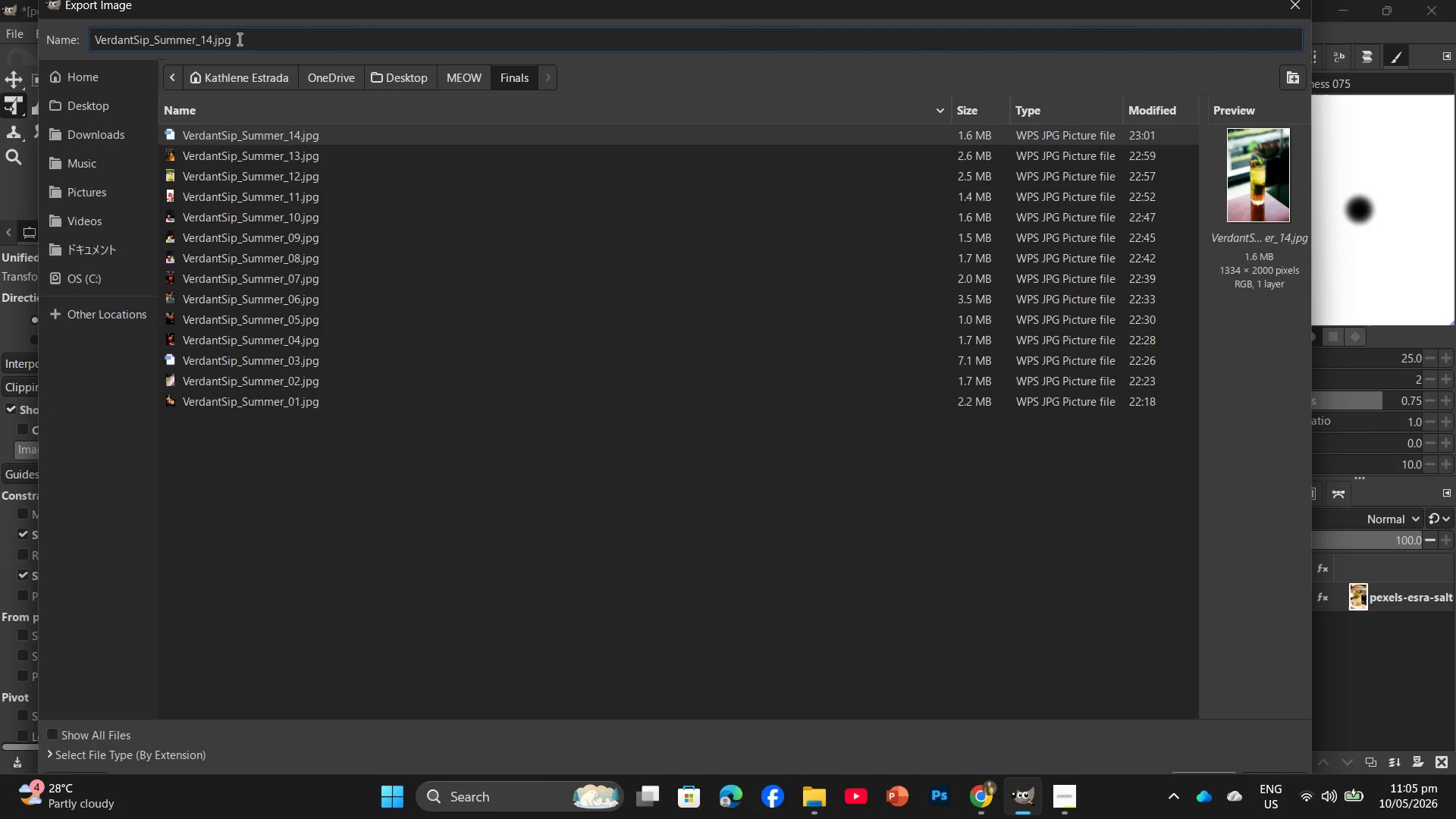 
key(Backspace)
 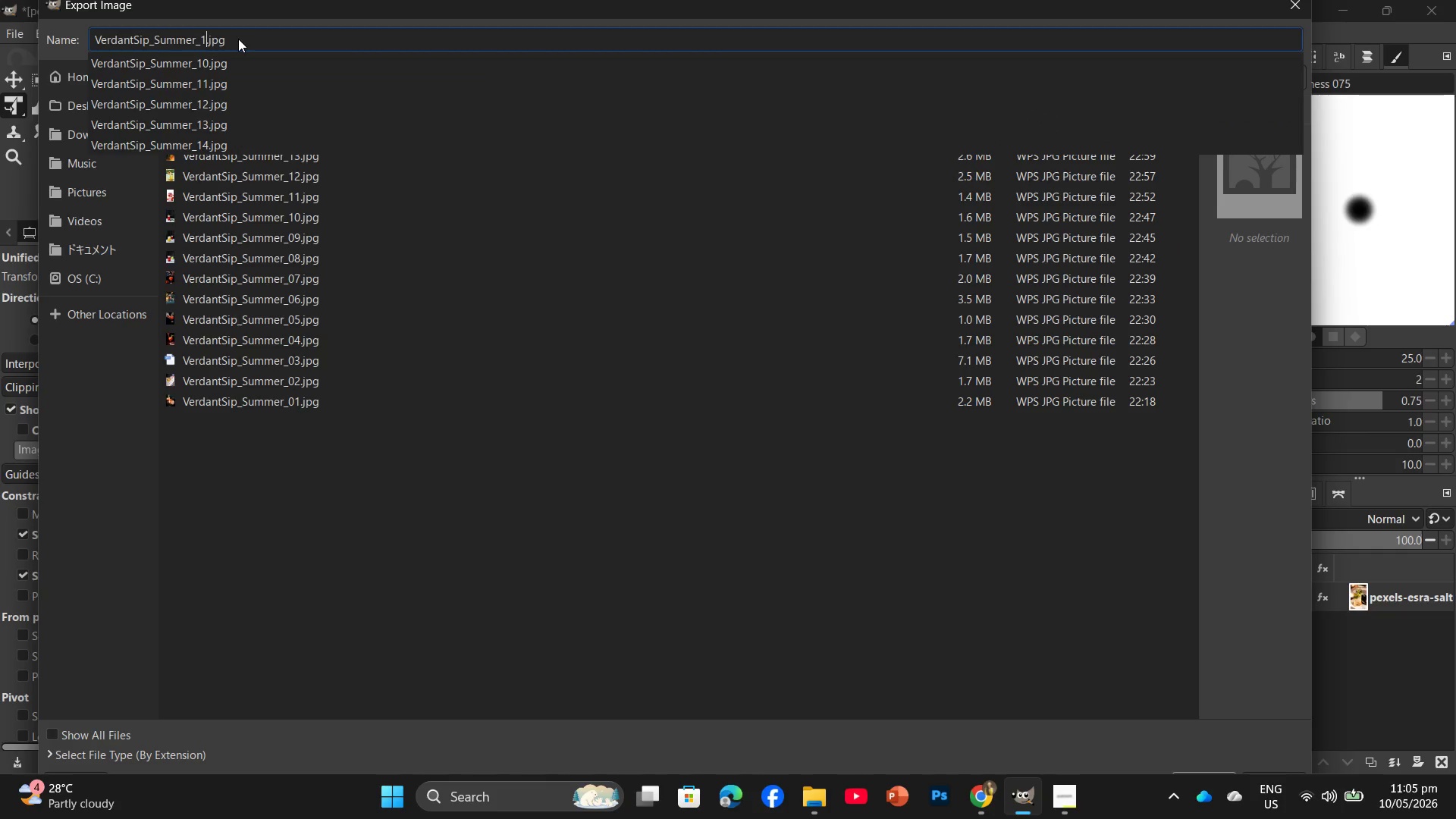 
key(Numpad5)
 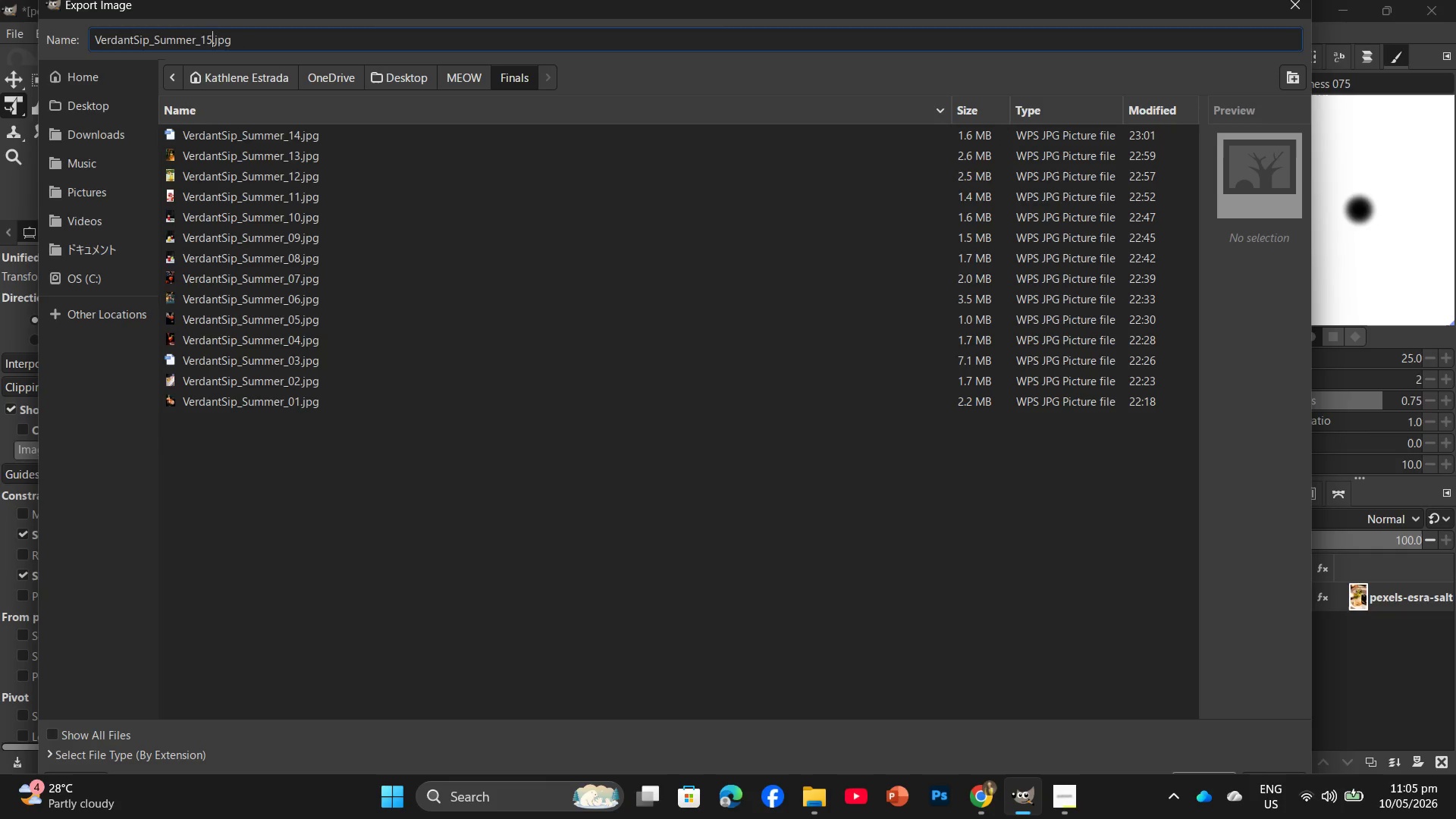 
key(Enter)
 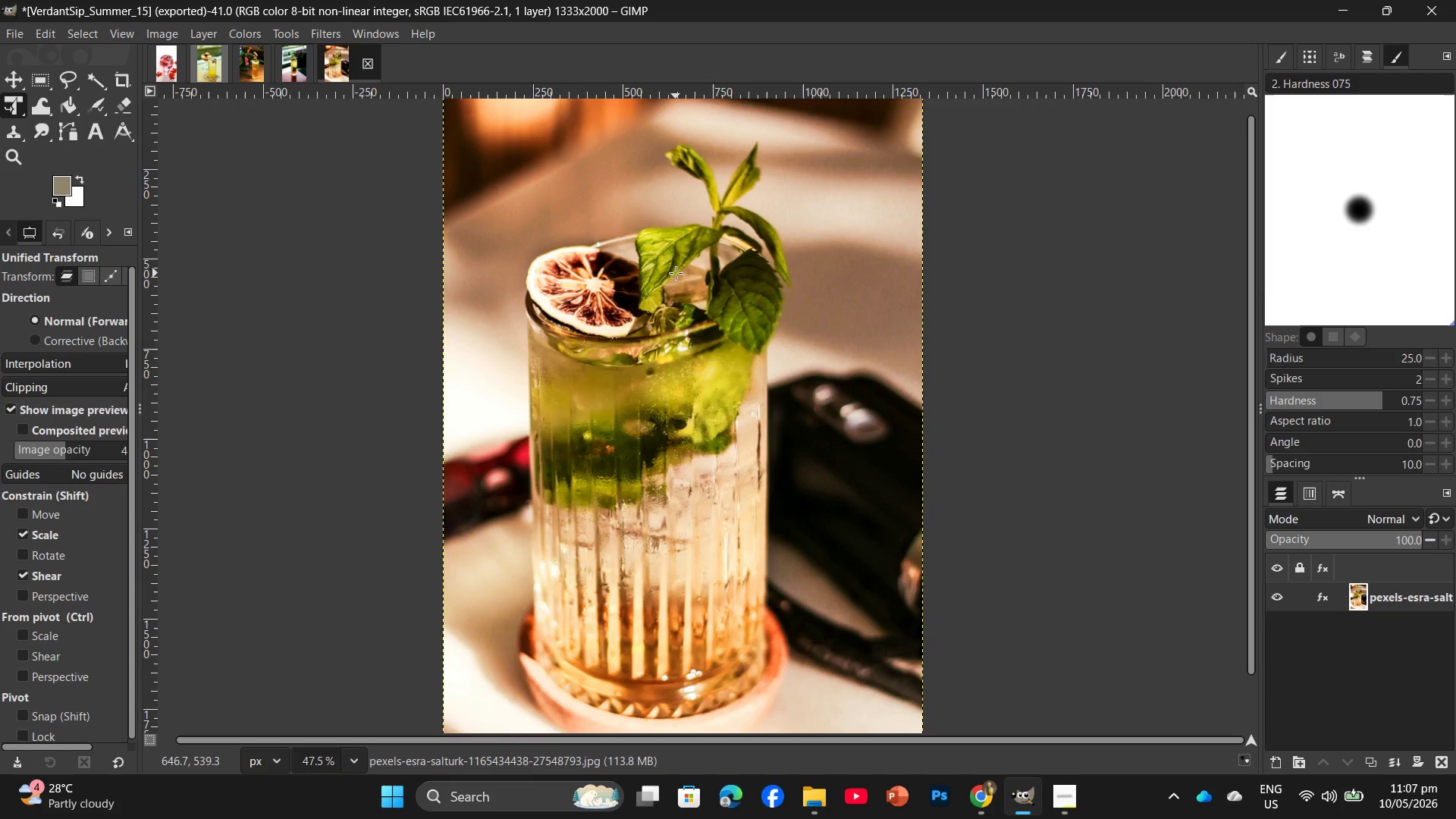 
wait(80.44)
 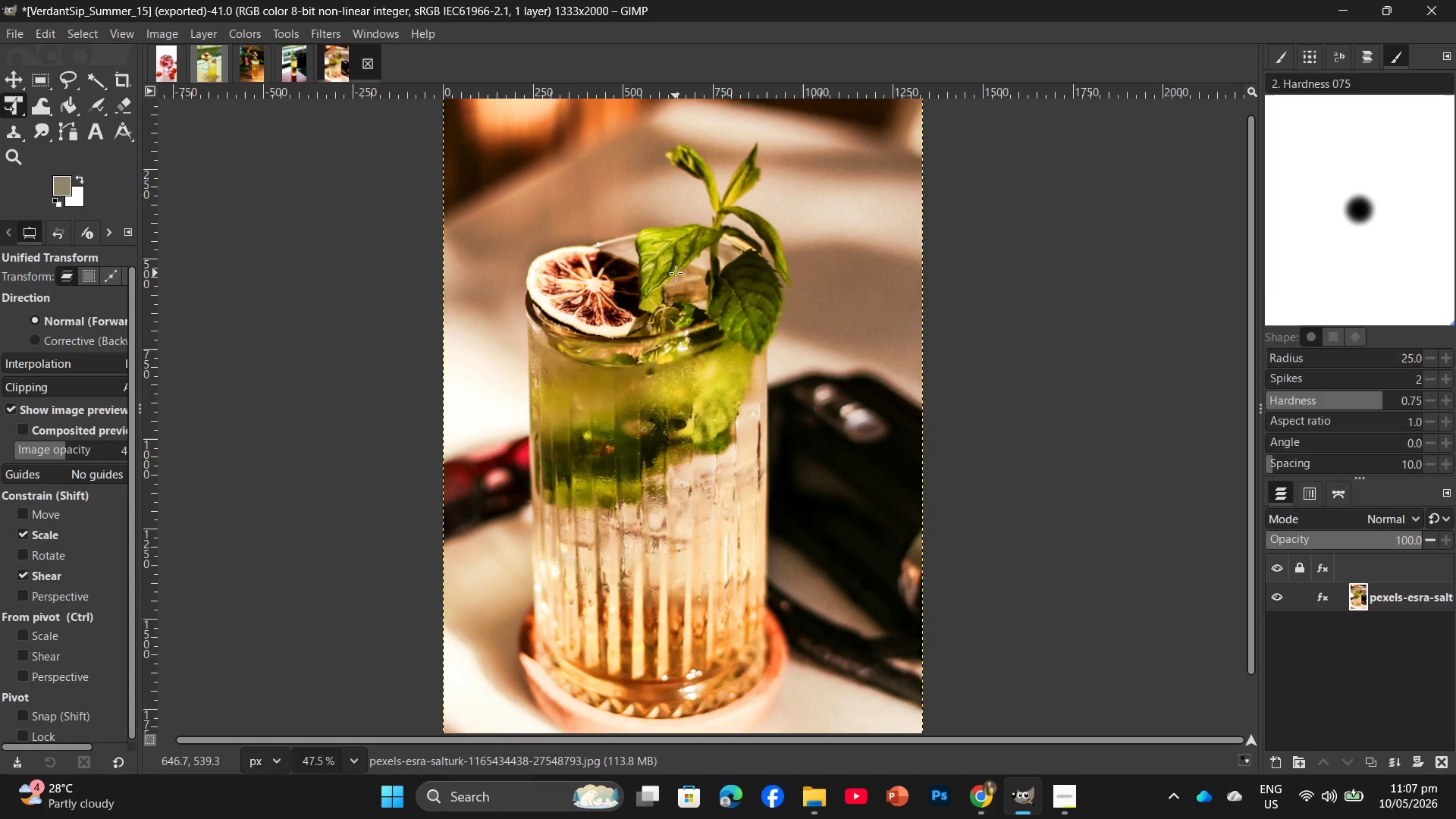 
left_click([820, 802])
 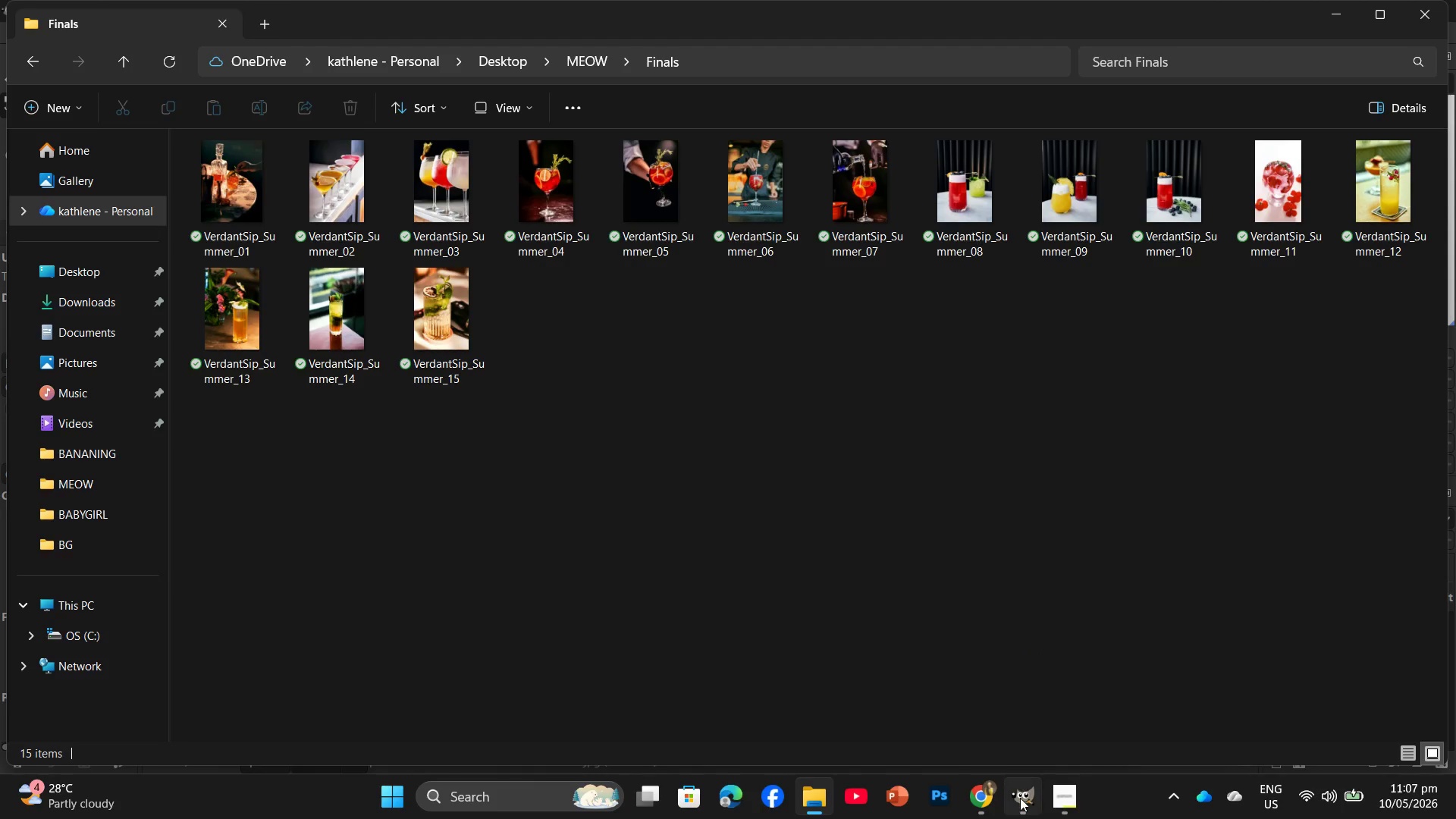 
left_click([1020, 799])
 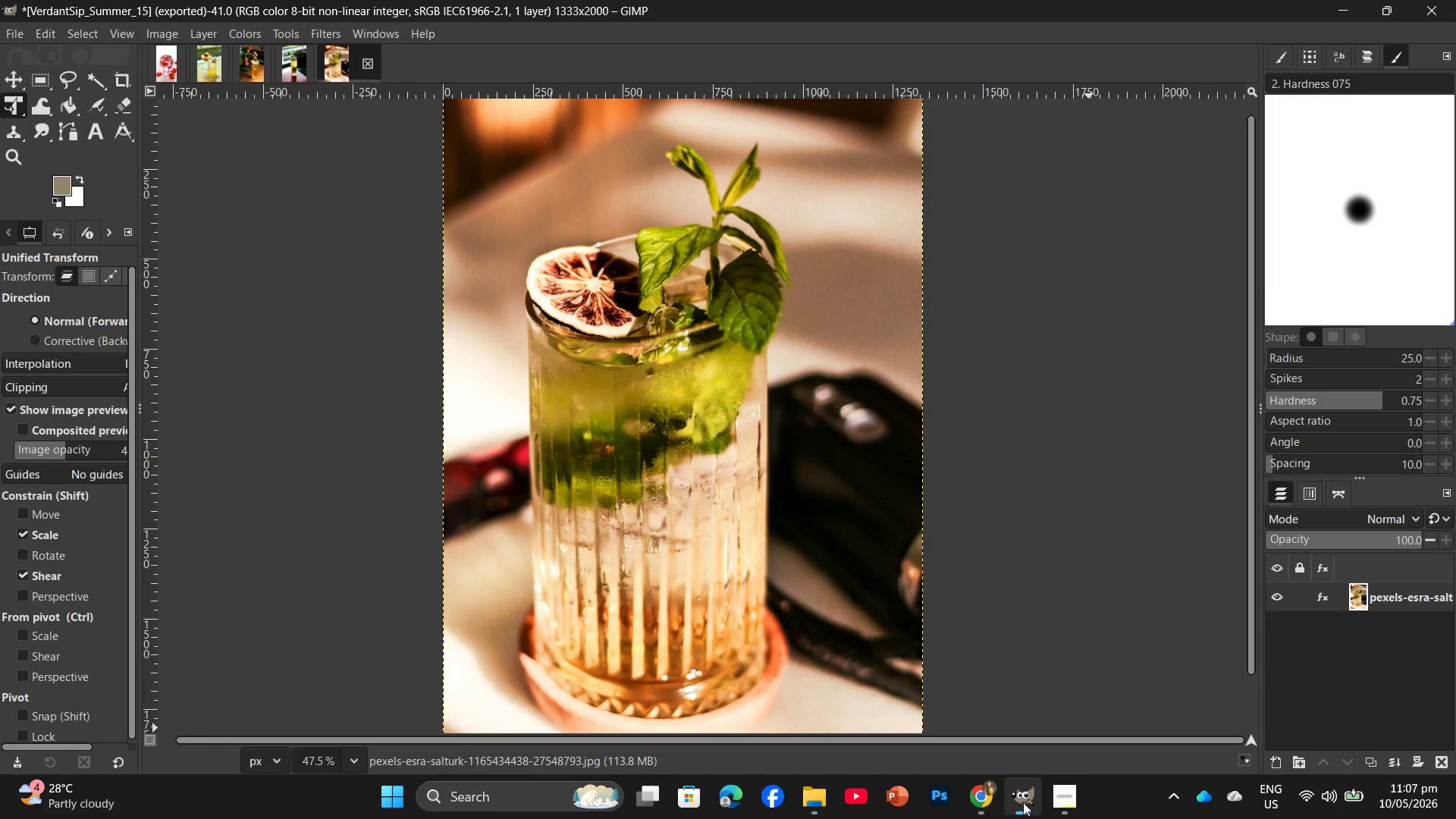 
left_click([988, 805])
 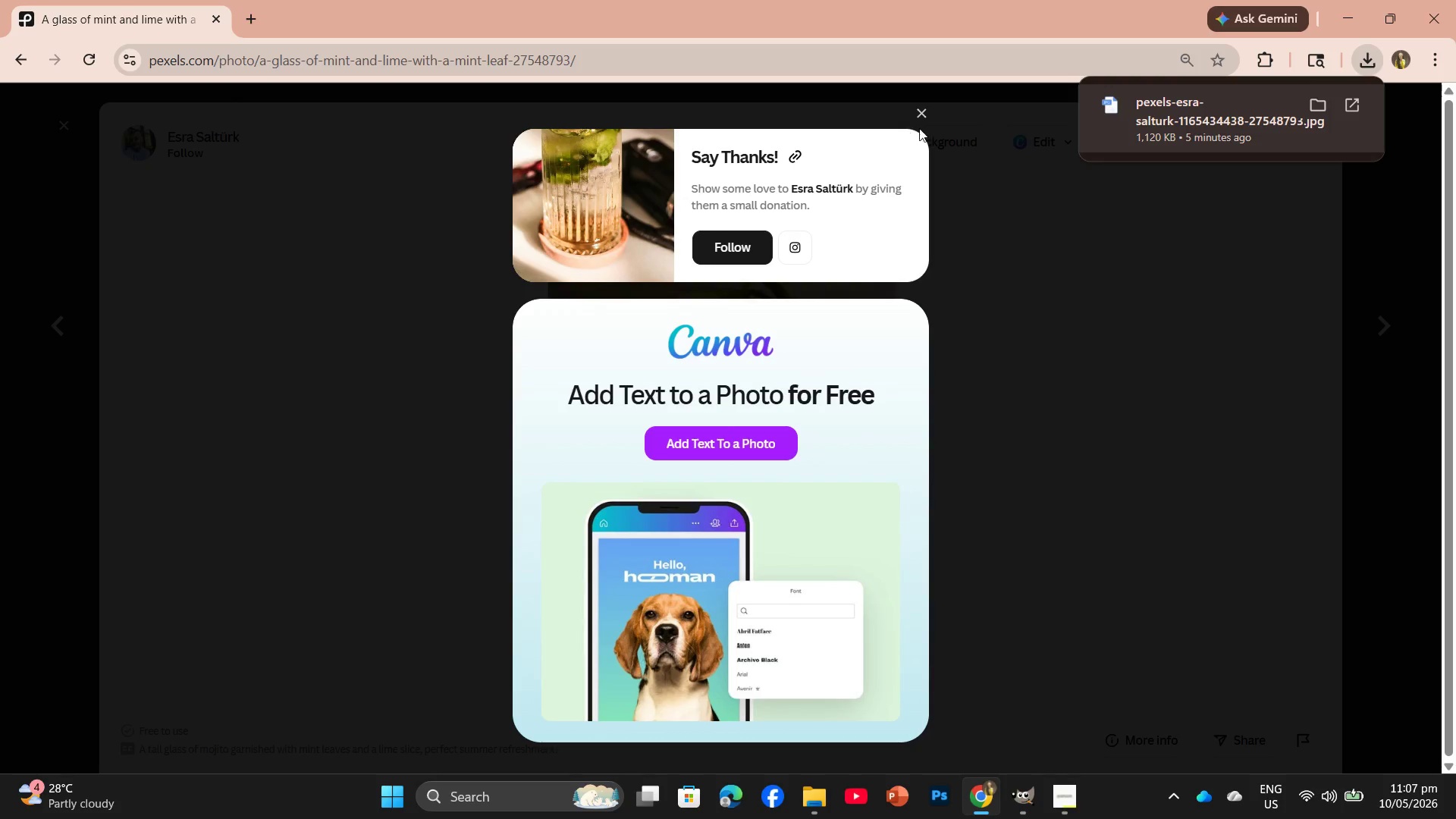 
left_click([924, 113])
 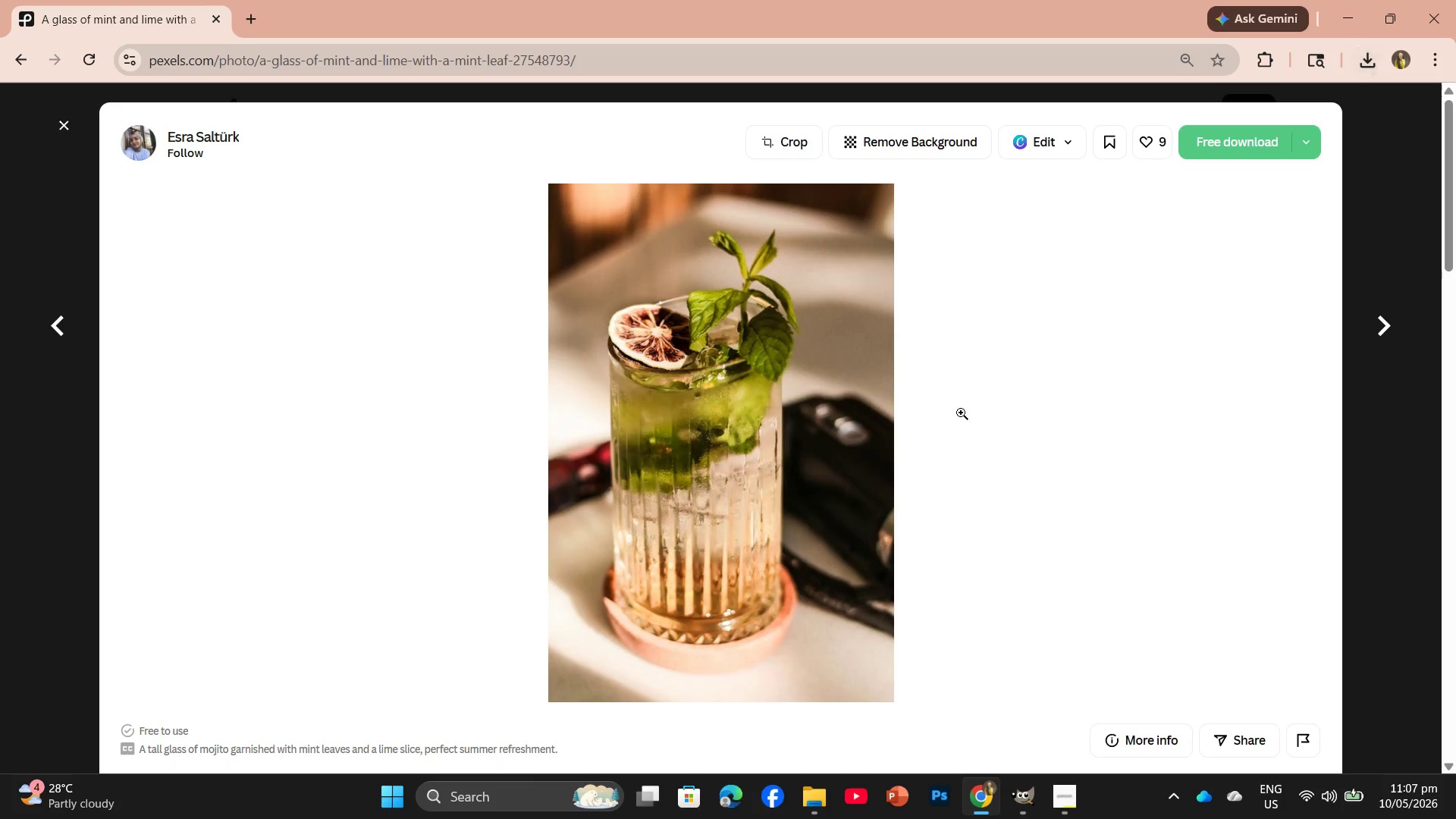 
scroll: coordinate [961, 414], scroll_direction: down, amount: 9.0
 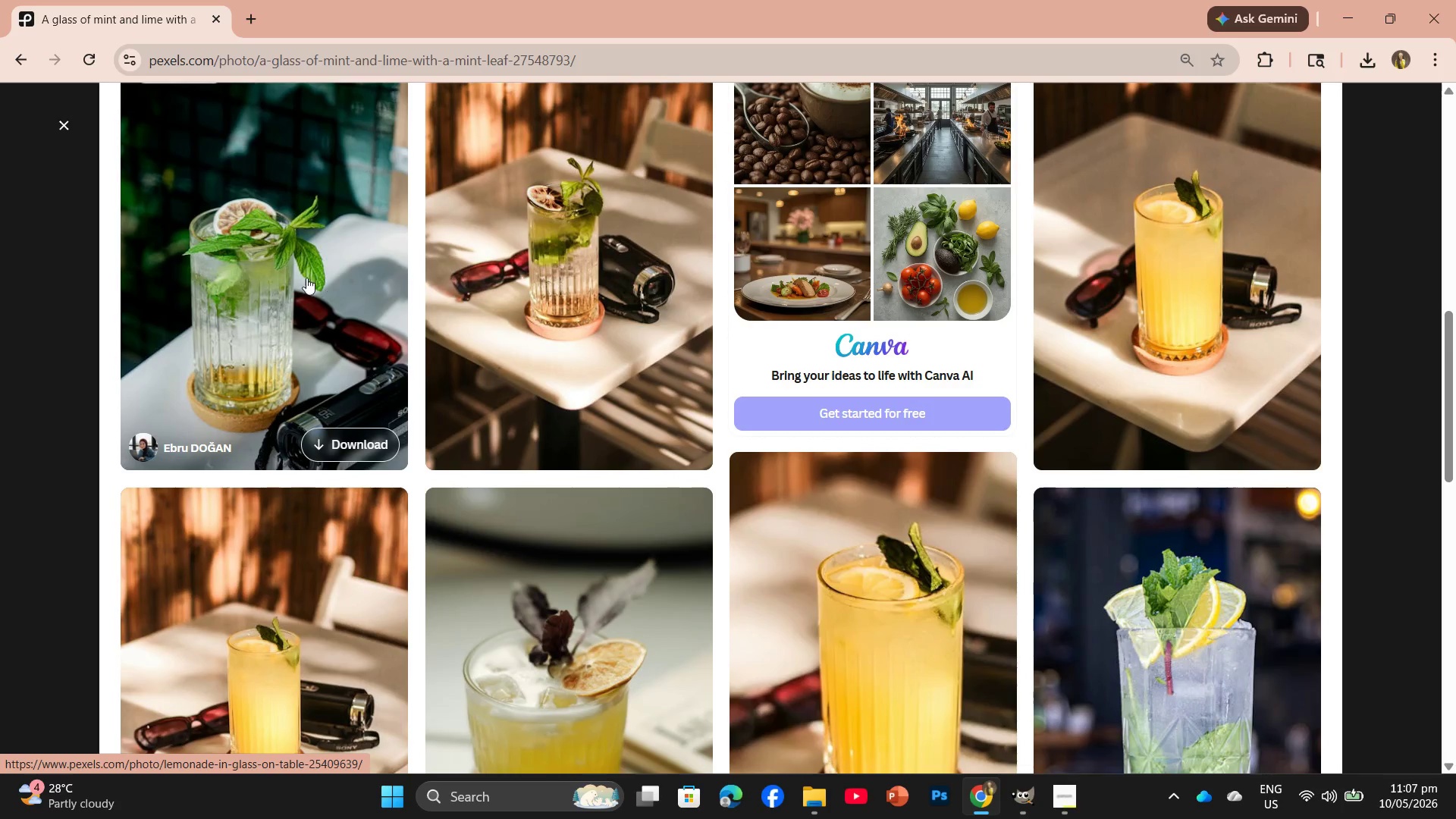 
left_click([301, 278])
 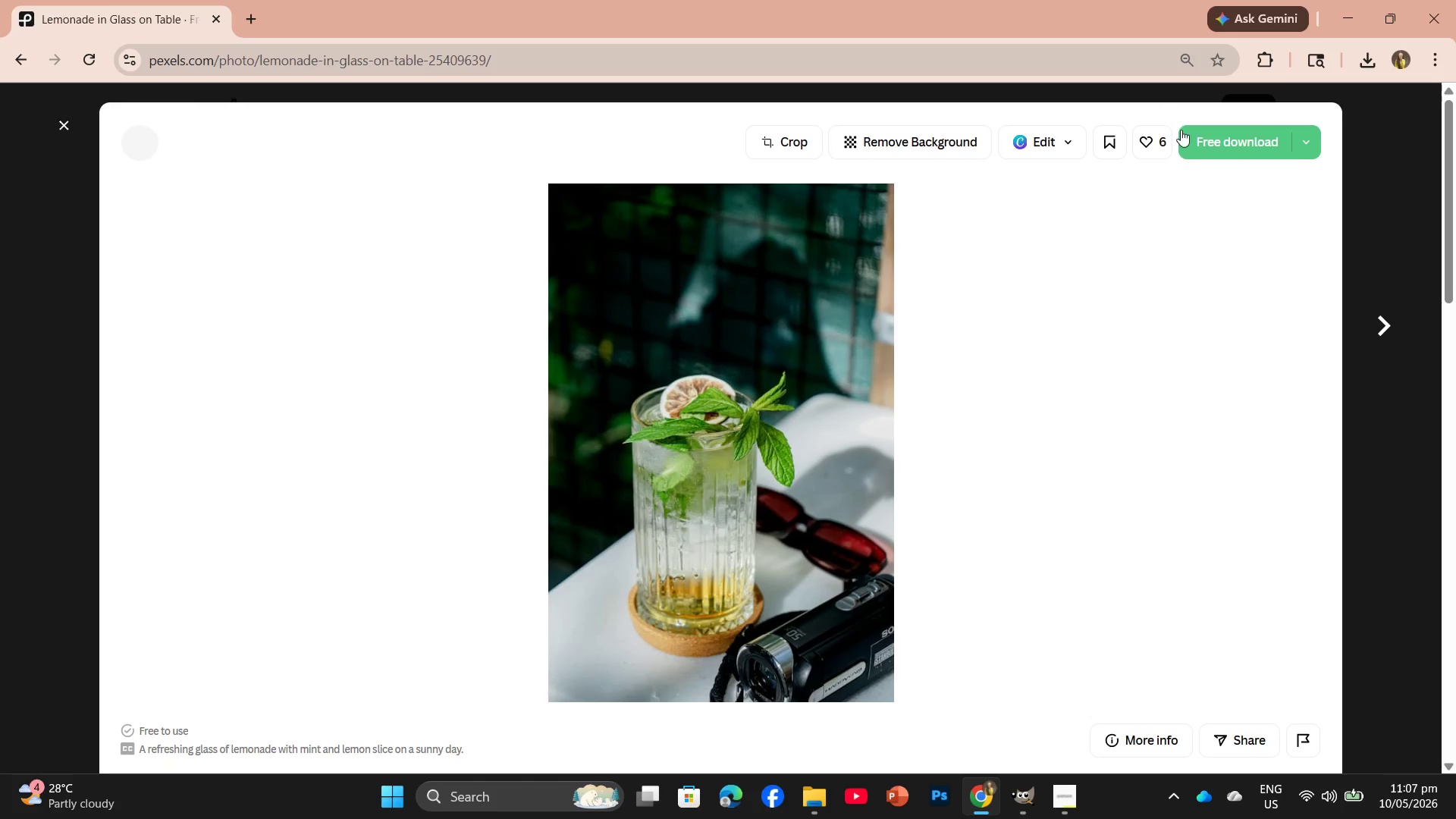 
left_click([1239, 146])
 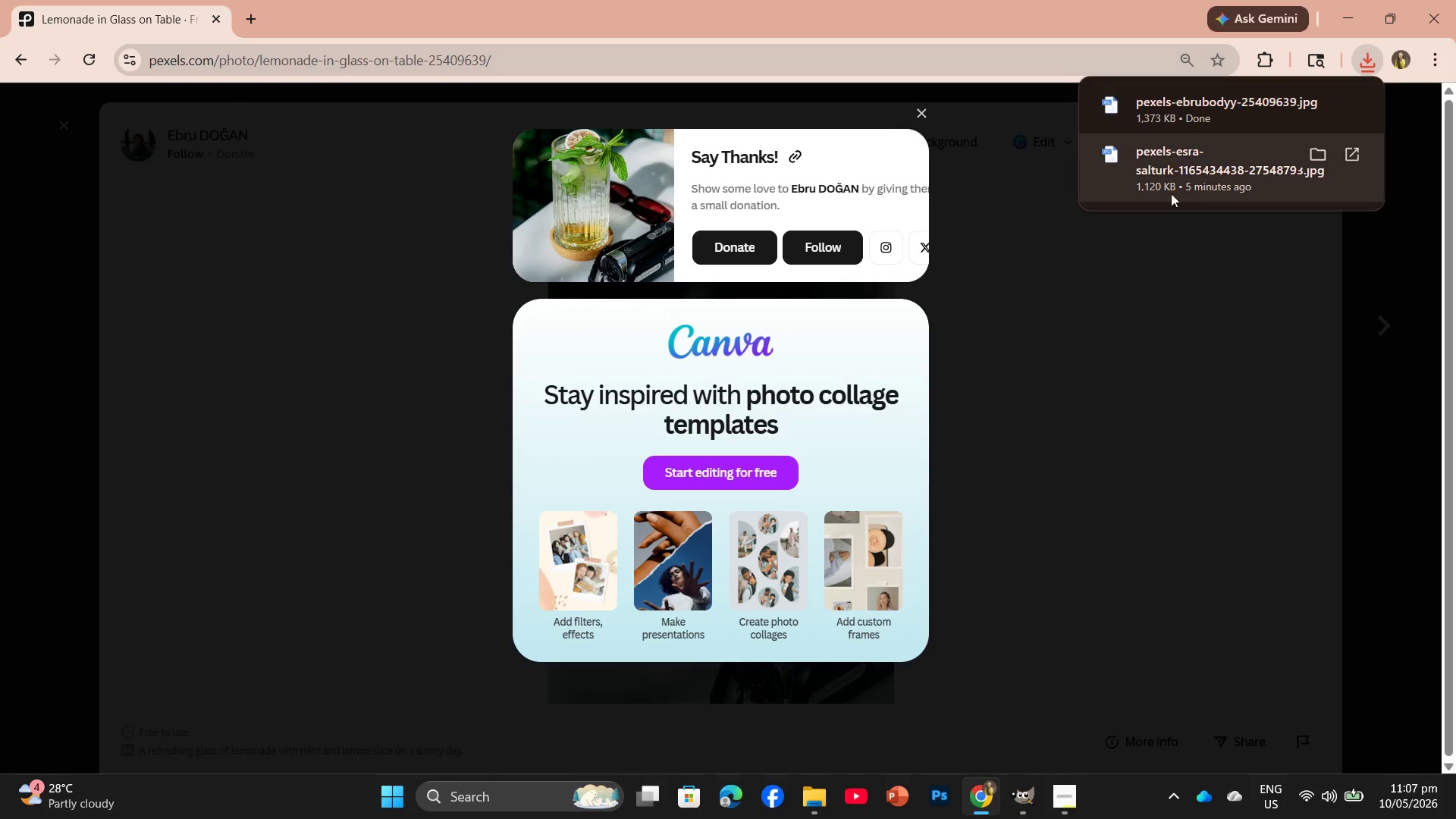 
wait(7.03)
 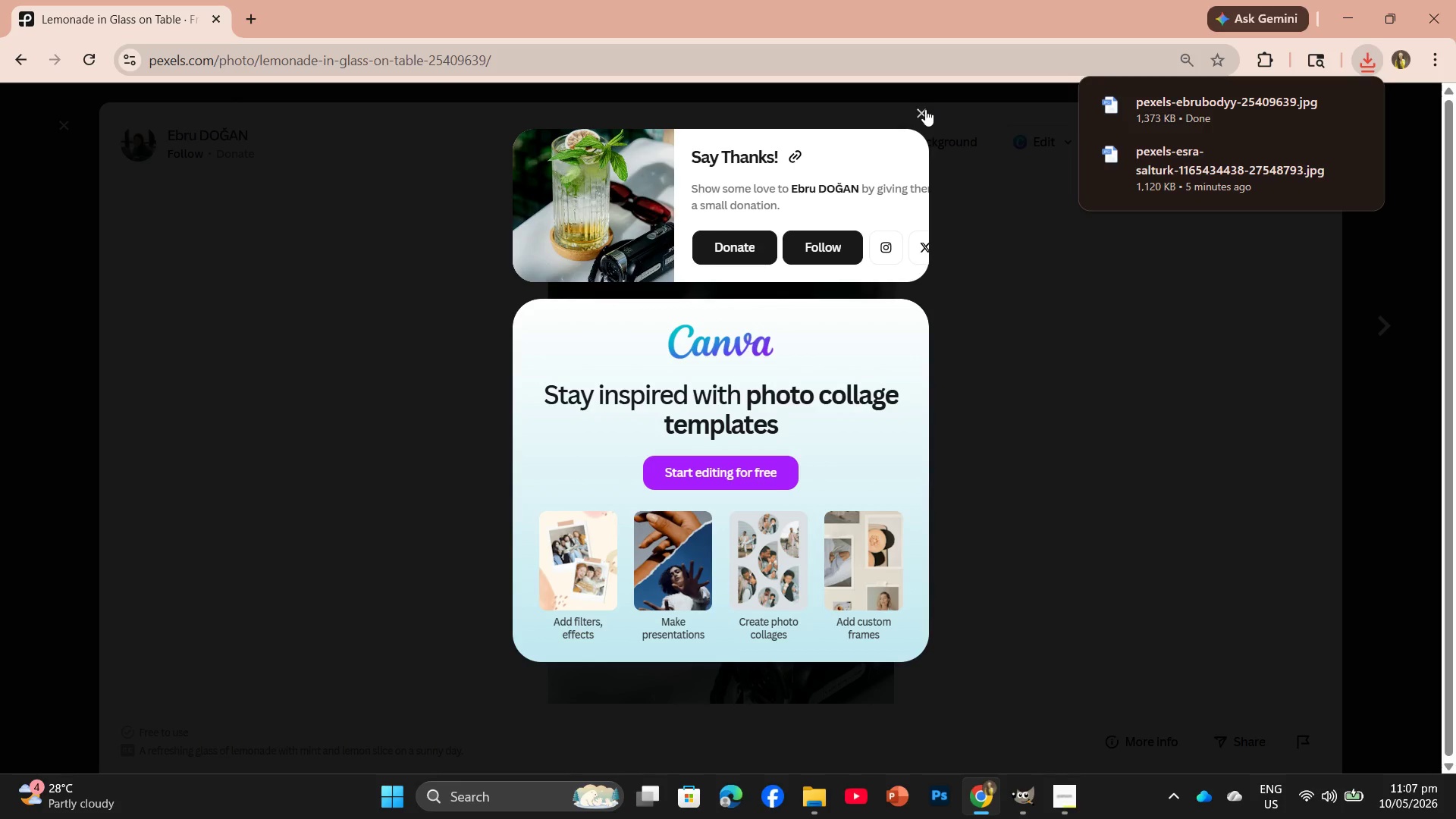 
left_click_drag(start_coordinate=[1194, 99], to_coordinate=[530, 105])
 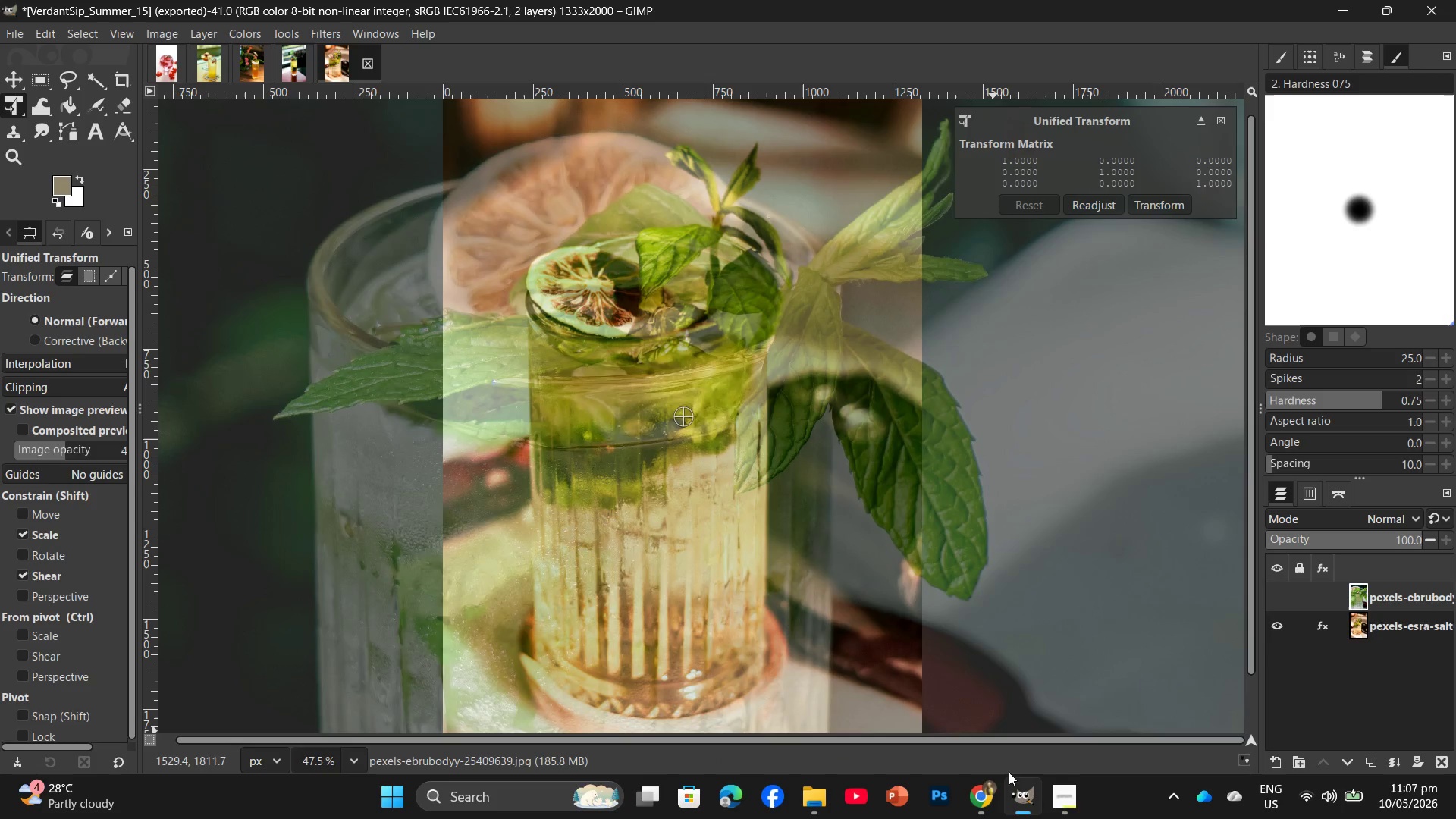 
left_click([982, 799])
 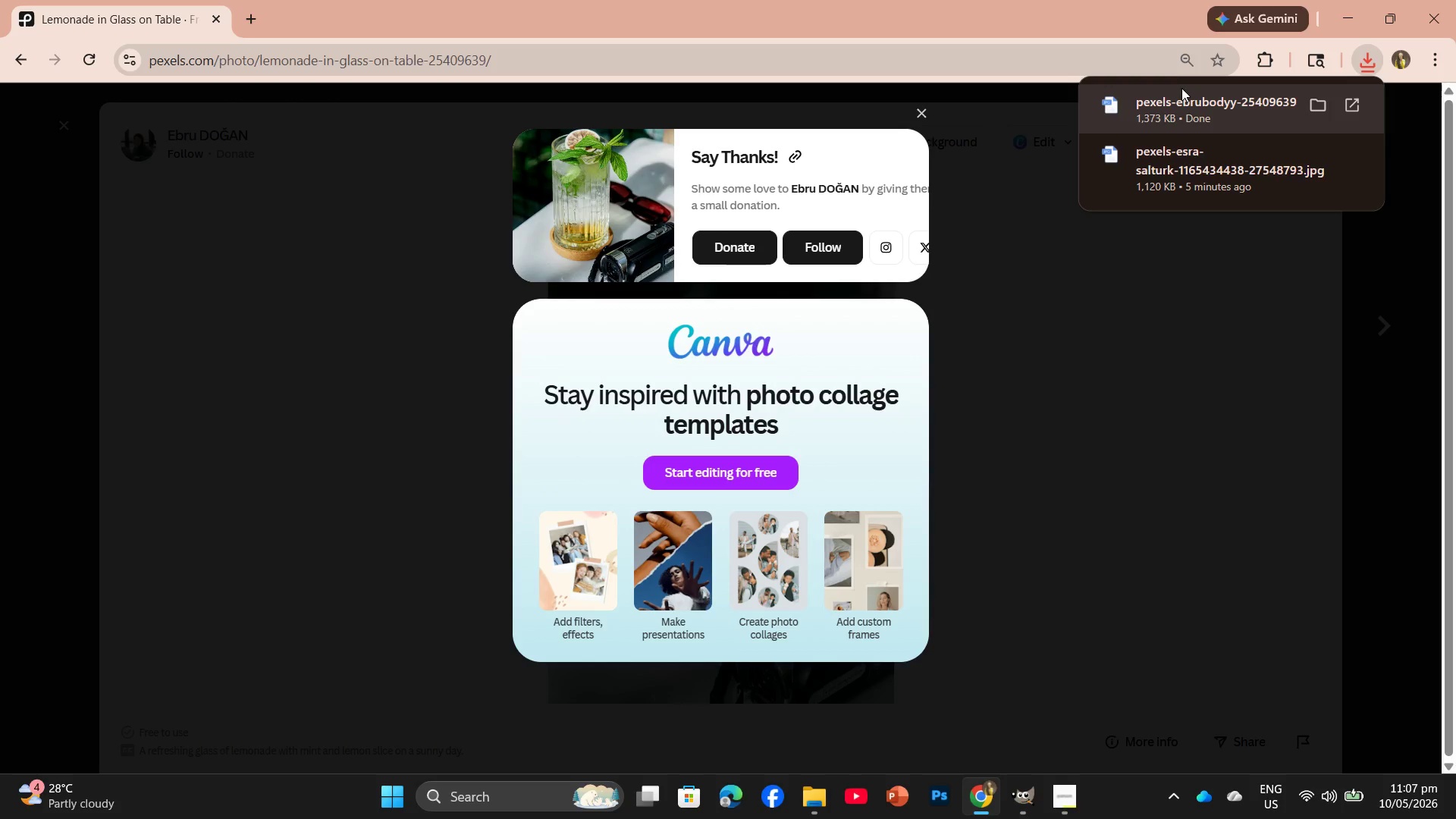 
left_click_drag(start_coordinate=[1183, 111], to_coordinate=[509, 62])
 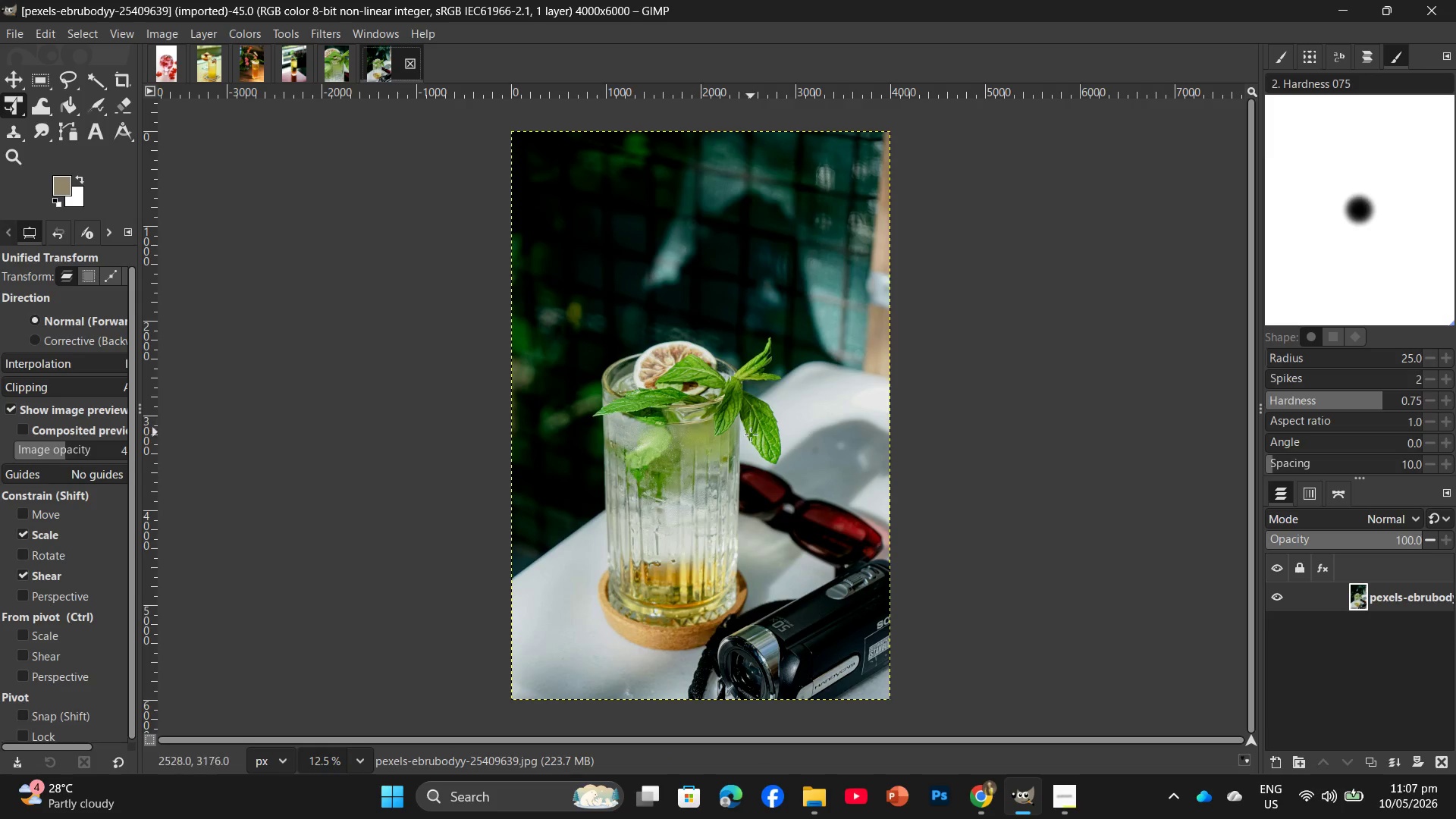 
wait(6.75)
 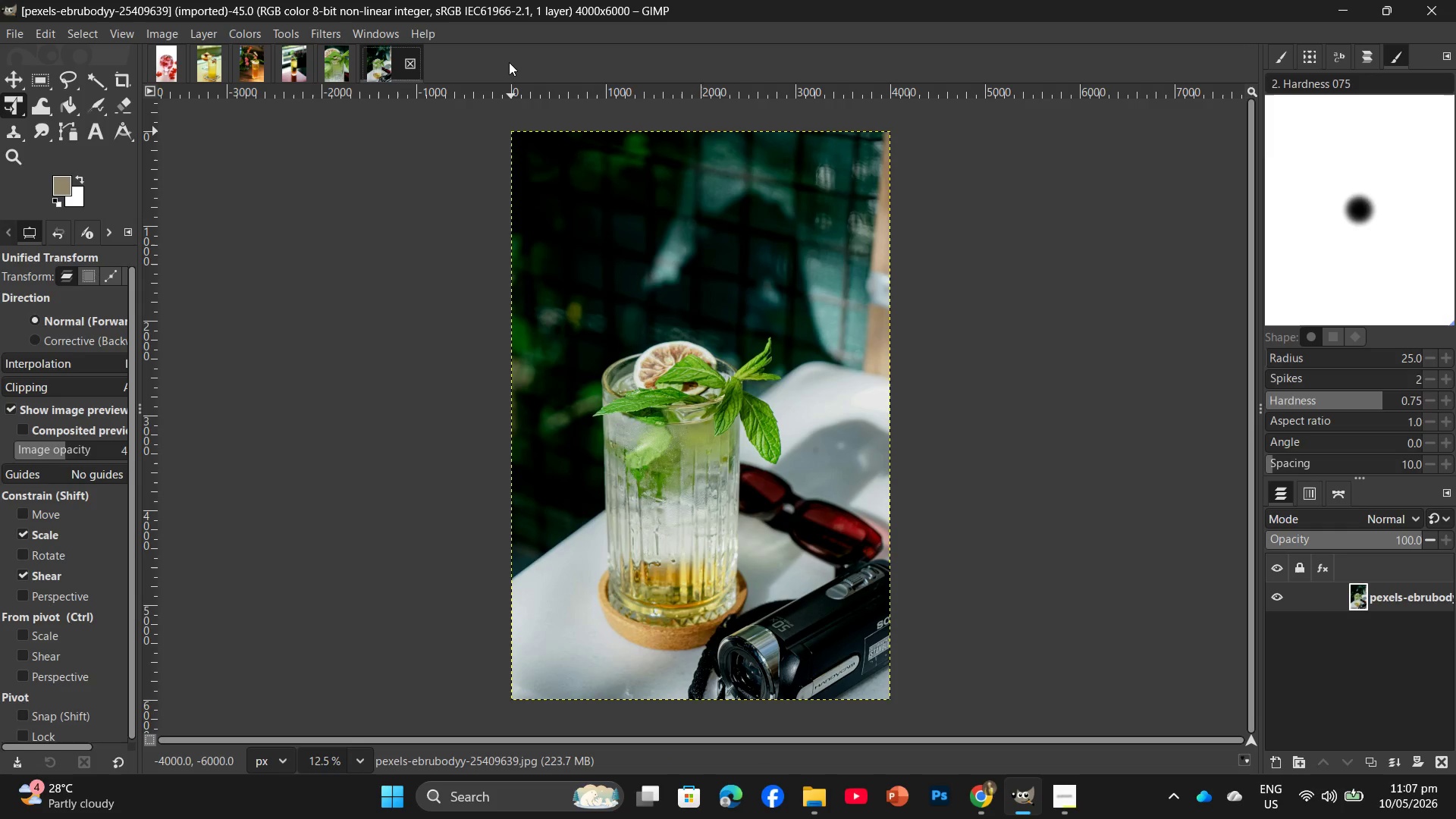 
left_click([168, 32])
 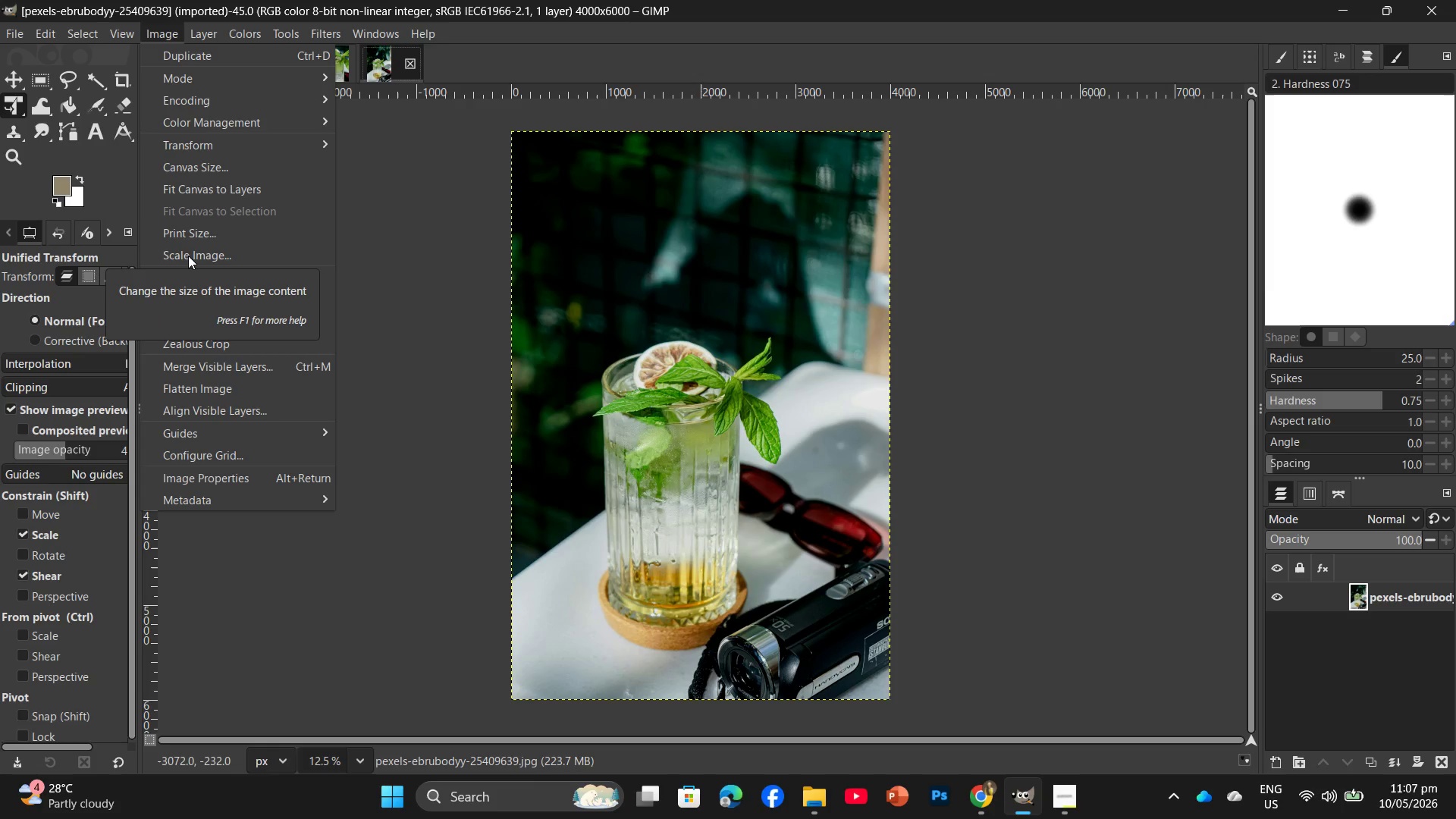 
wait(7.7)
 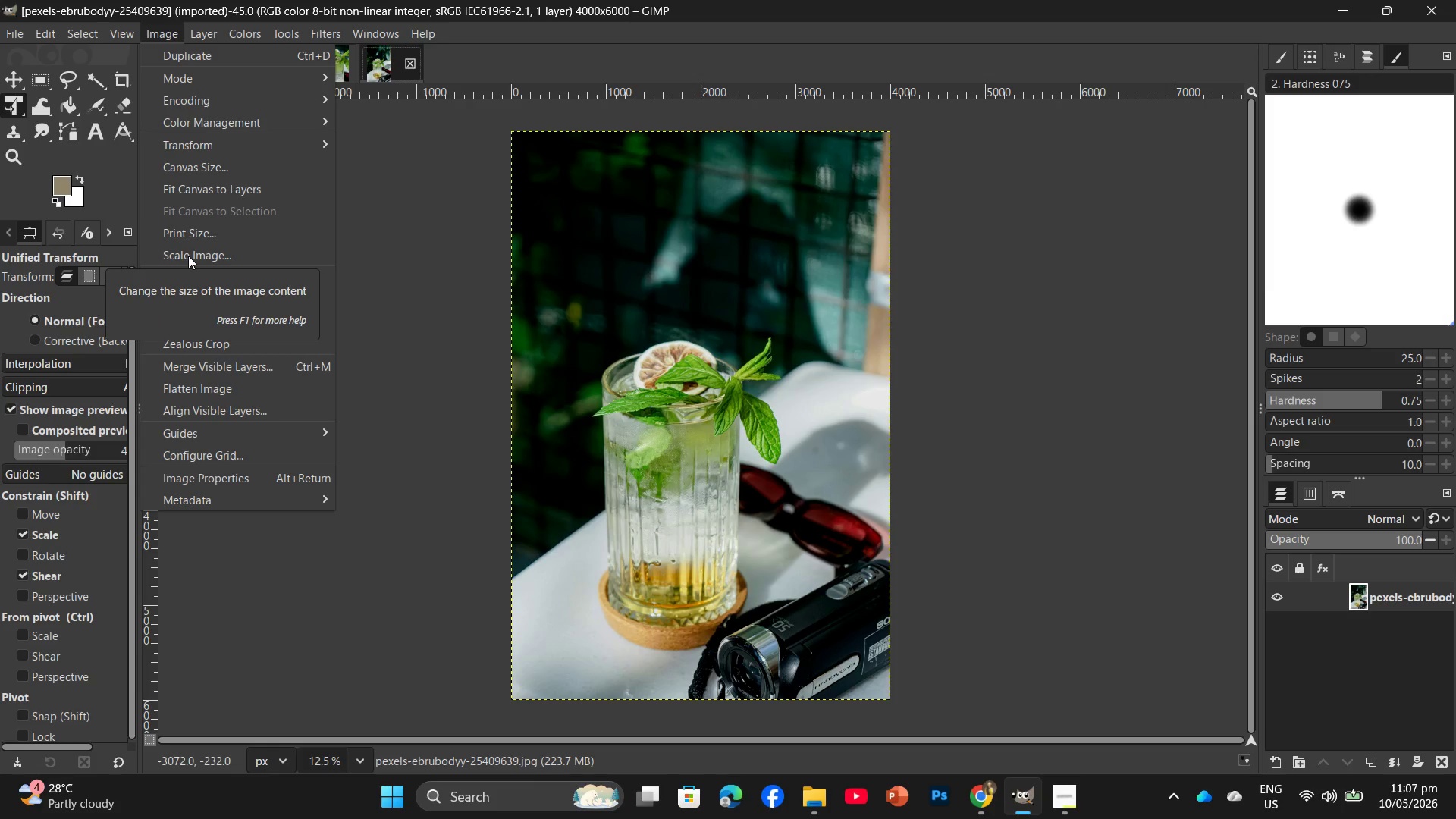 
left_click([188, 255])
 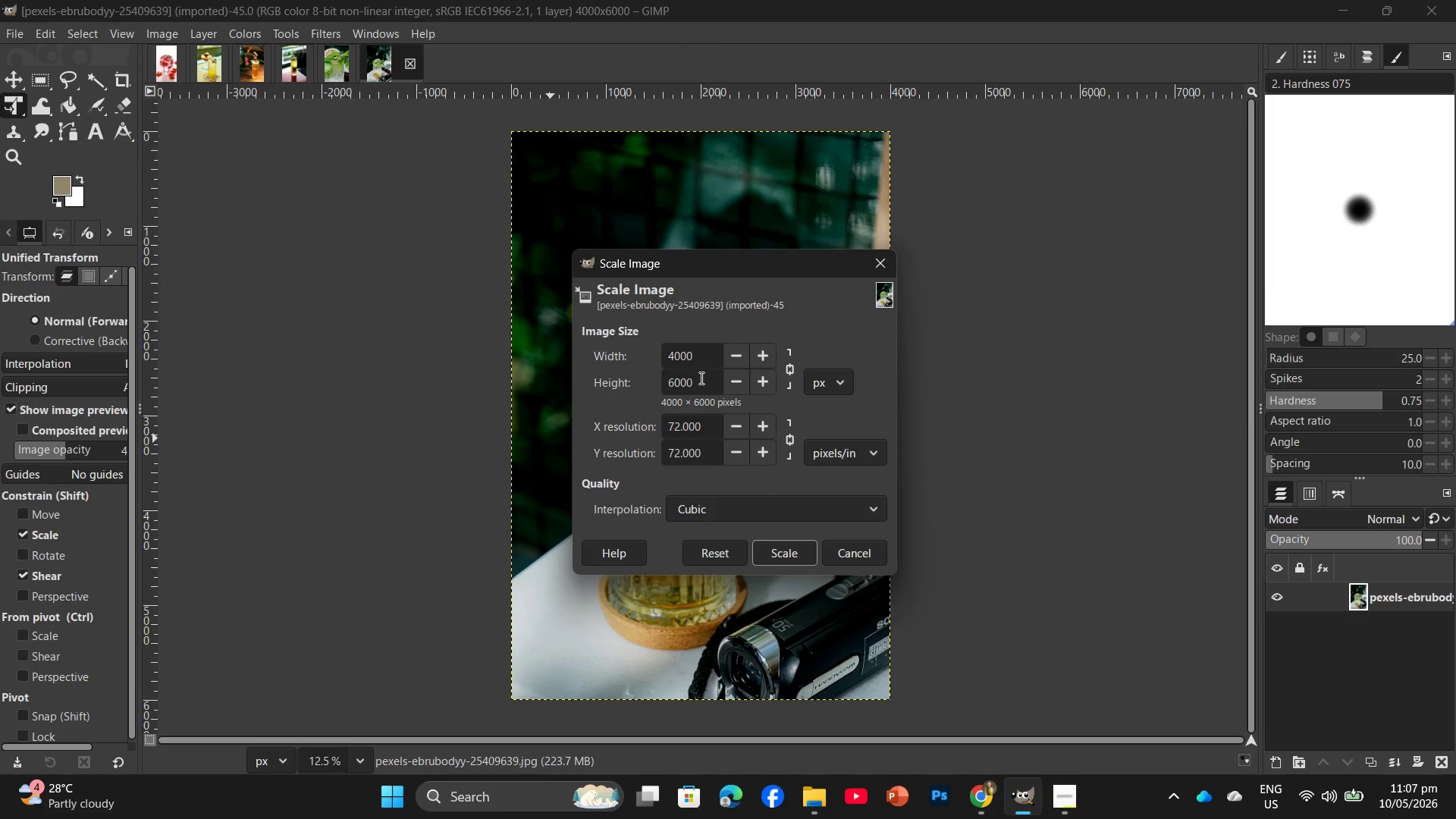 
left_click_drag(start_coordinate=[695, 381], to_coordinate=[662, 372])
 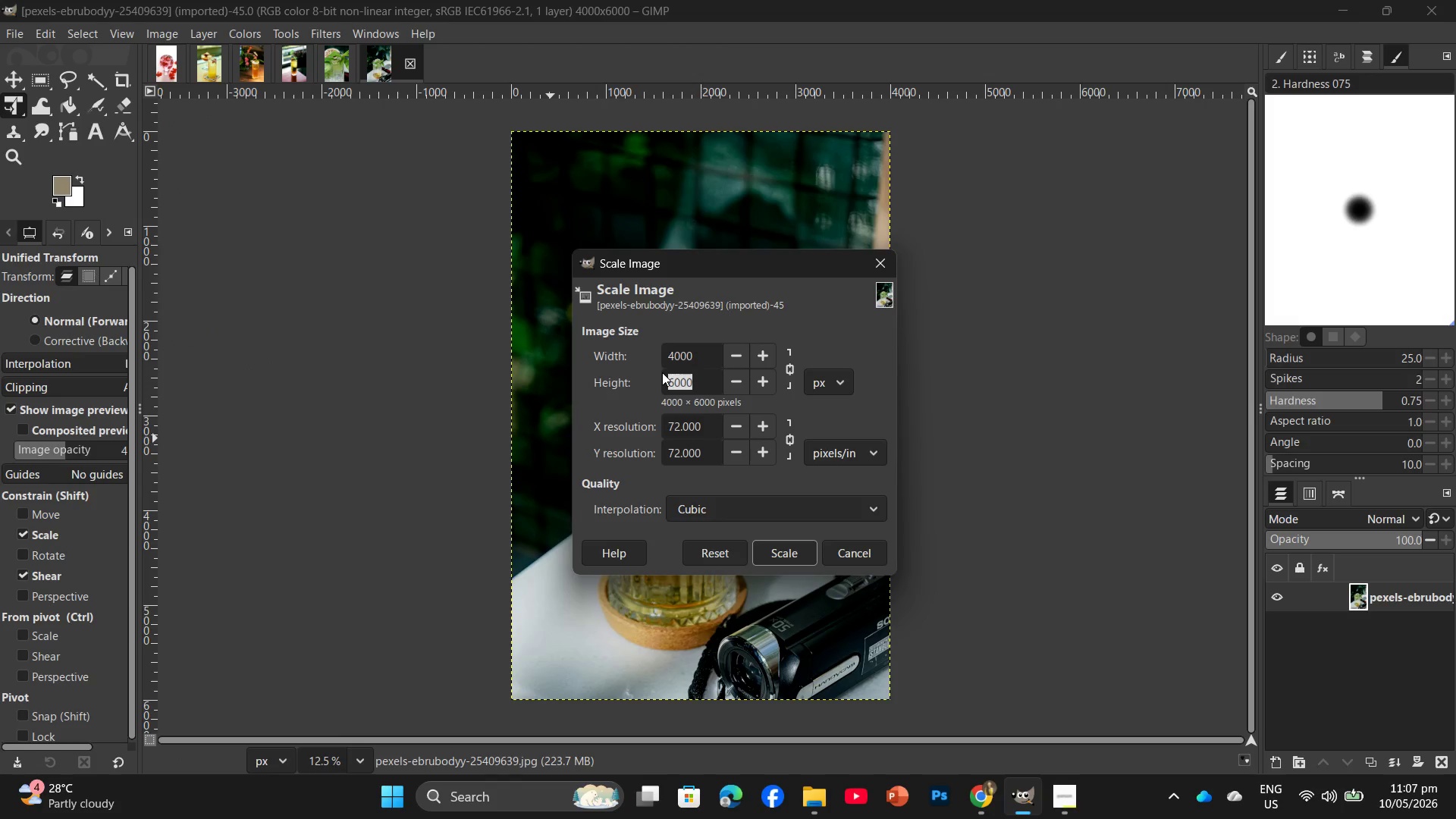 
key(Numpad2)
 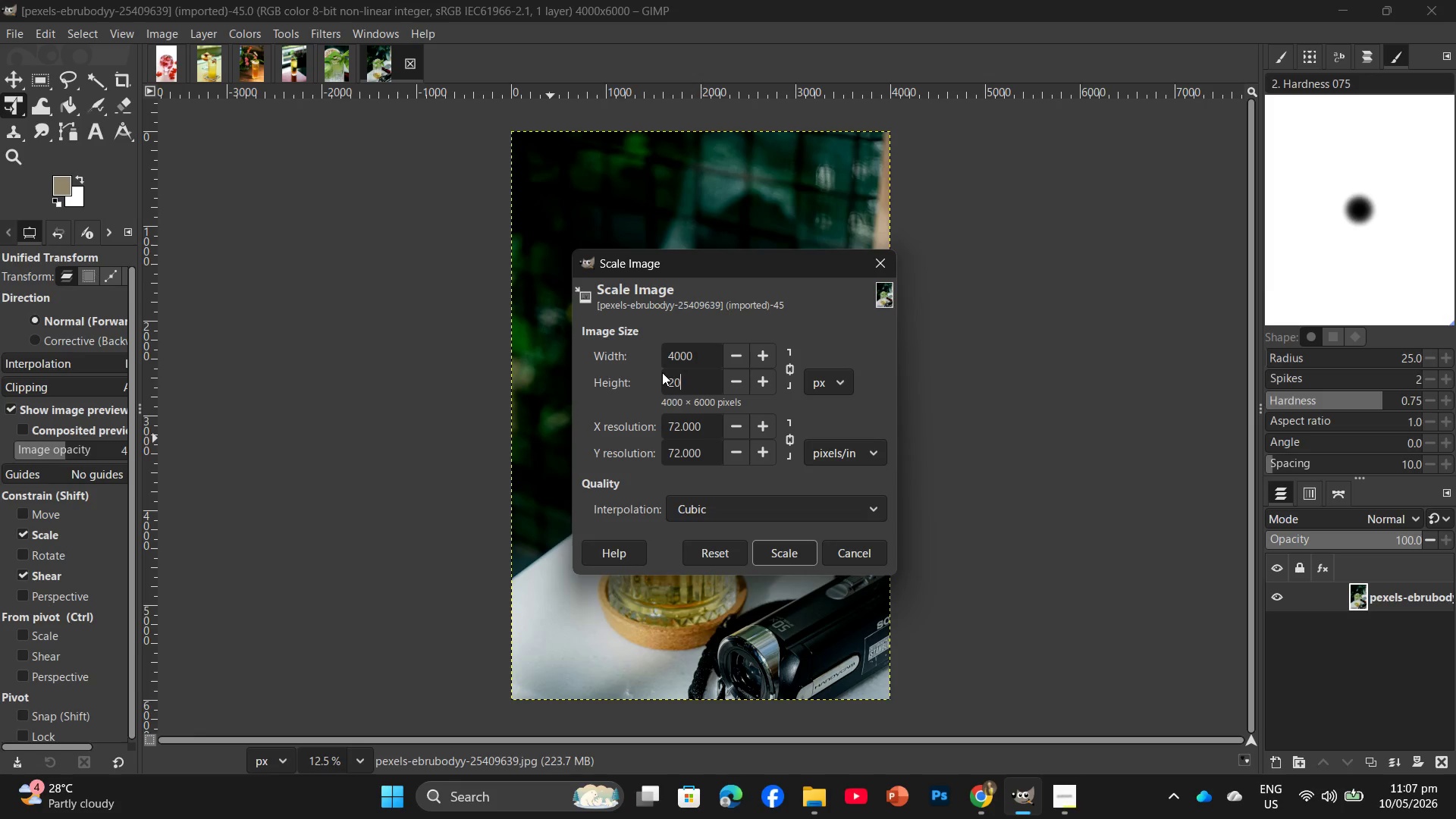 
key(Numpad0)
 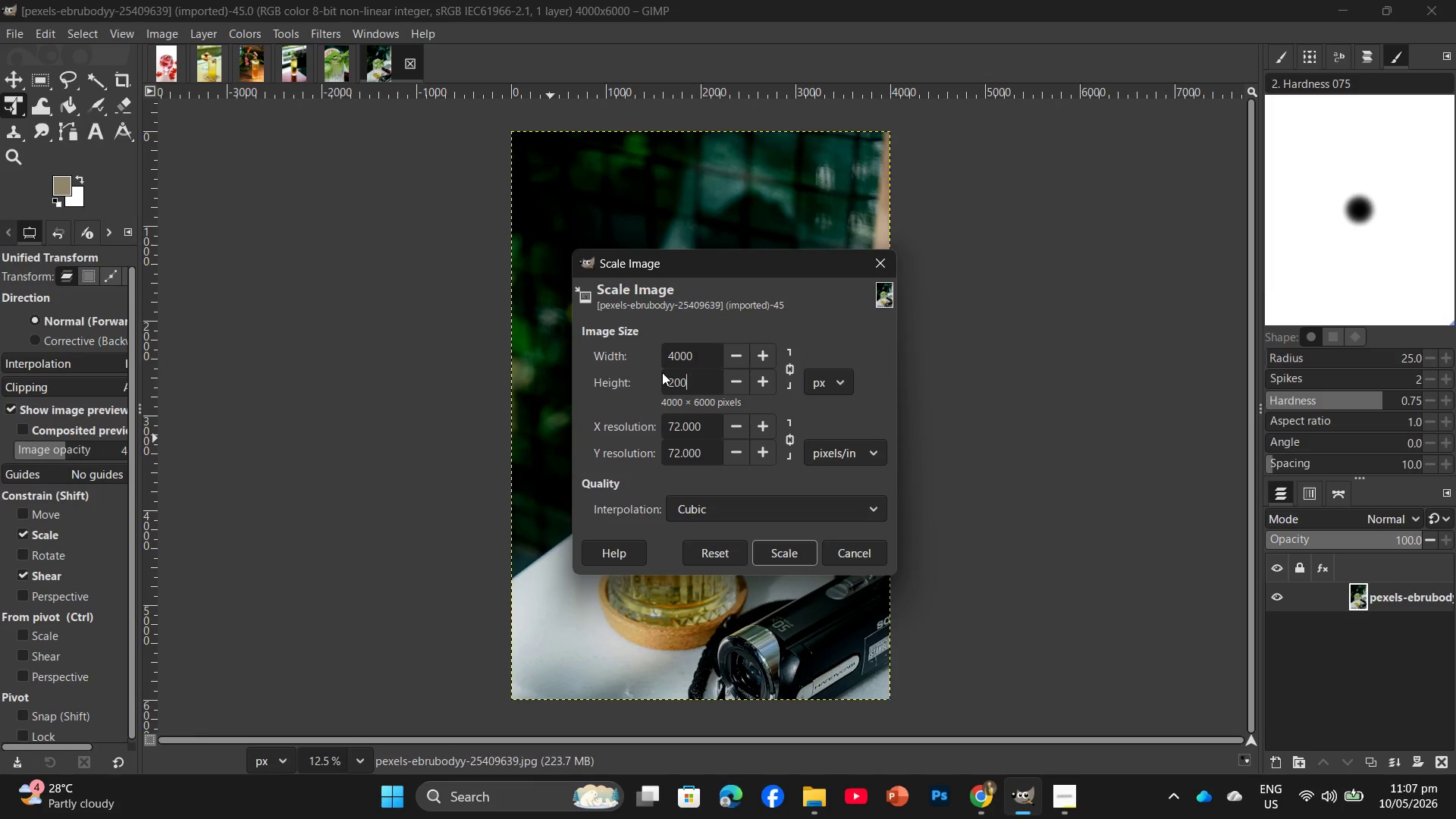 
key(Numpad0)
 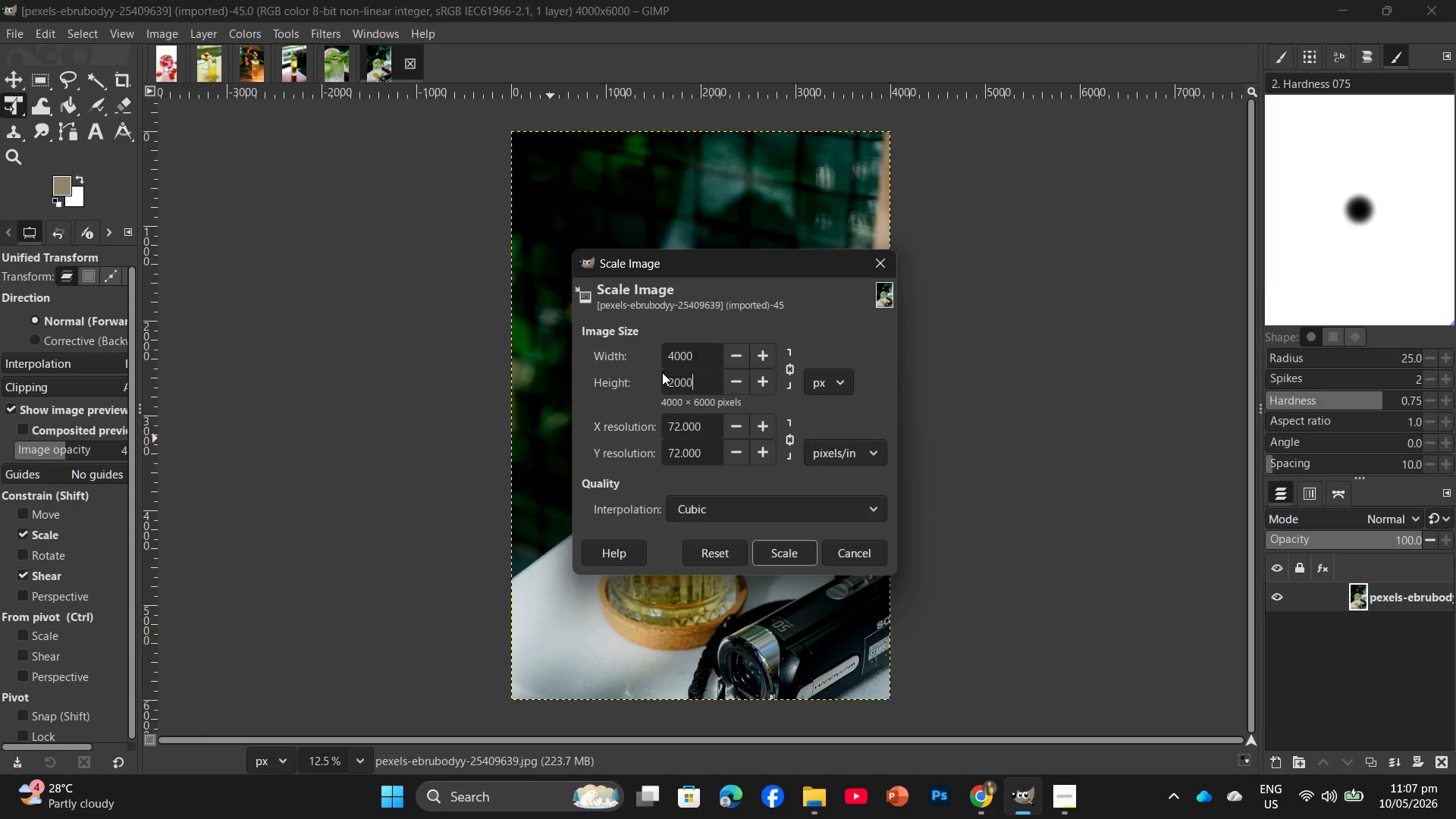 
key(Numpad0)
 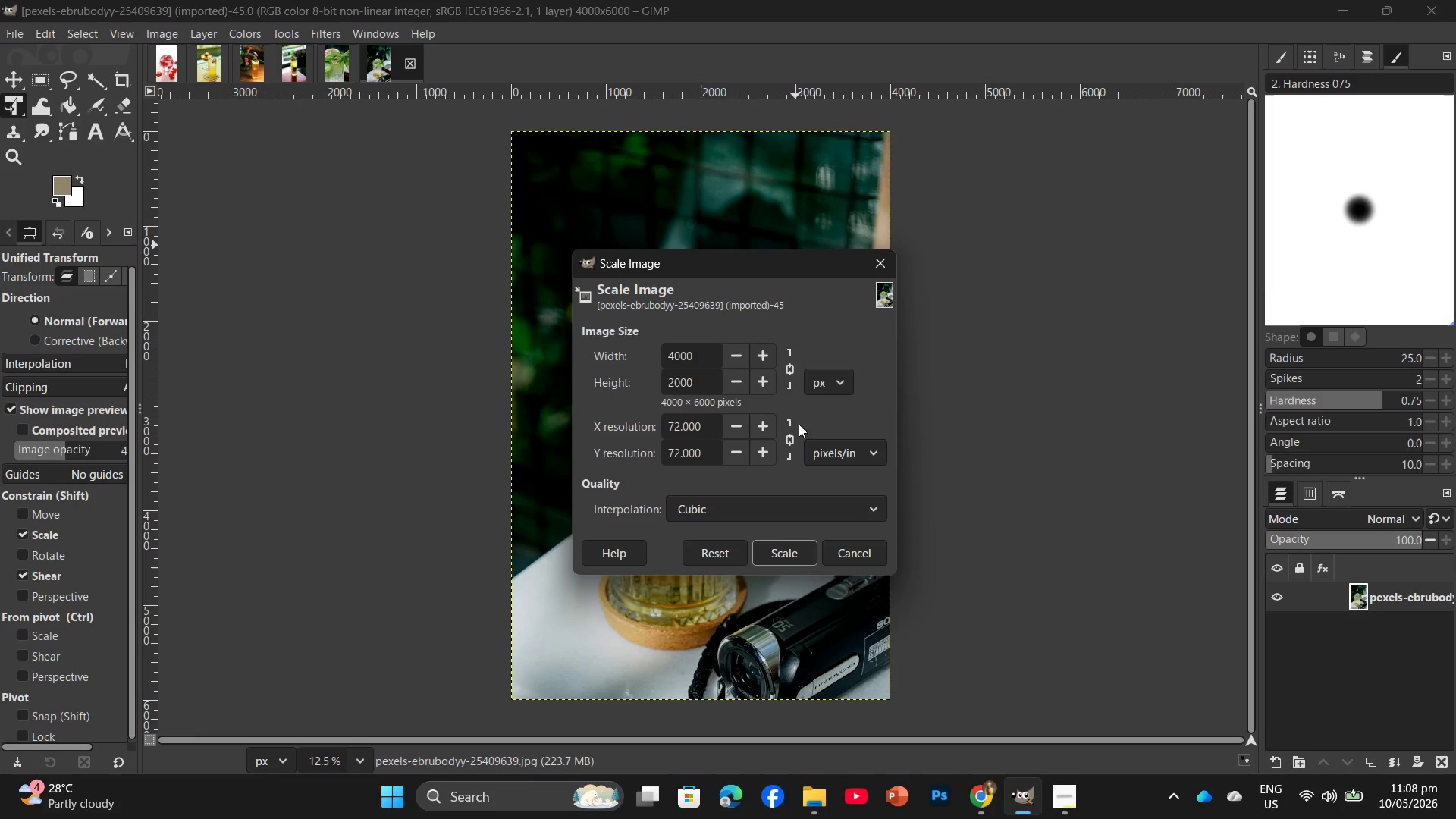 
left_click([766, 548])
 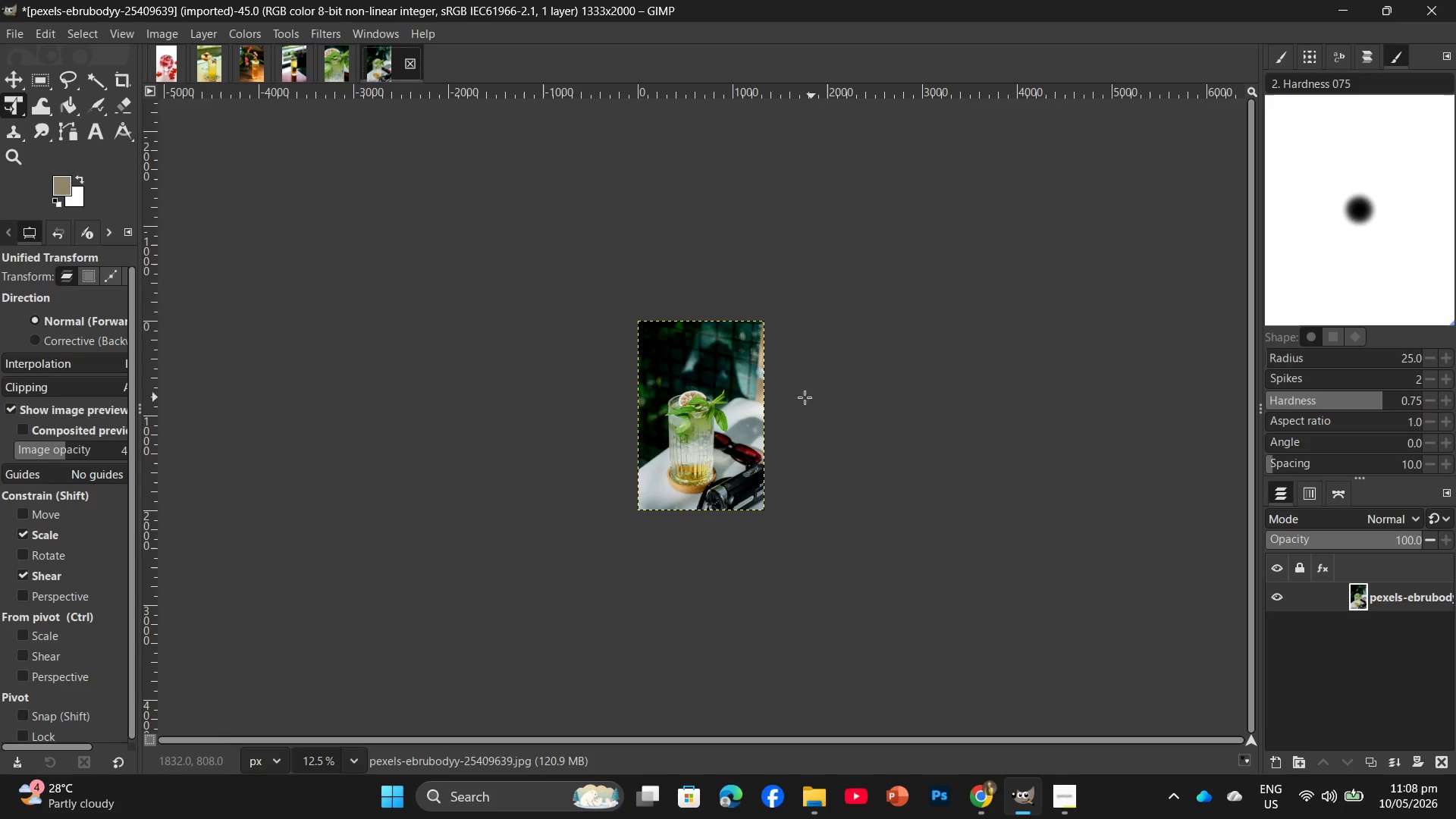 
wait(5.2)
 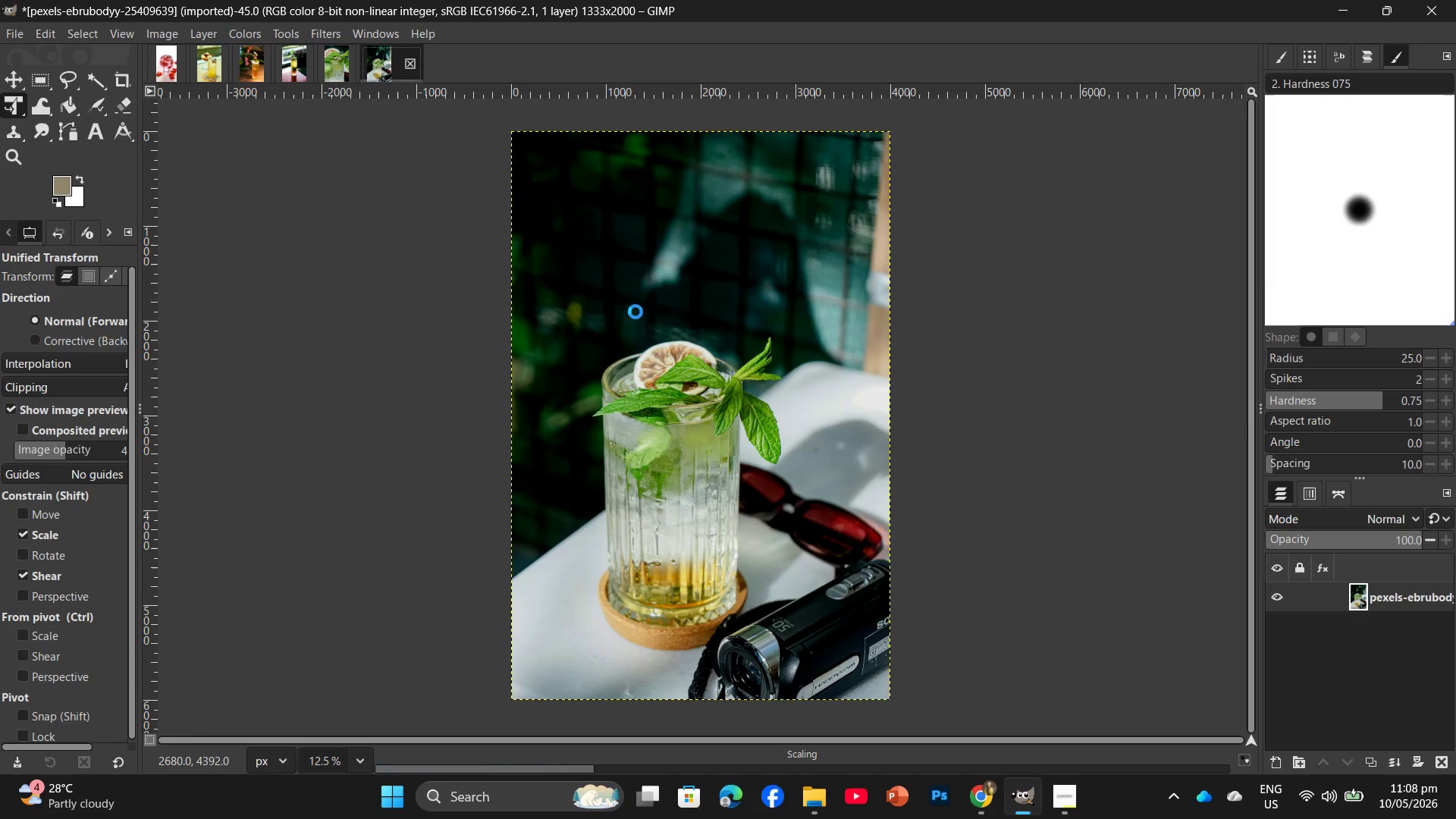 
hold_key(key=ControlLeft, duration=2.5)
scroll: coordinate [697, 415], scroll_direction: up, amount: 12.0
 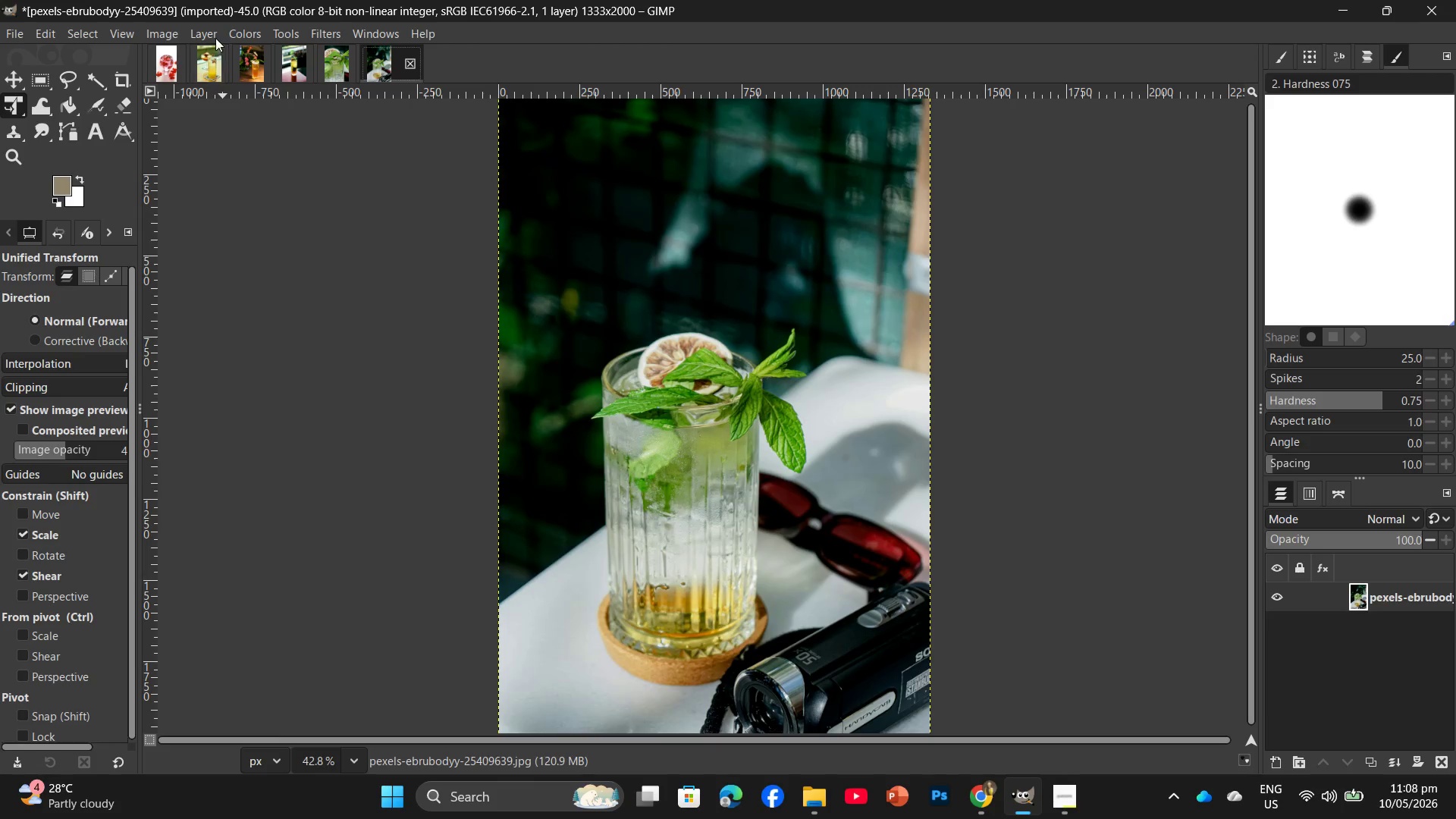 
left_click([237, 27])
 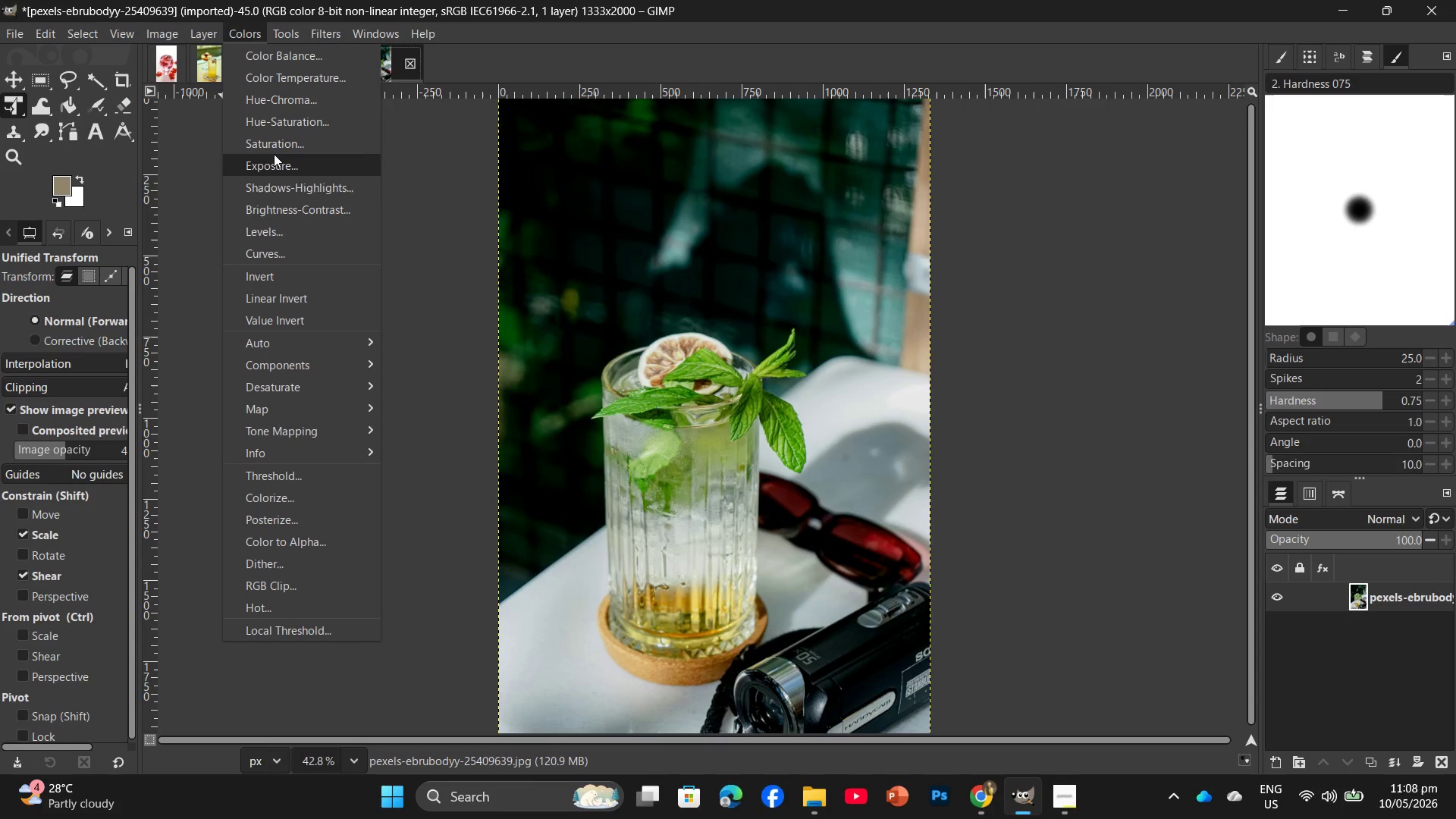 
wait(27.46)
 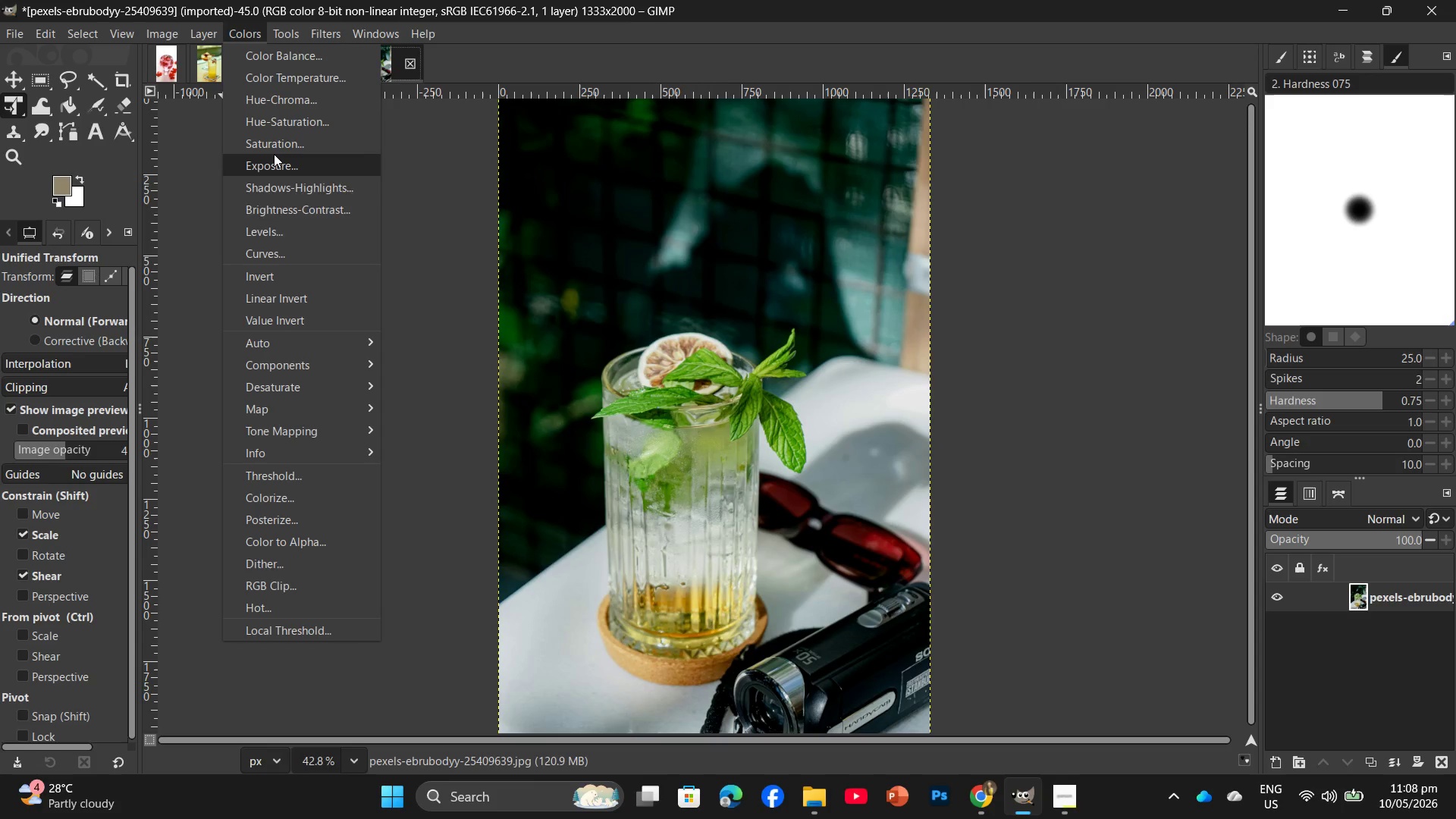 
mouse_move([345, 173])
 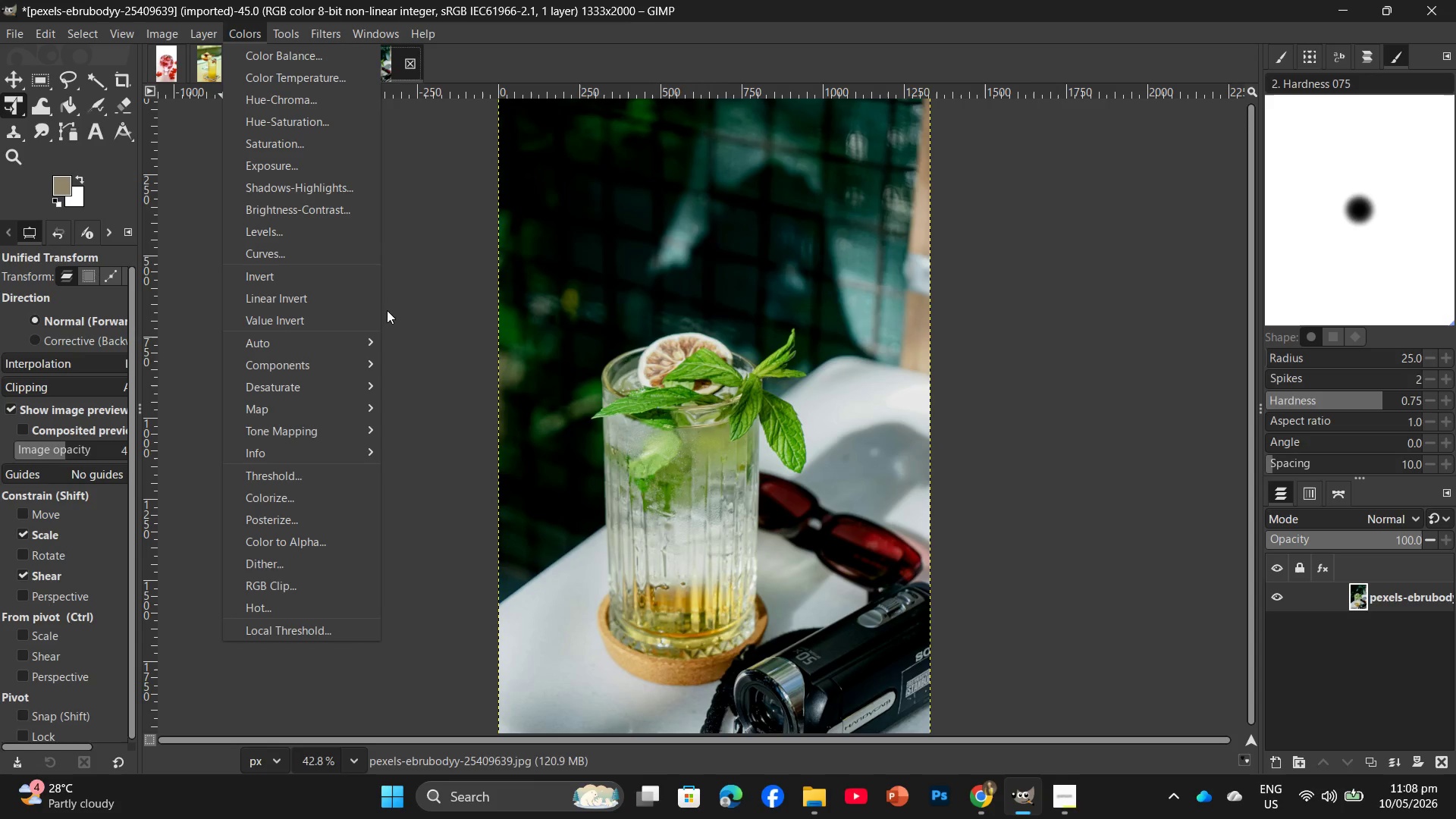 
left_click([309, 236])
 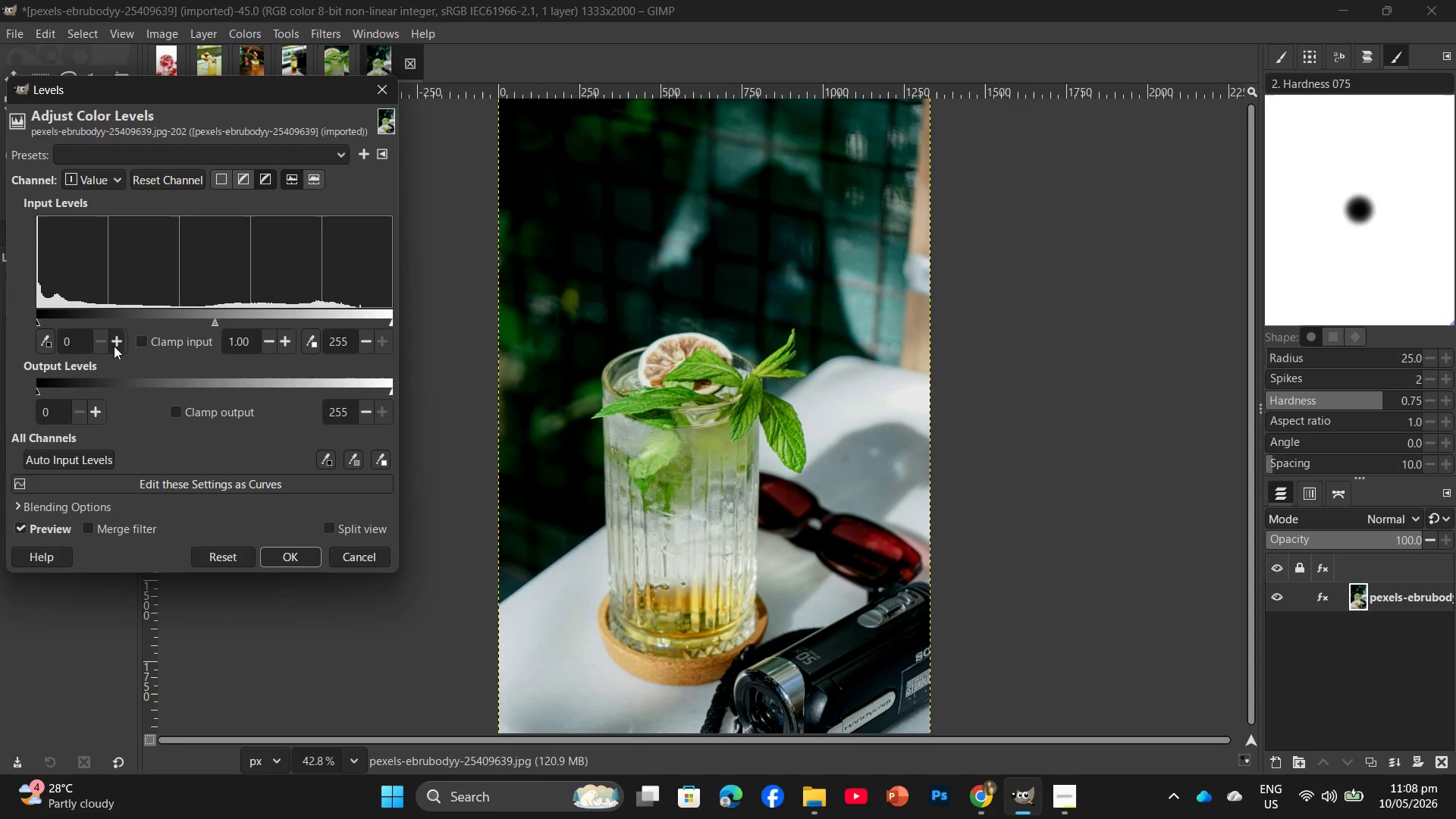 
double_click([114, 346])
 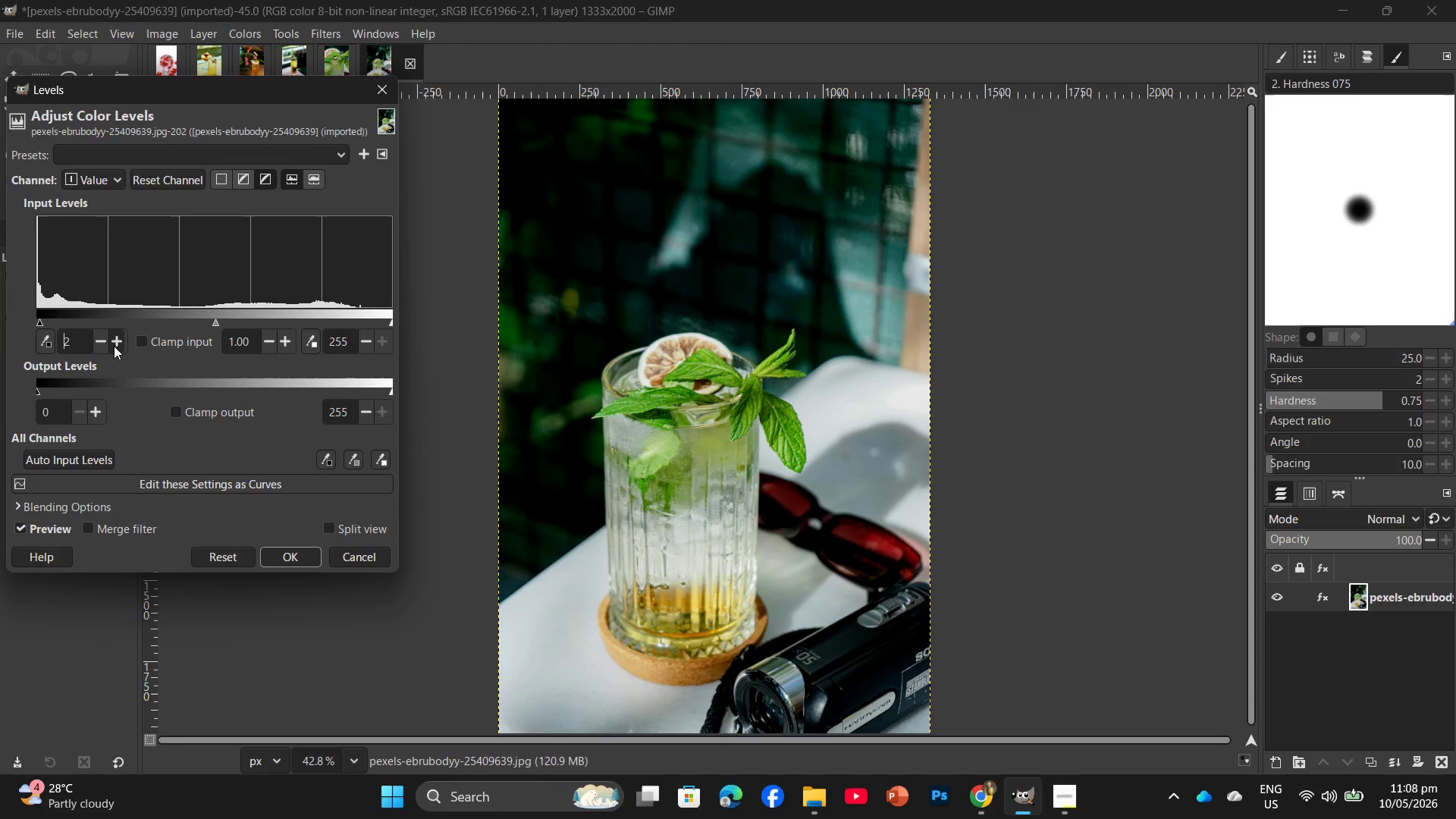 
triple_click([114, 346])
 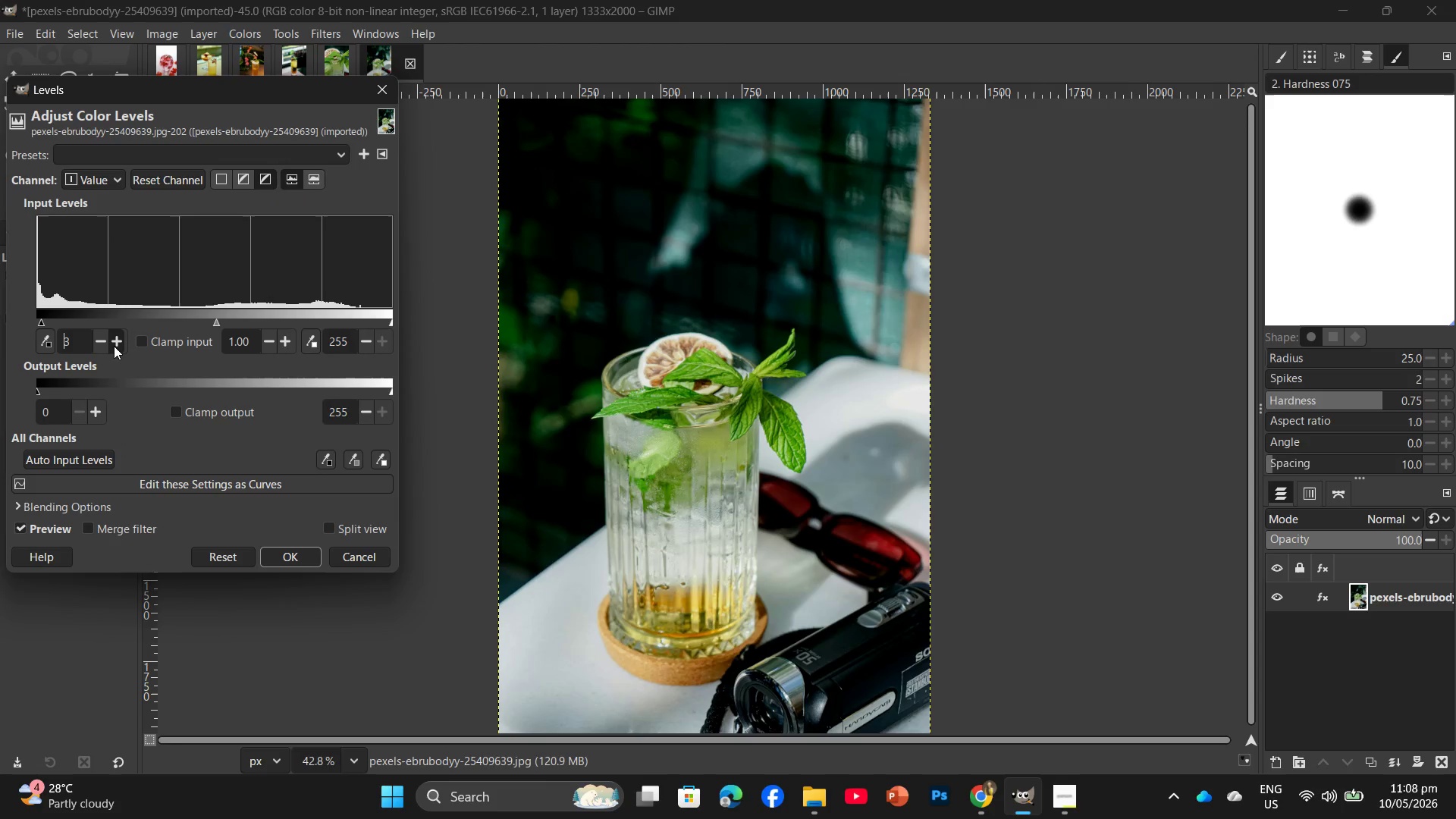 
triple_click([114, 346])
 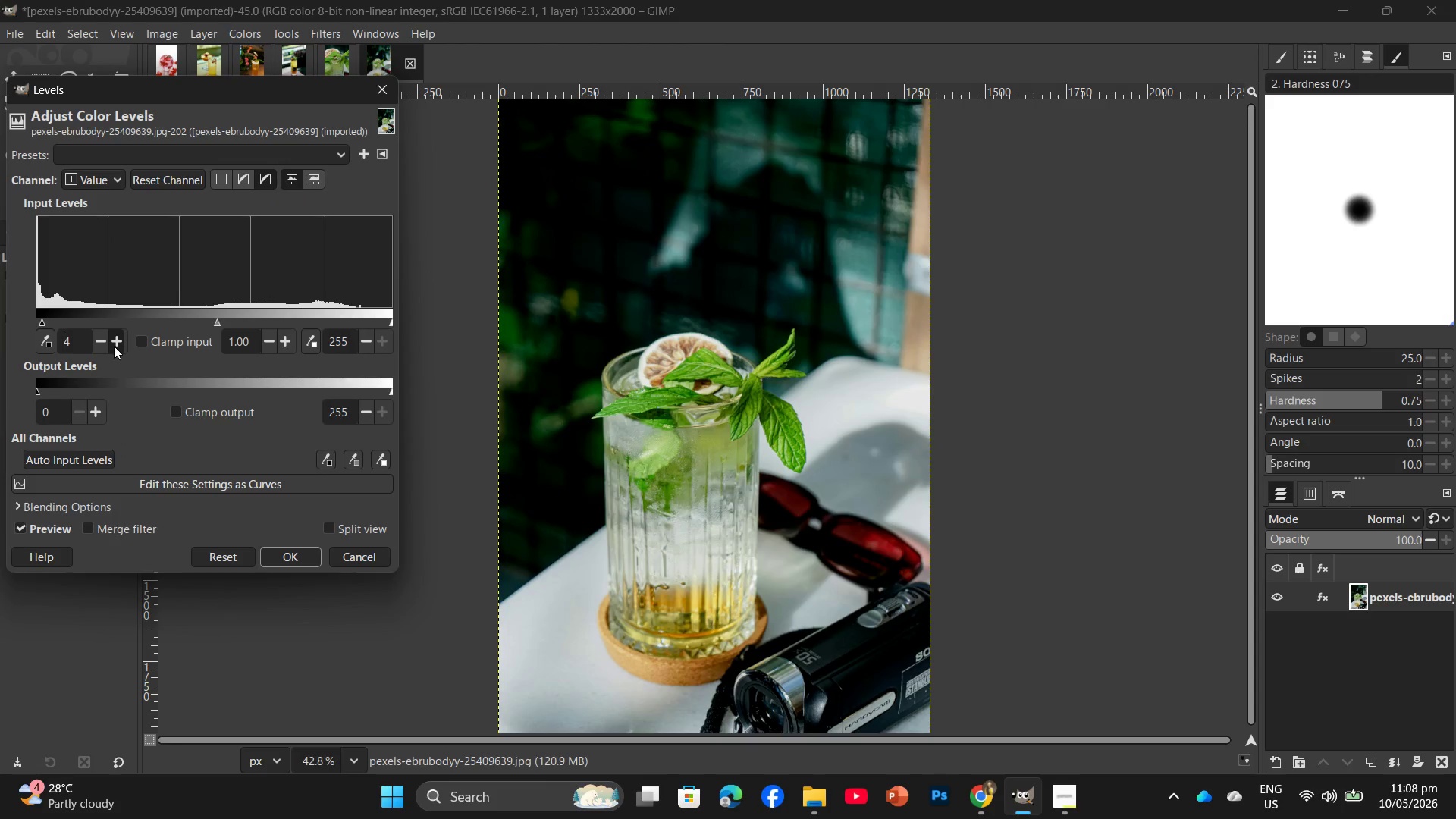 
triple_click([114, 346])
 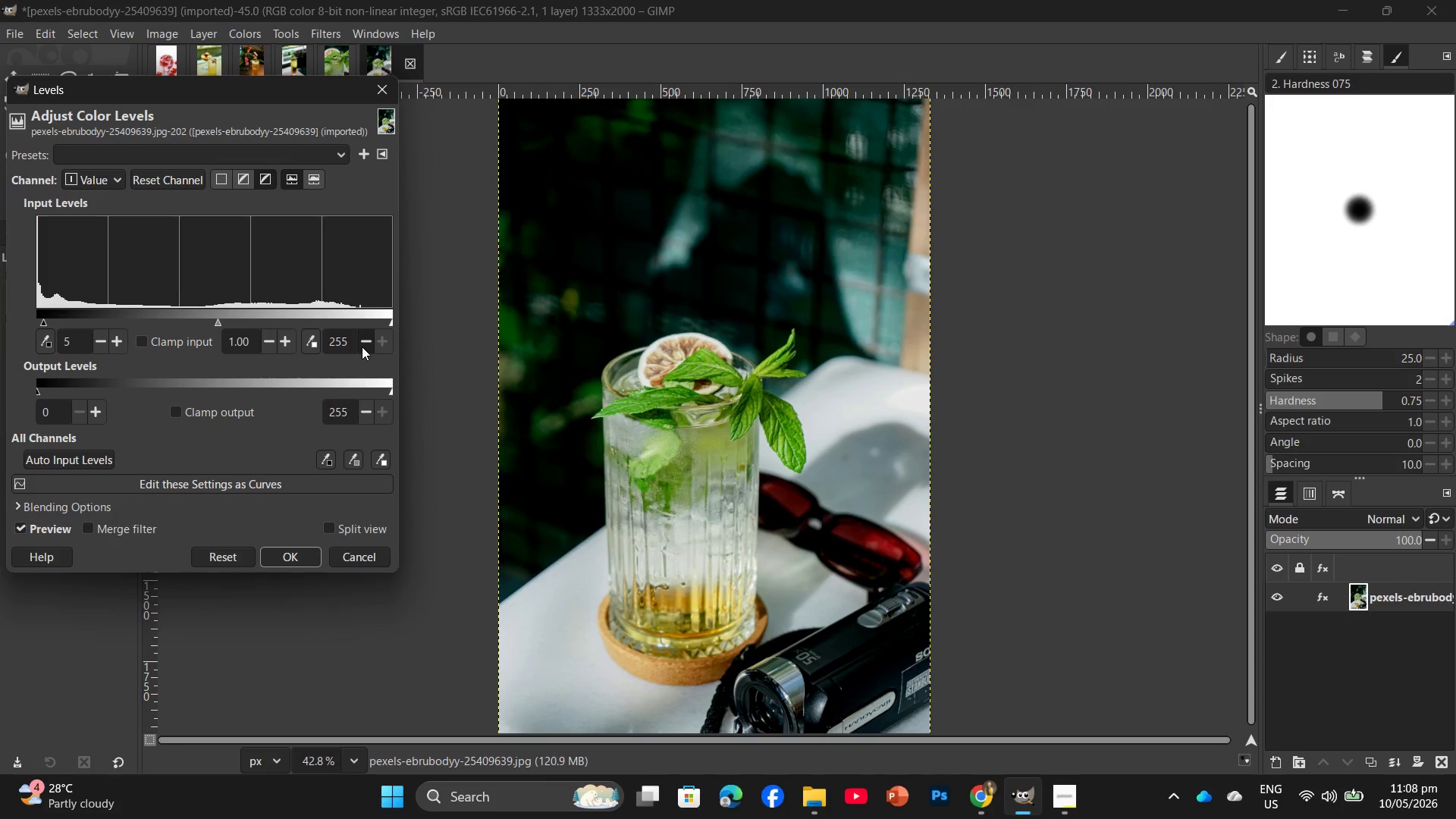 
triple_click([363, 345])
 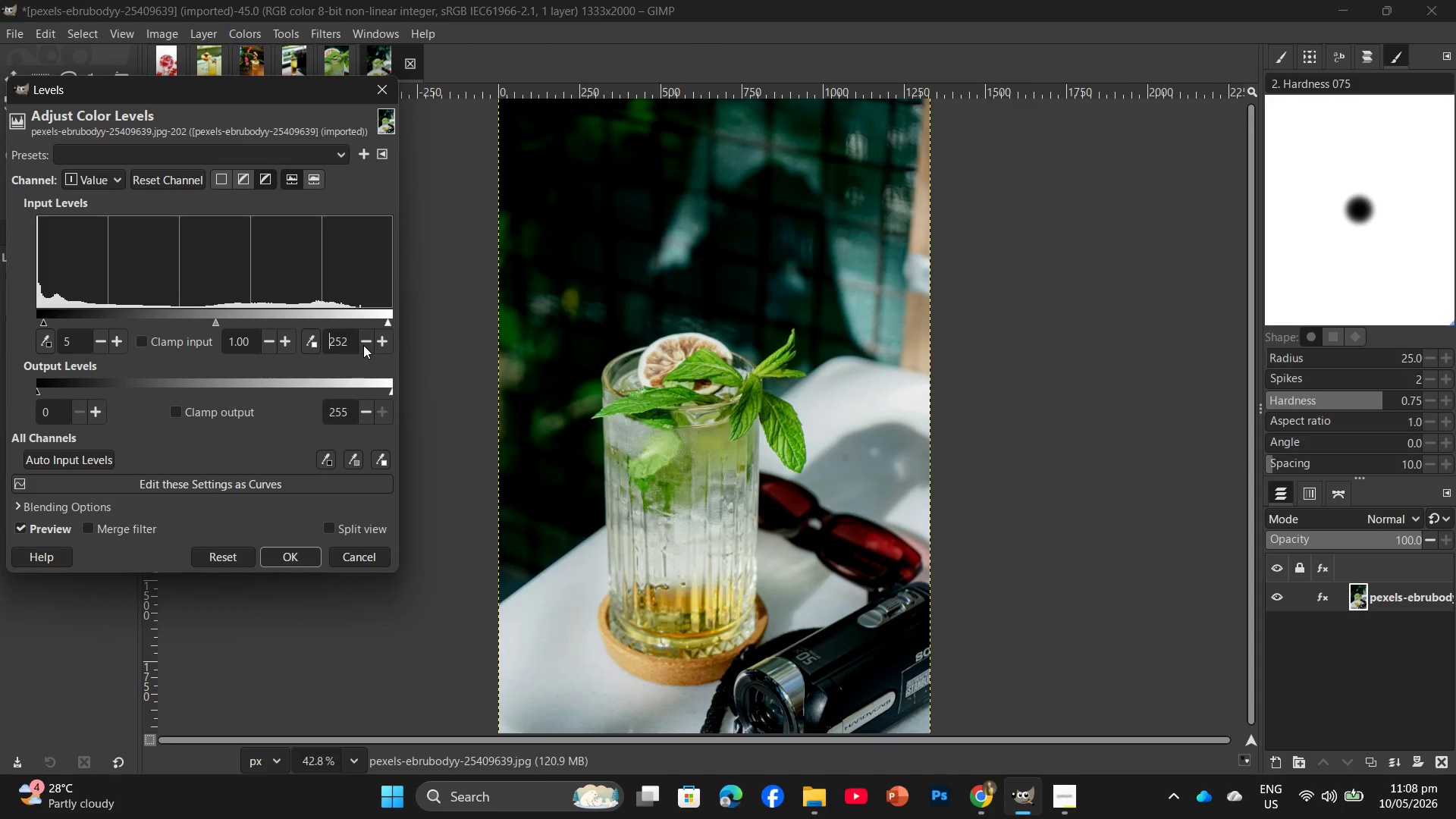 
triple_click([363, 345])
 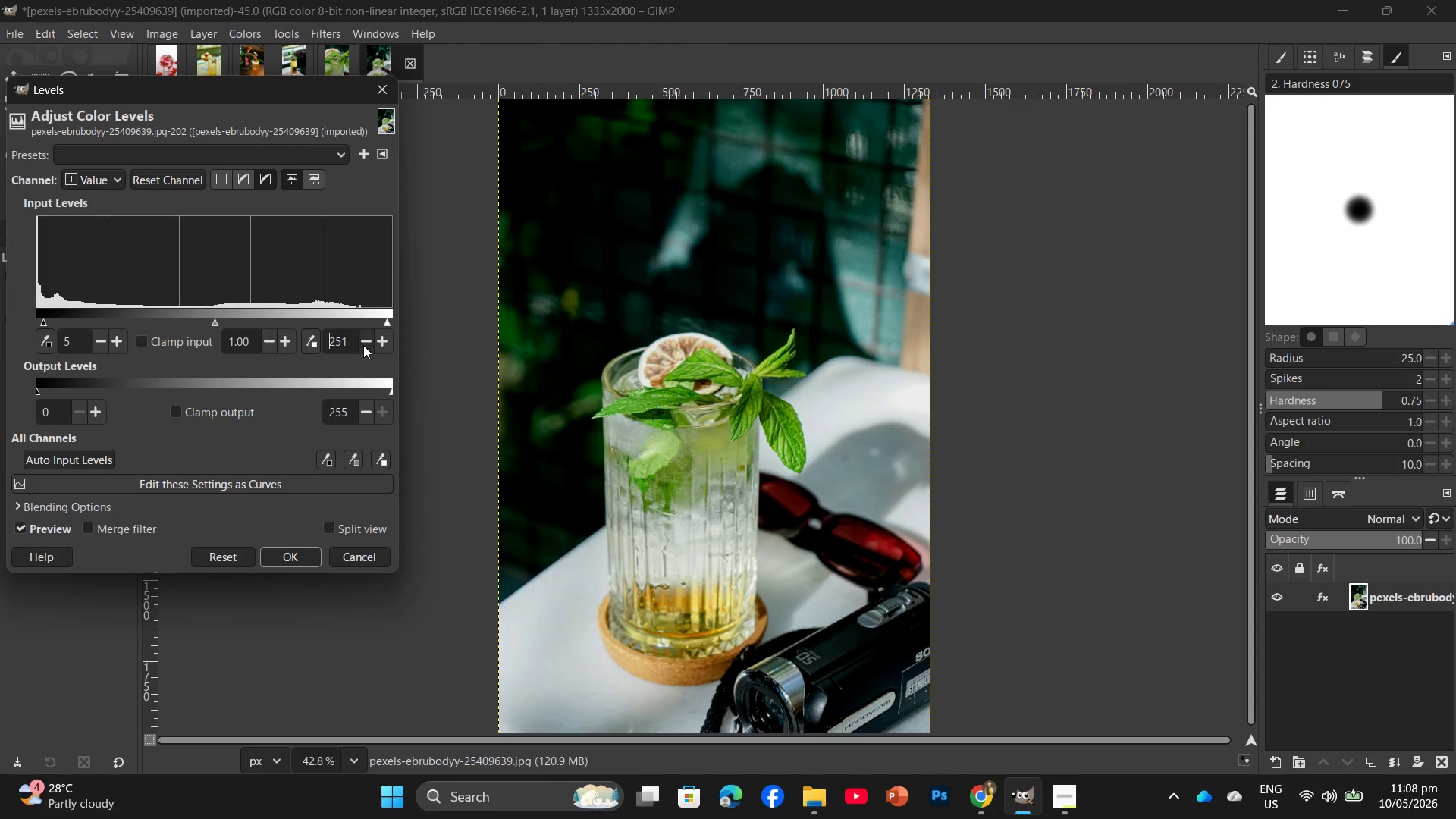 
triple_click([363, 345])
 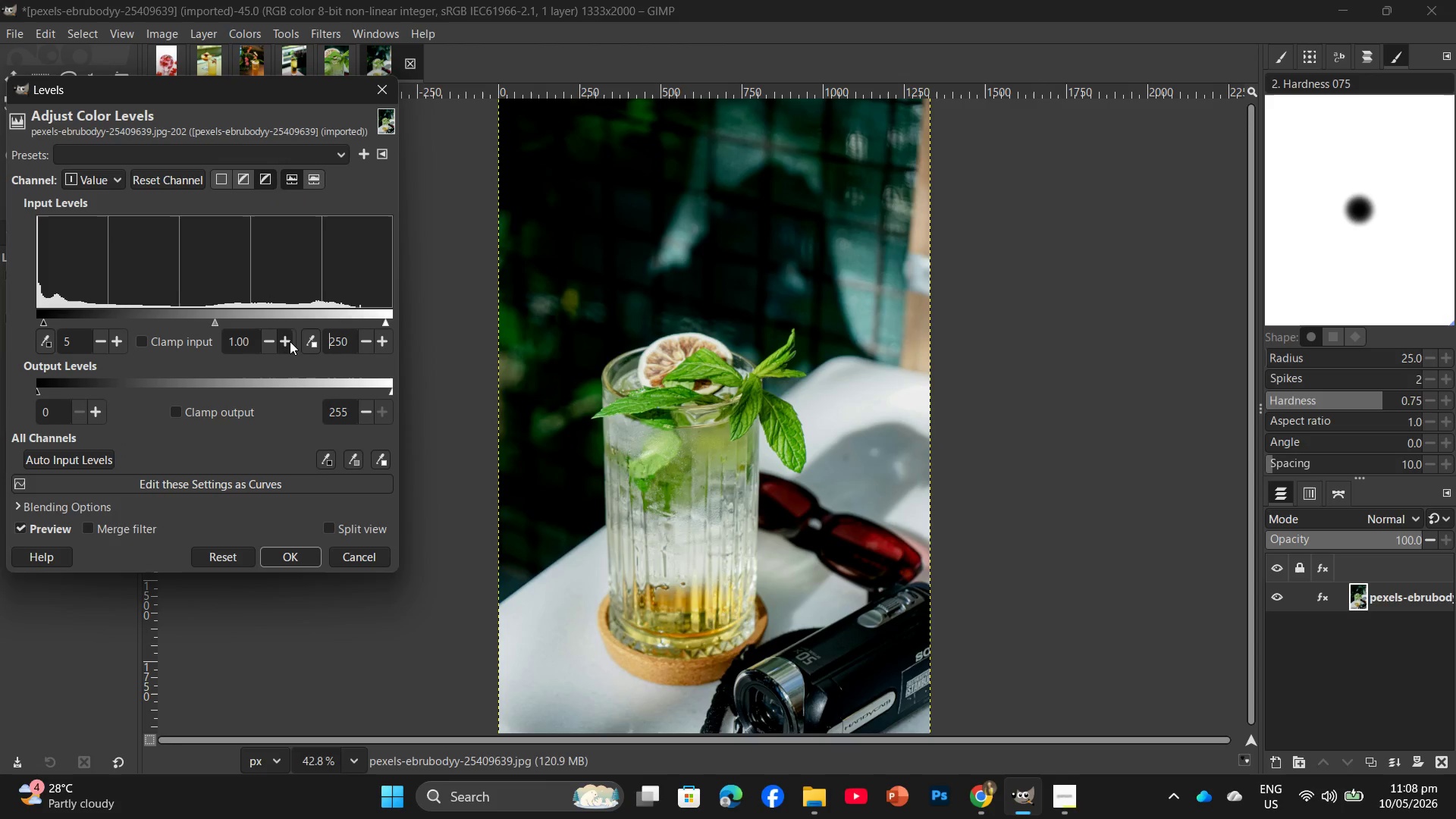 
double_click([289, 340])
 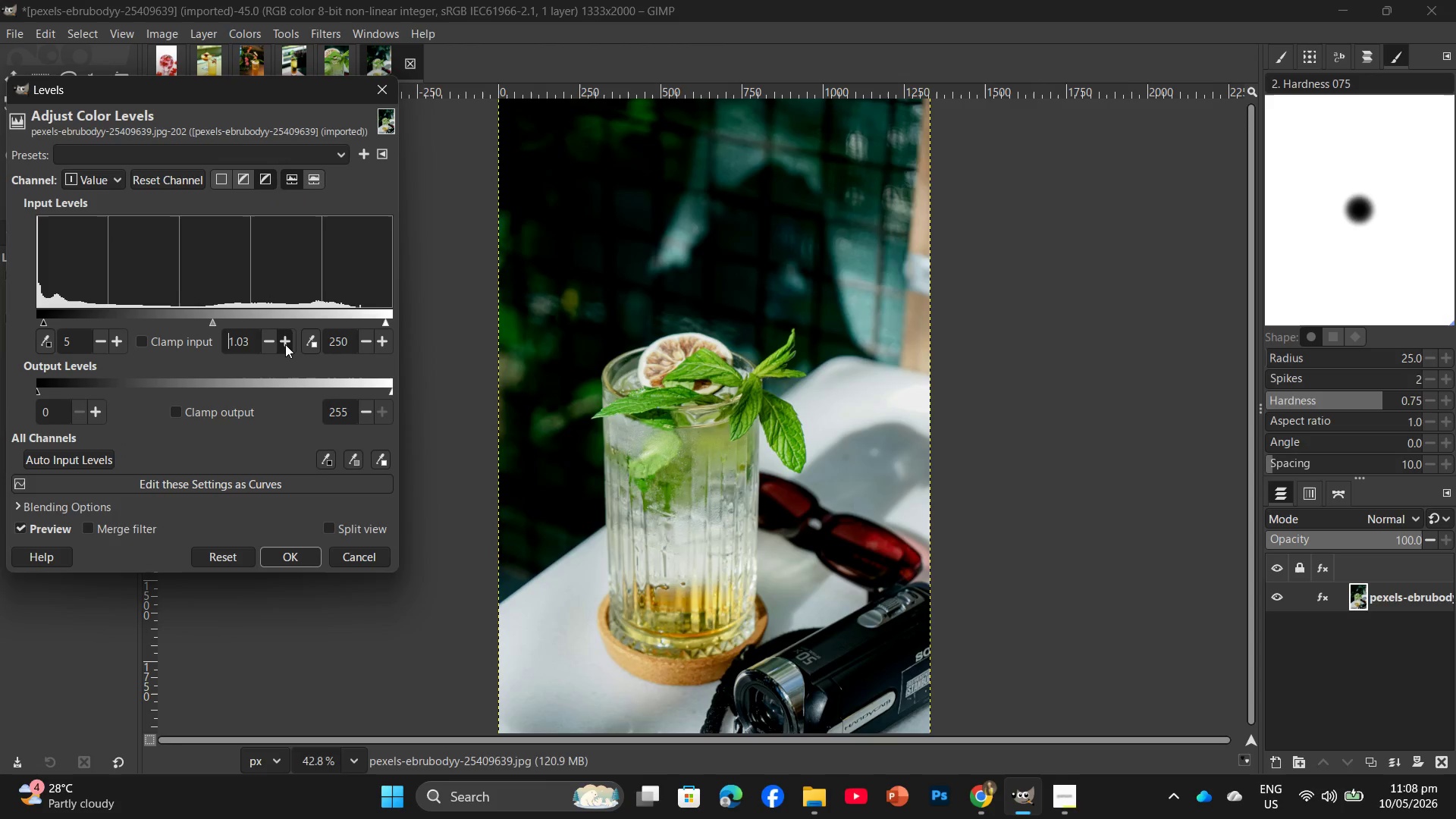 
triple_click([285, 344])
 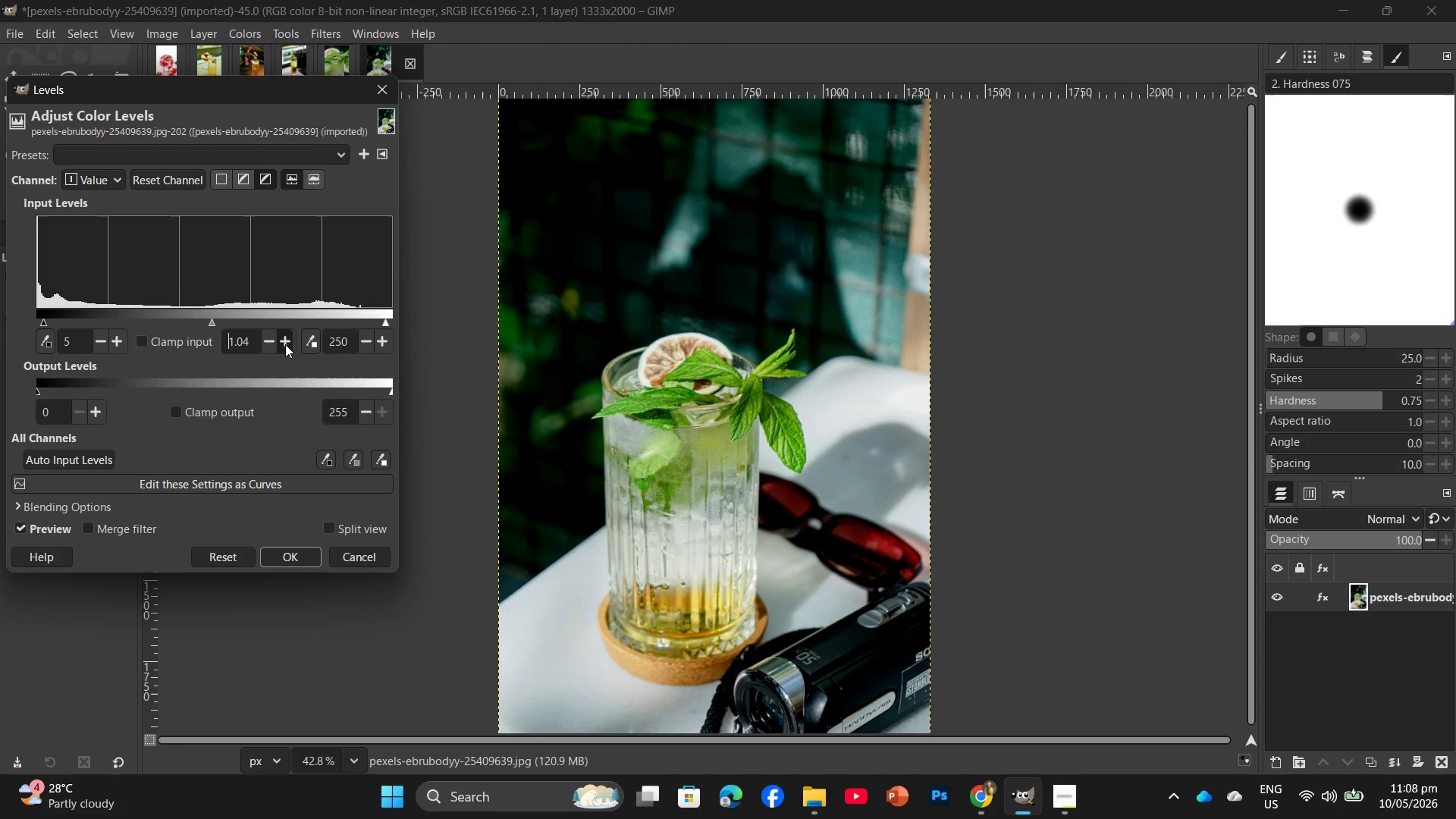 
triple_click([285, 344])
 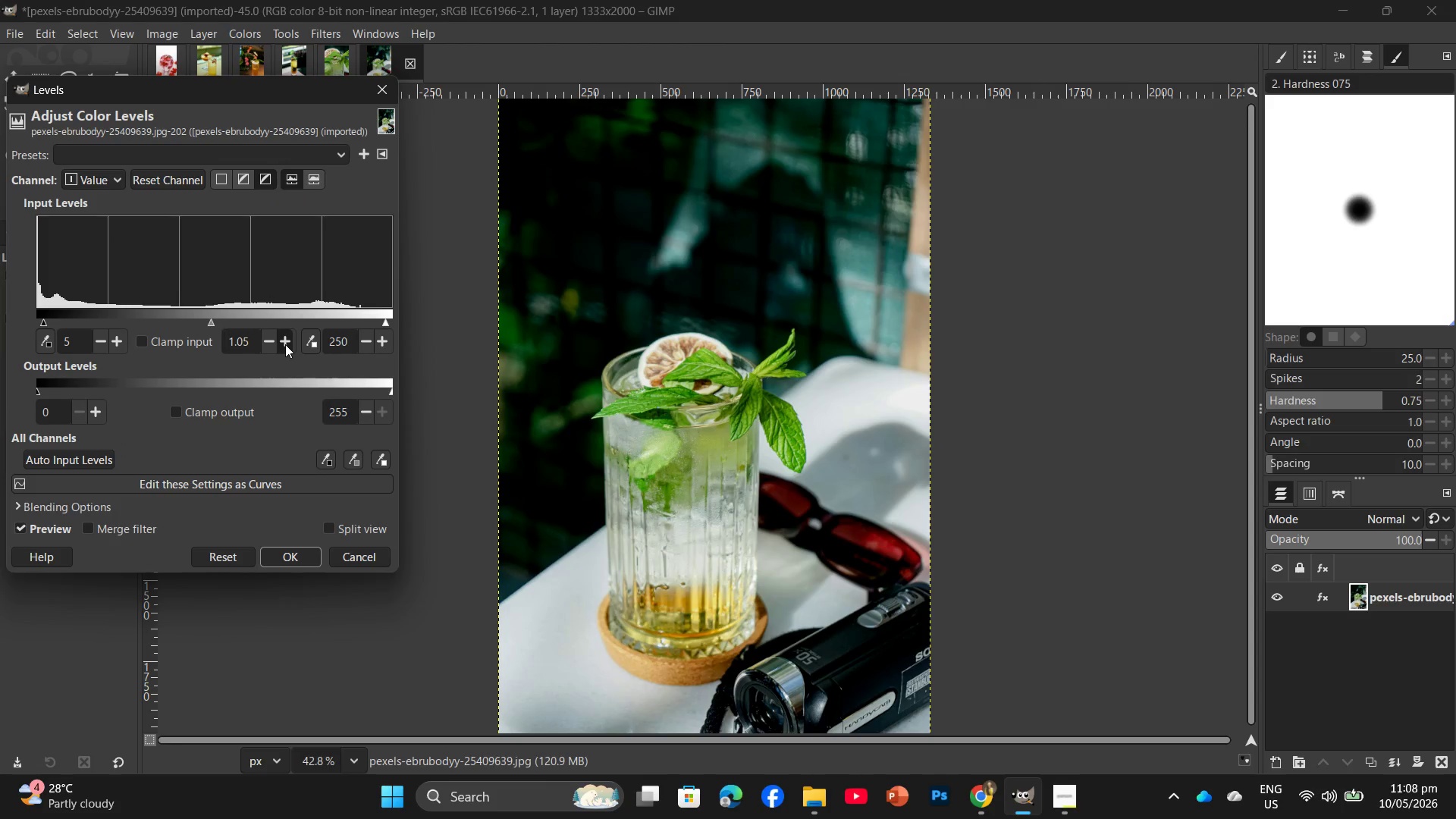 
triple_click([285, 344])
 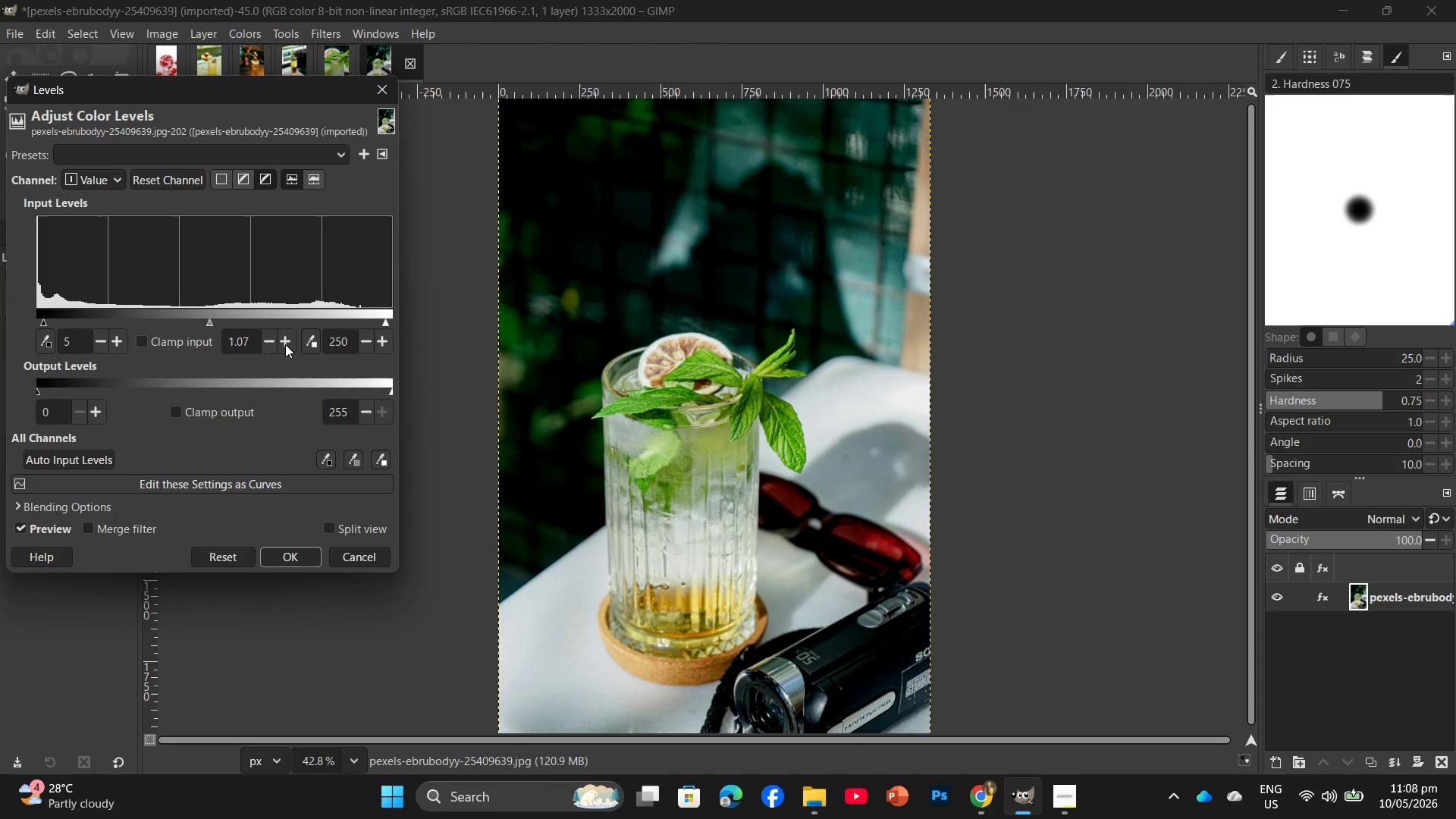 
triple_click([285, 344])
 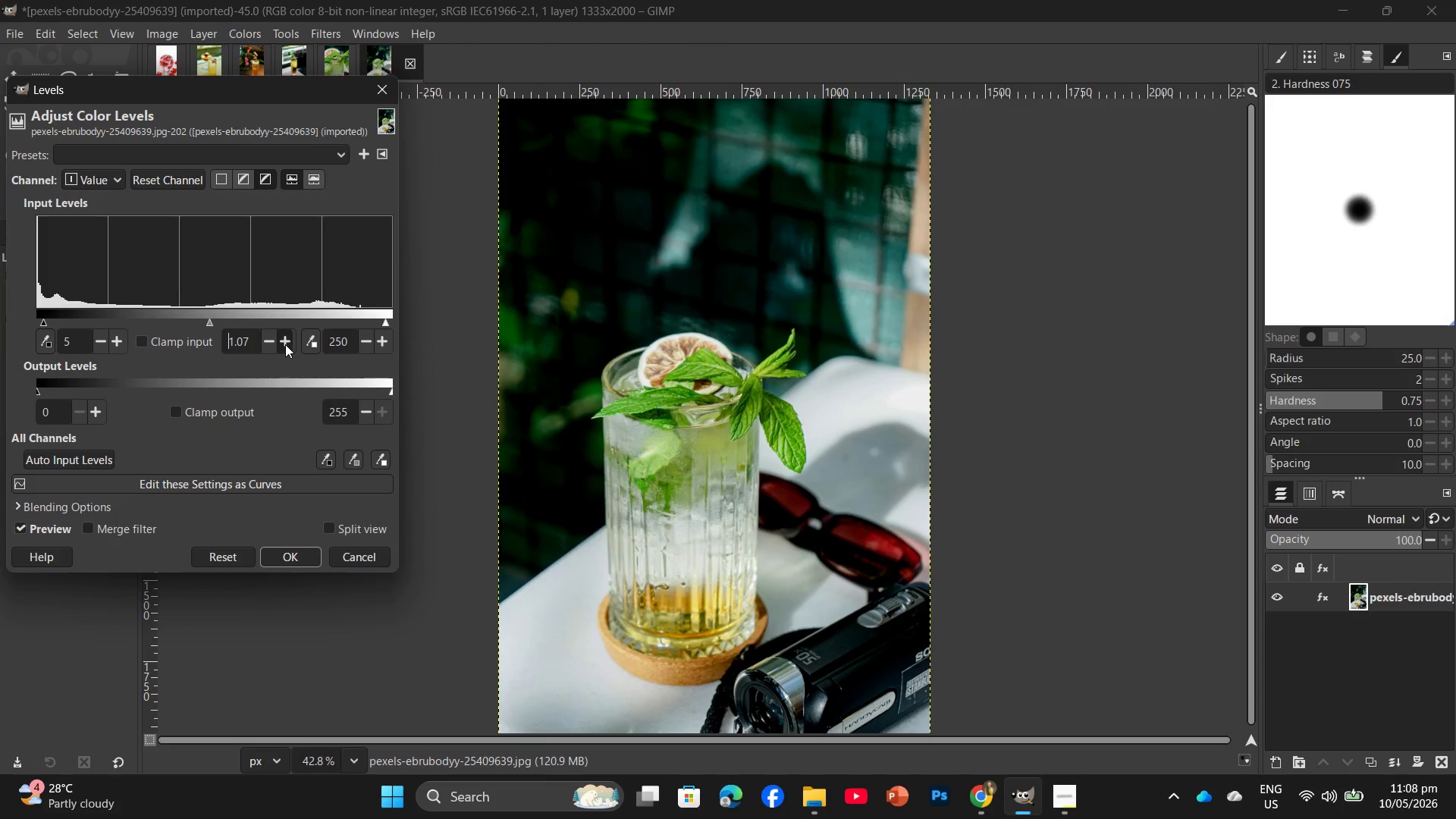 
triple_click([285, 344])
 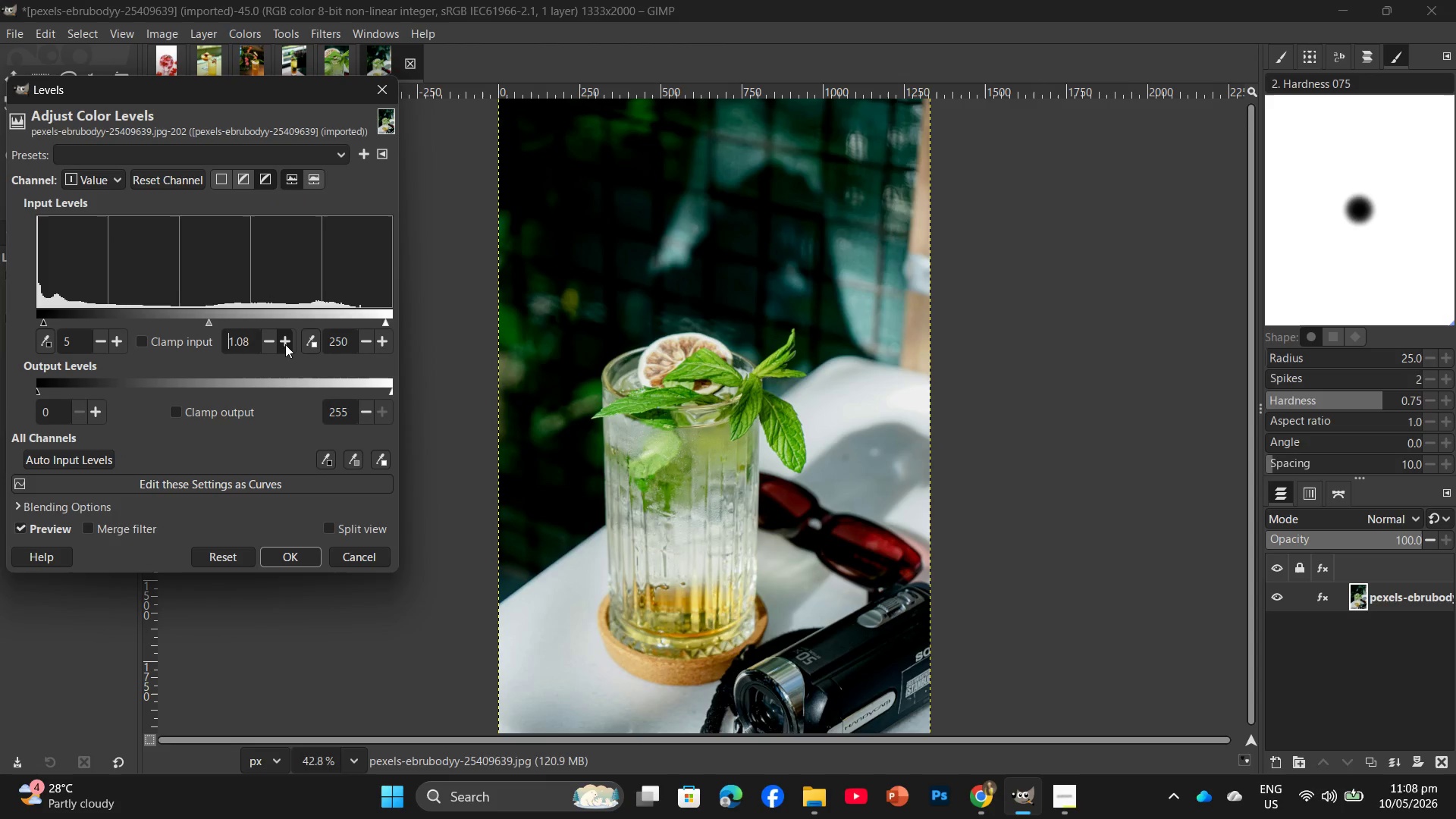 
triple_click([285, 344])
 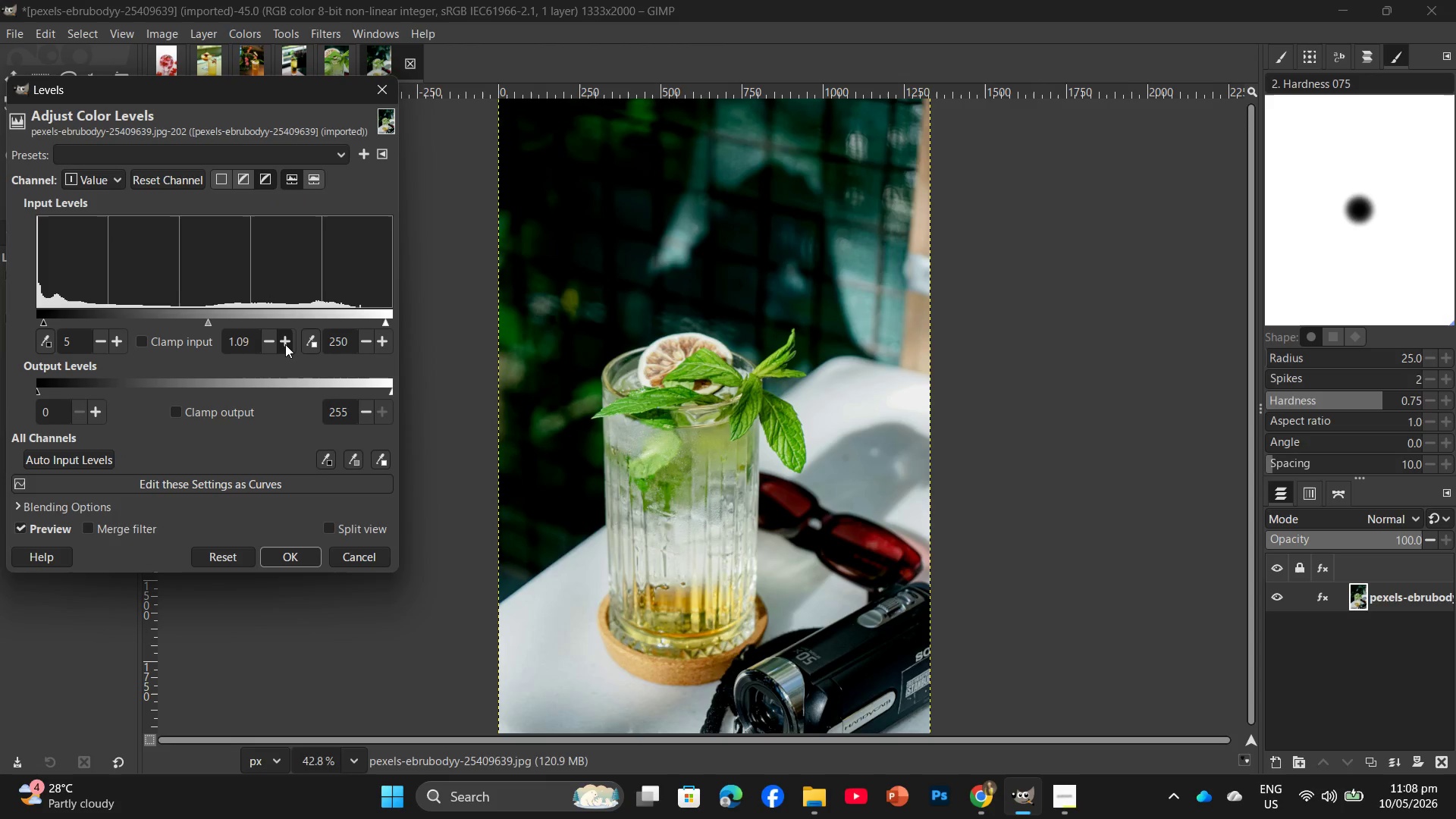 
triple_click([285, 344])
 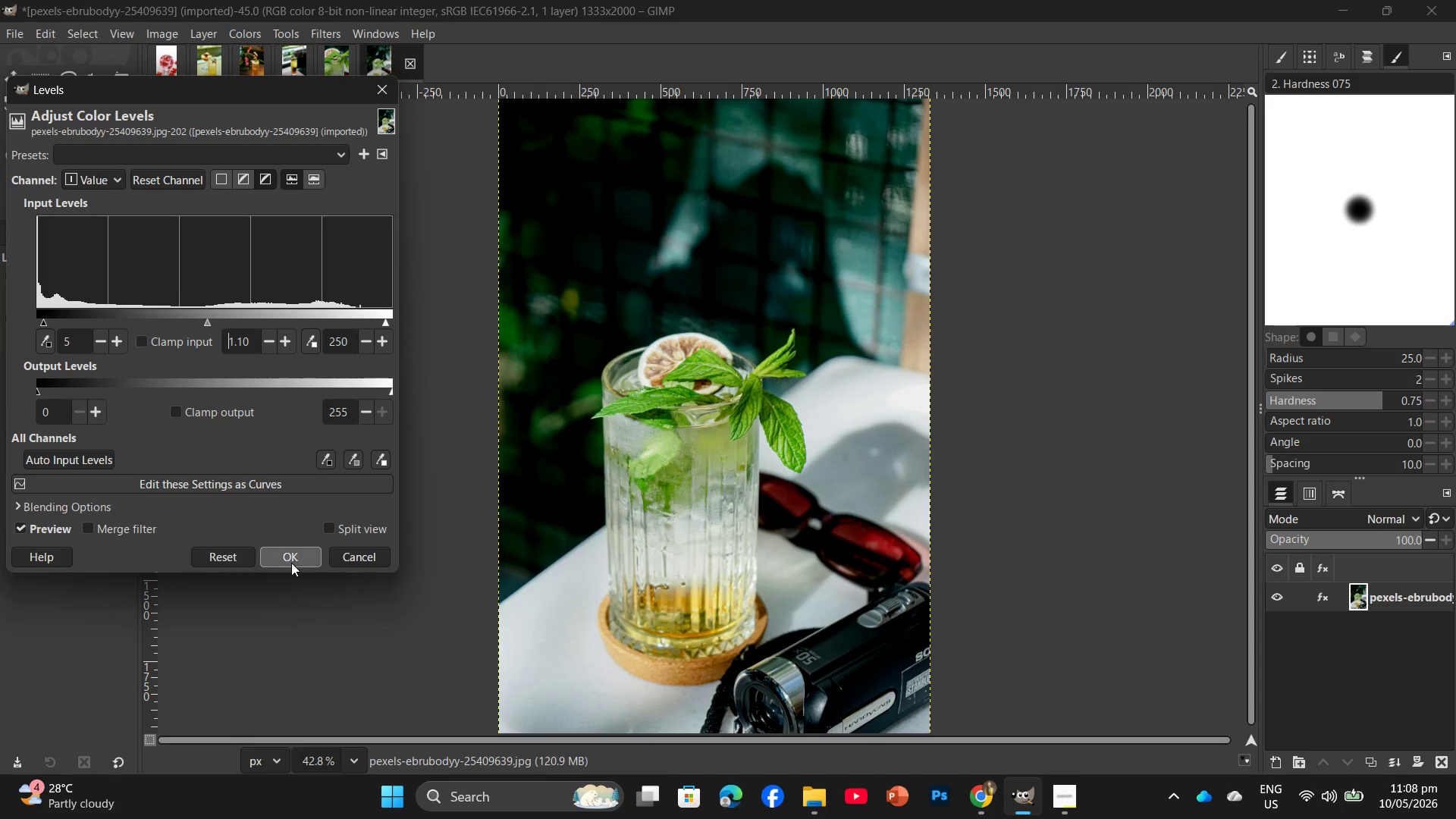 
left_click([291, 563])
 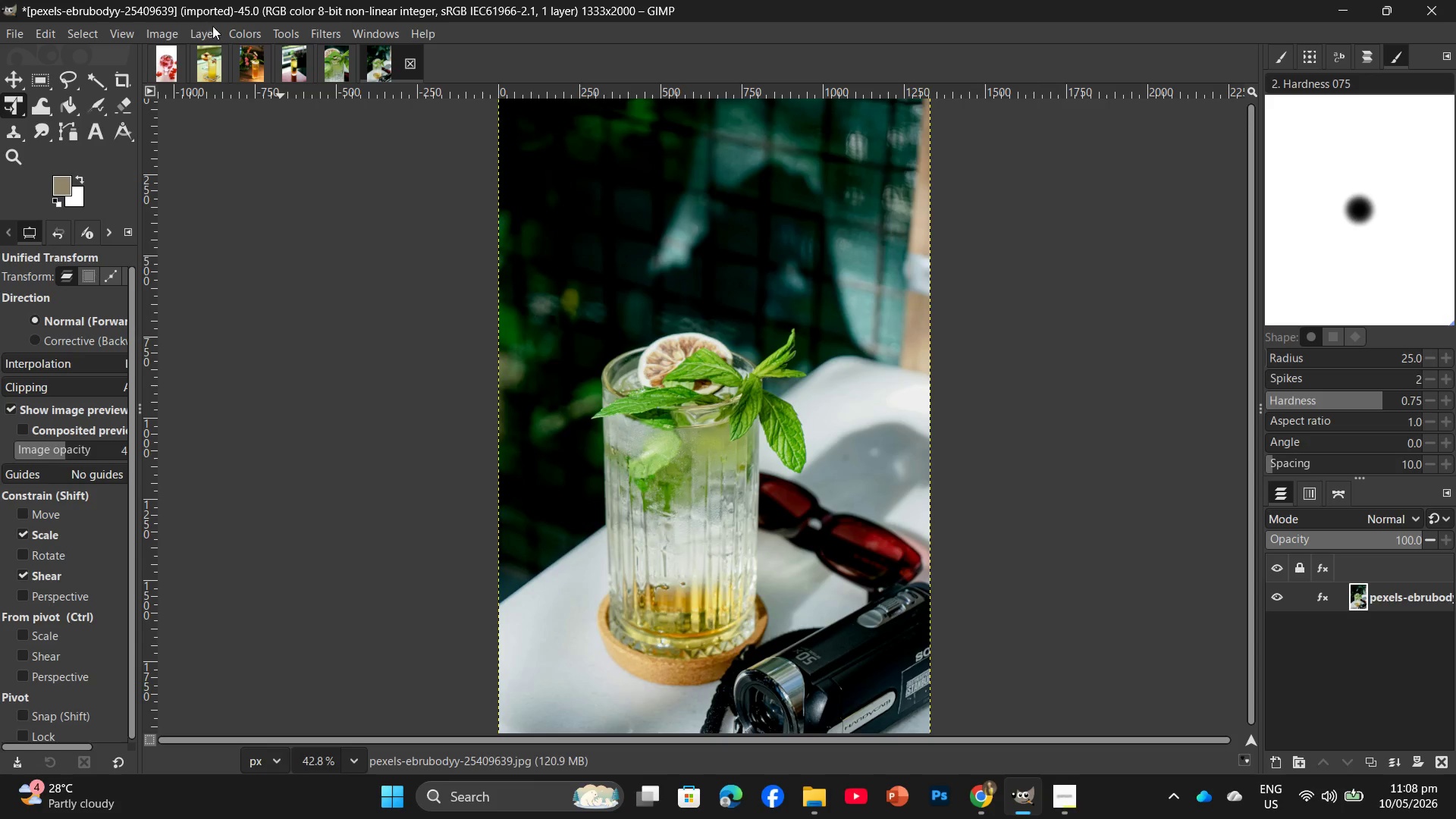 
left_click([240, 30])
 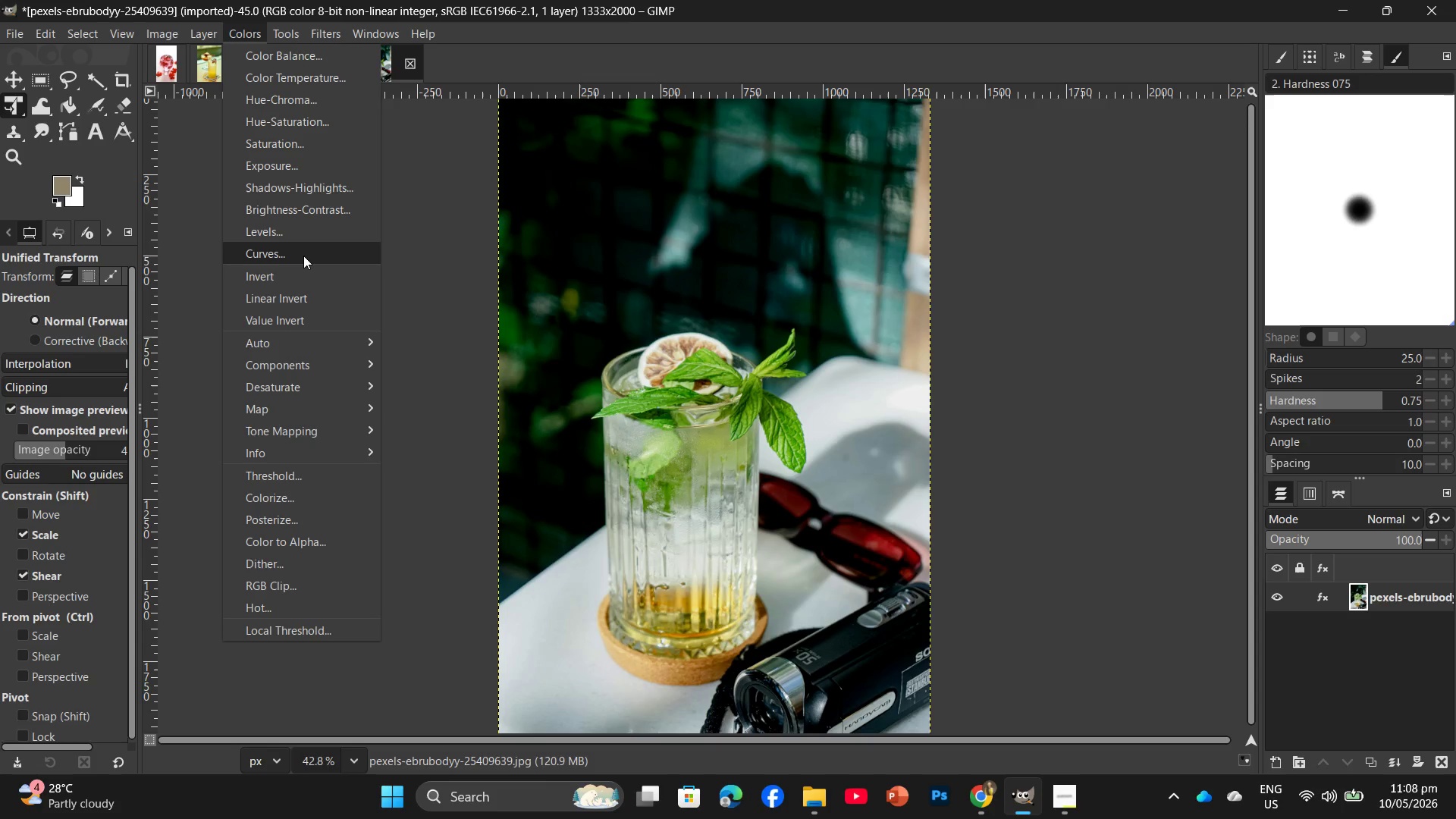 
left_click([303, 256])
 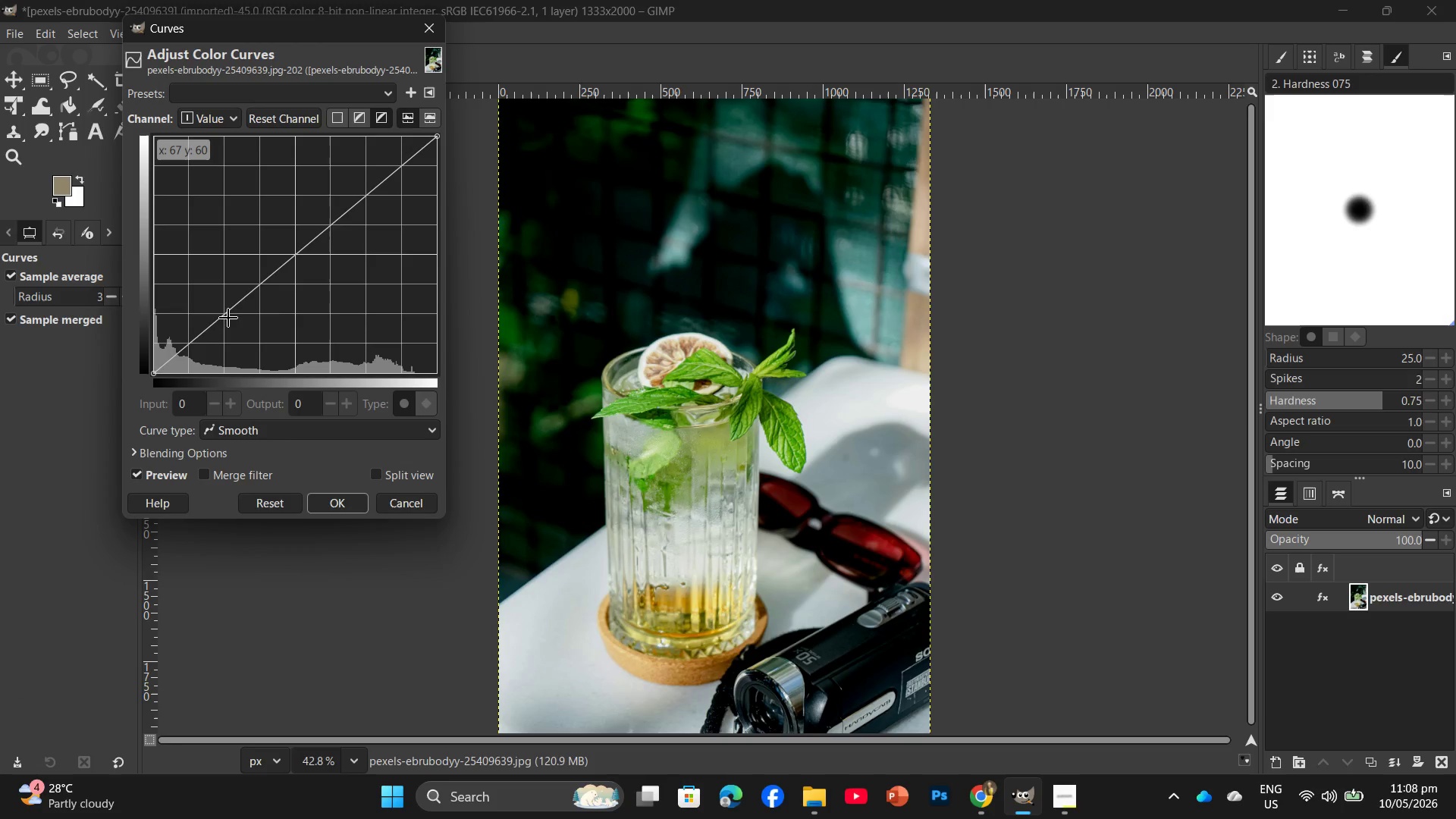 
left_click([228, 318])
 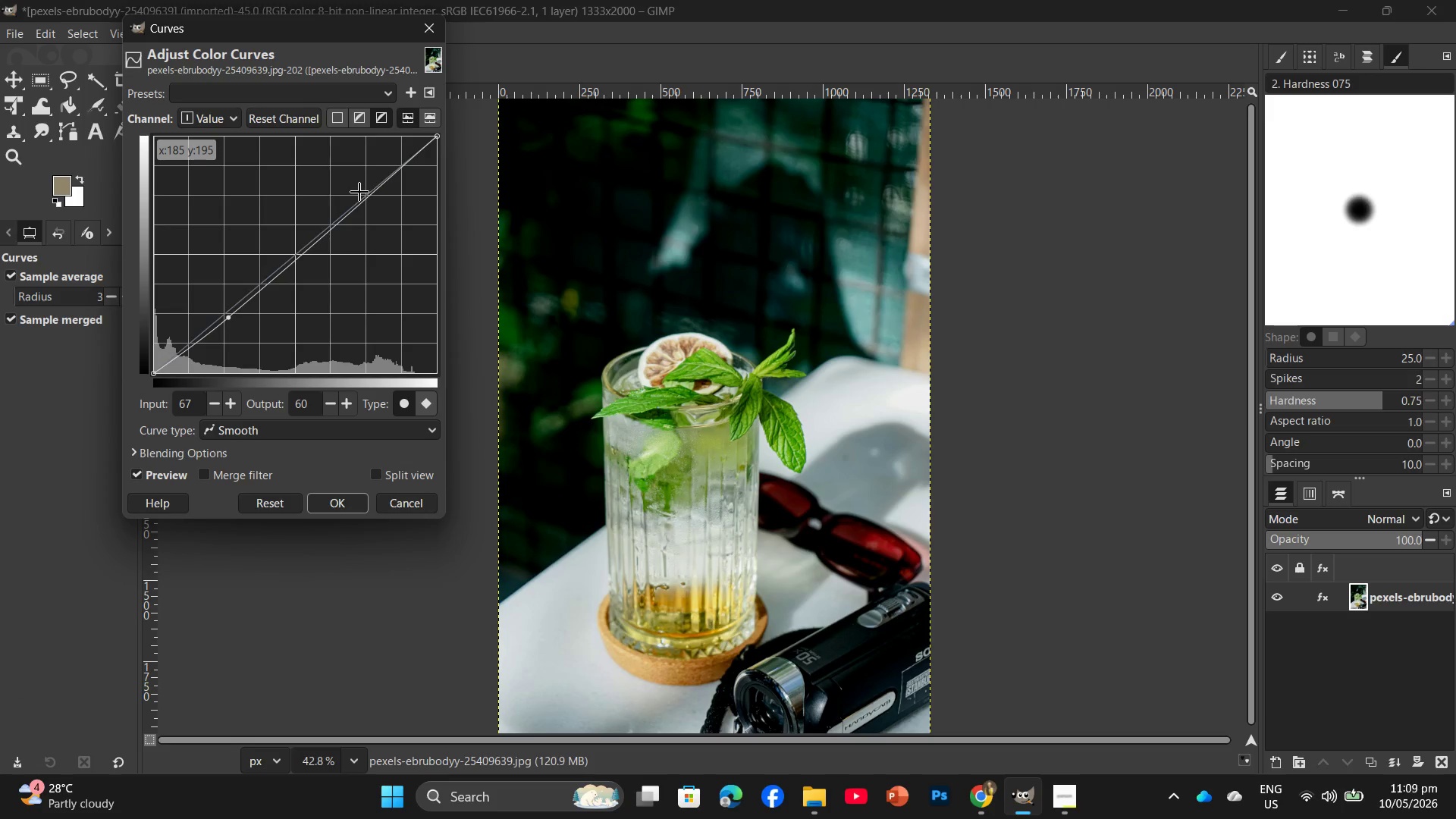 
wait(5.83)
 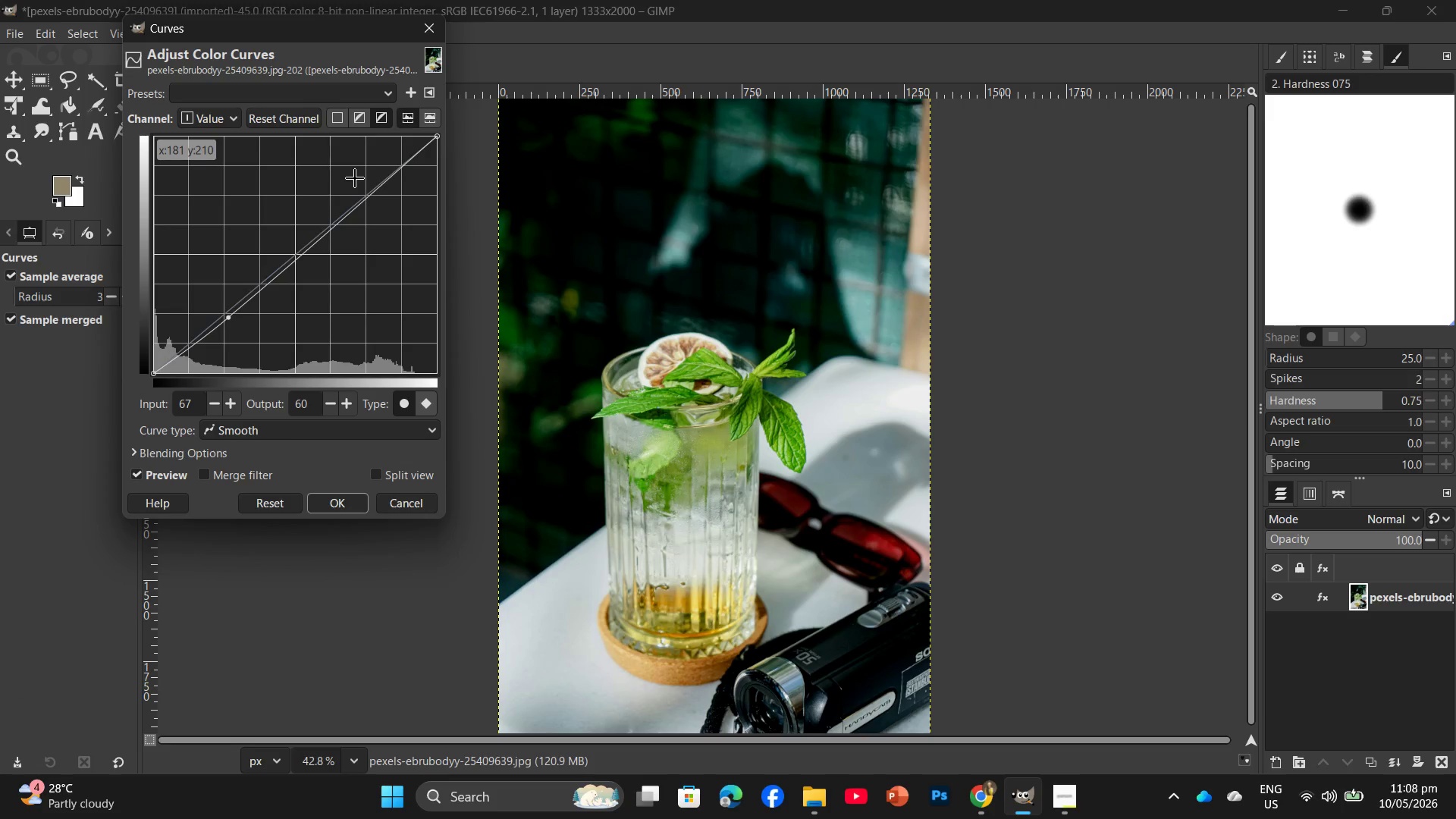 
left_click([362, 191])
 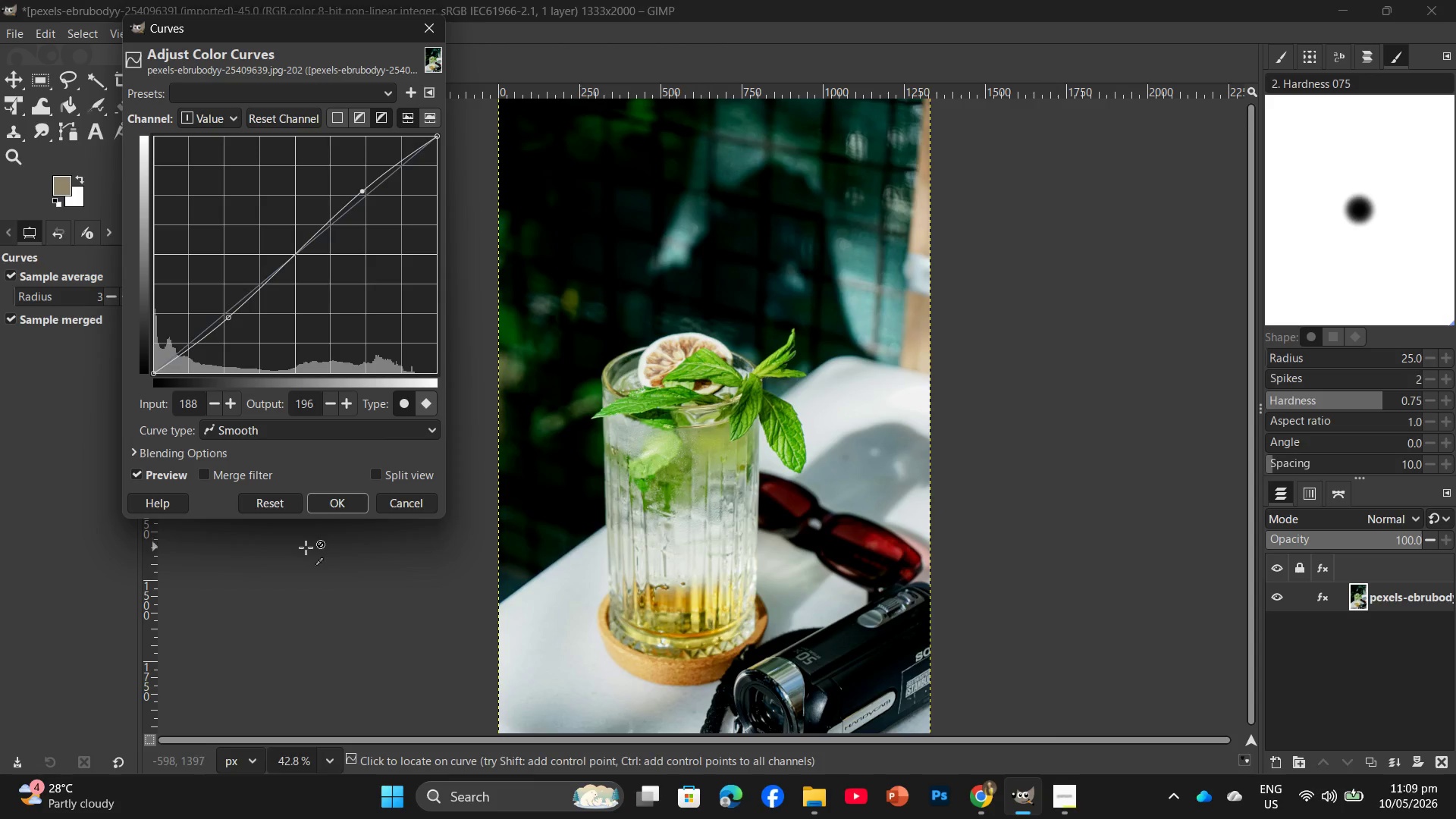 
left_click([344, 502])
 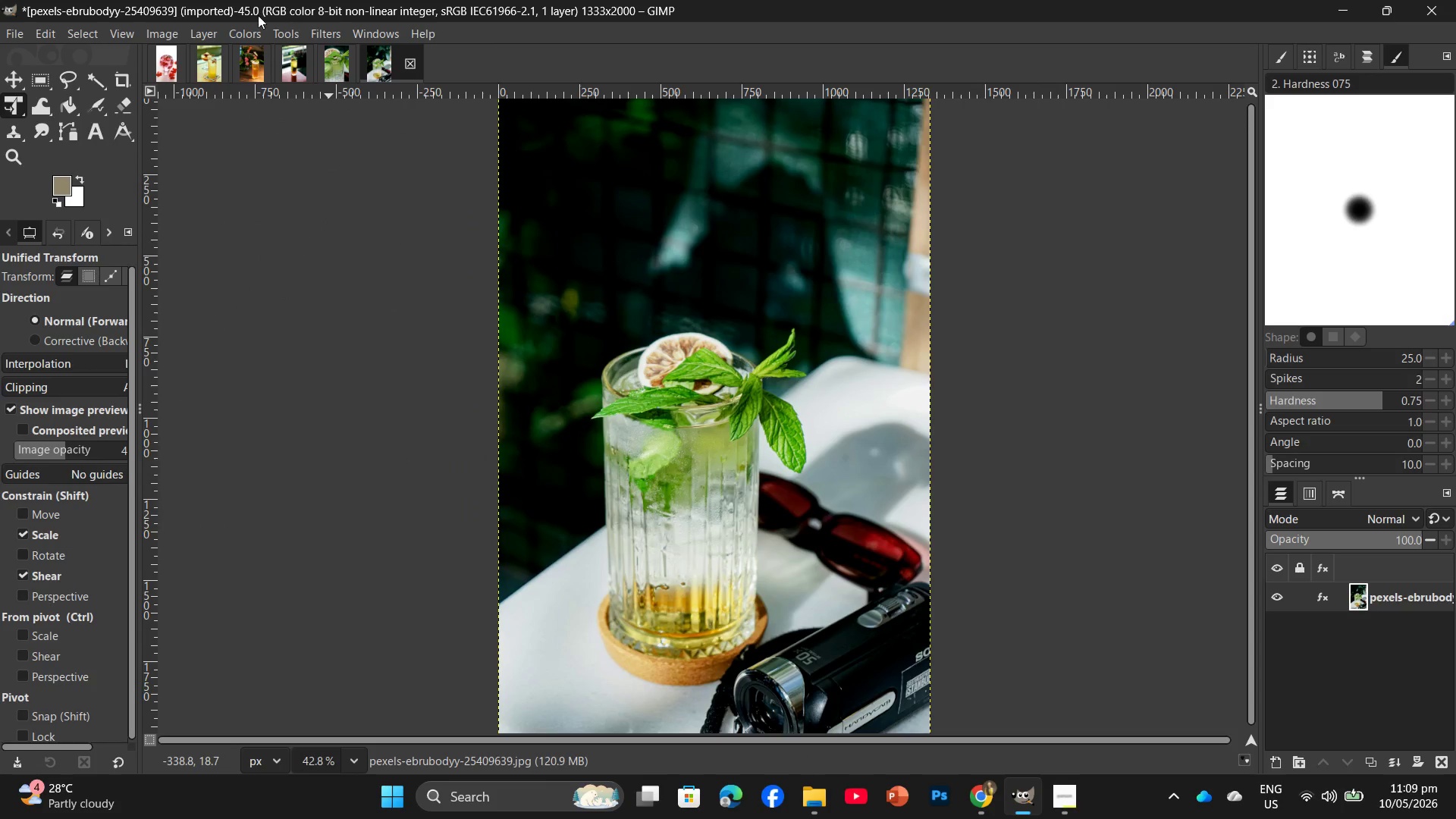 
left_click([257, 33])
 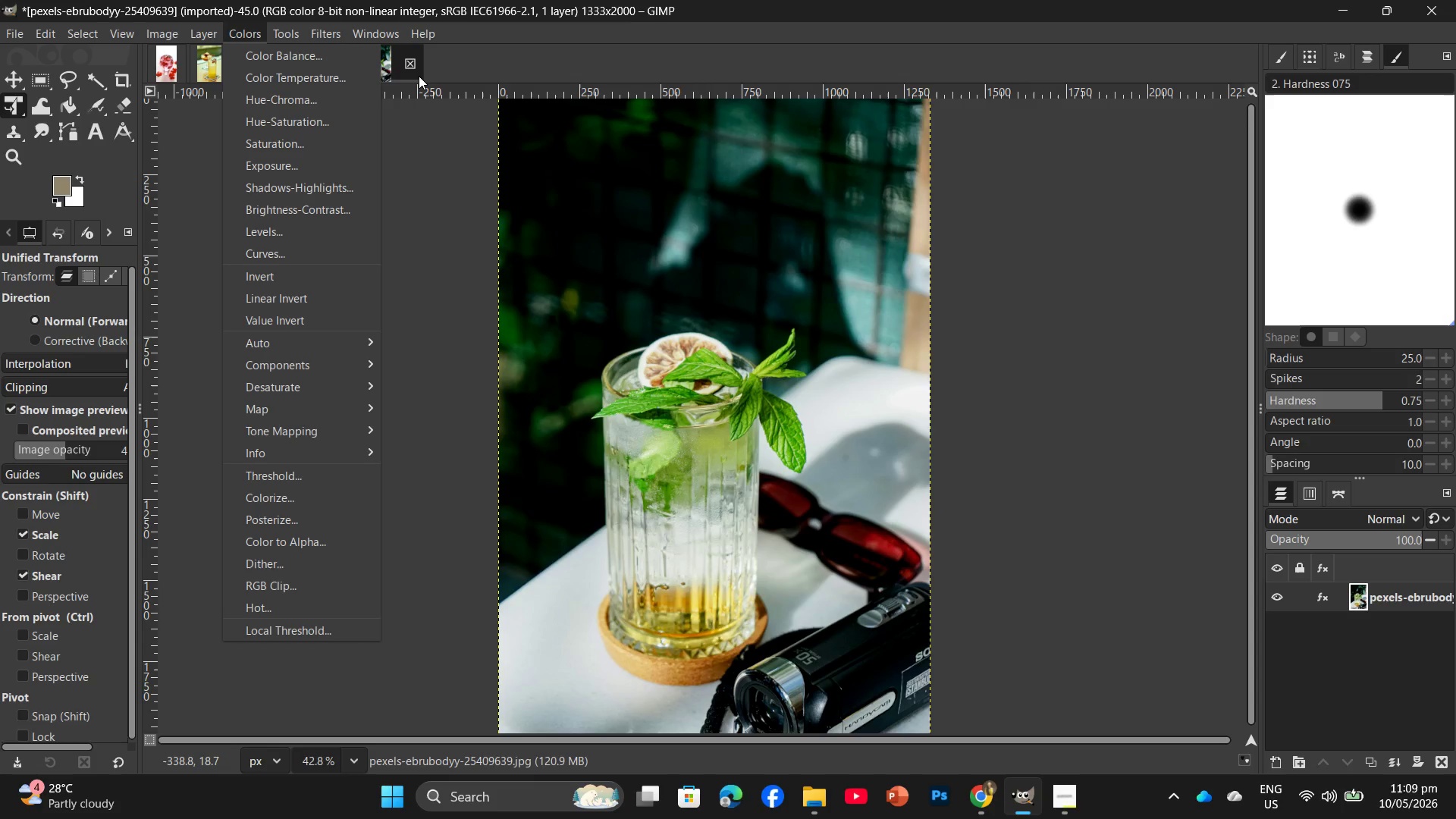 
wait(30.34)
 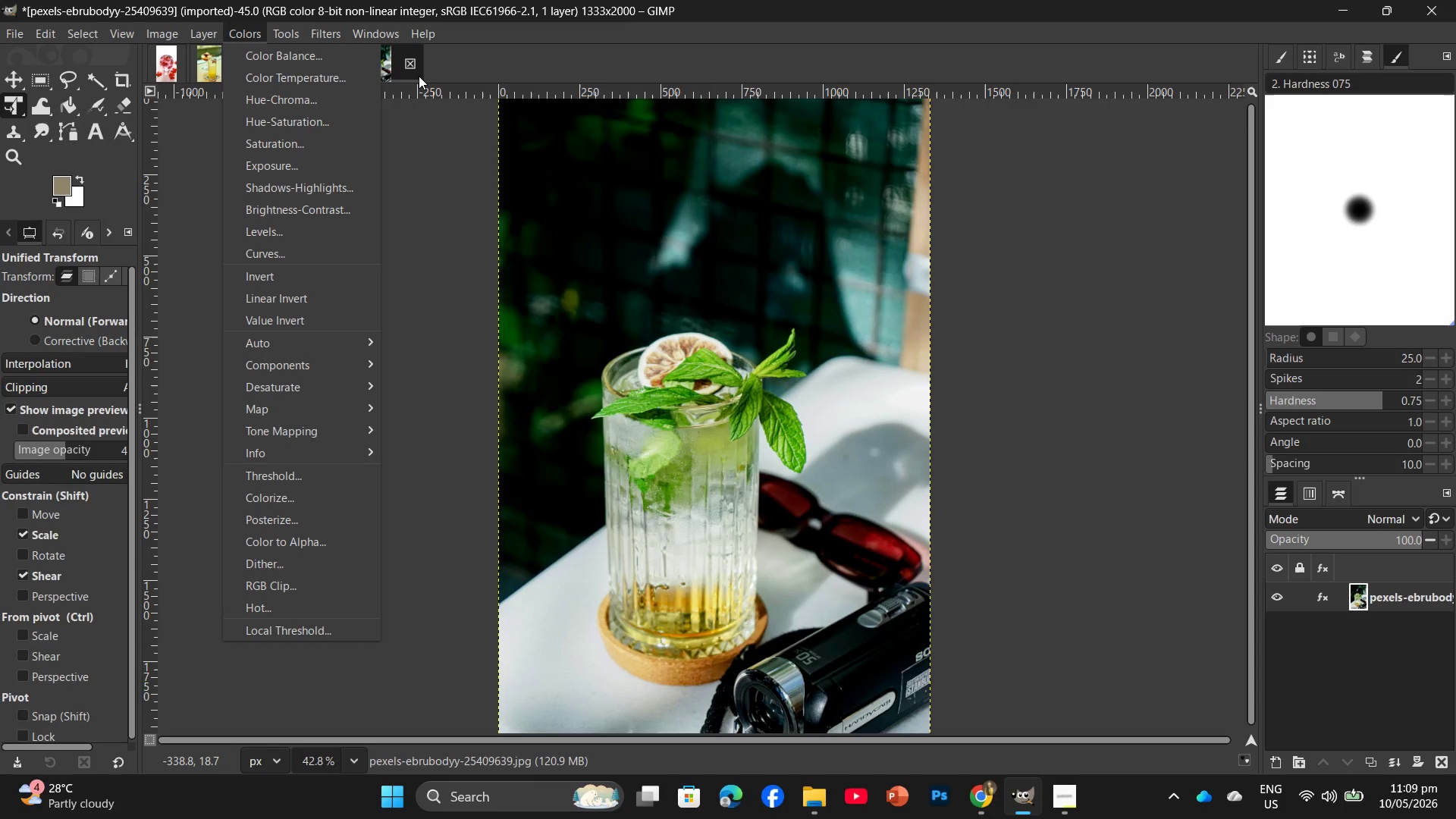 
left_click([300, 118])
 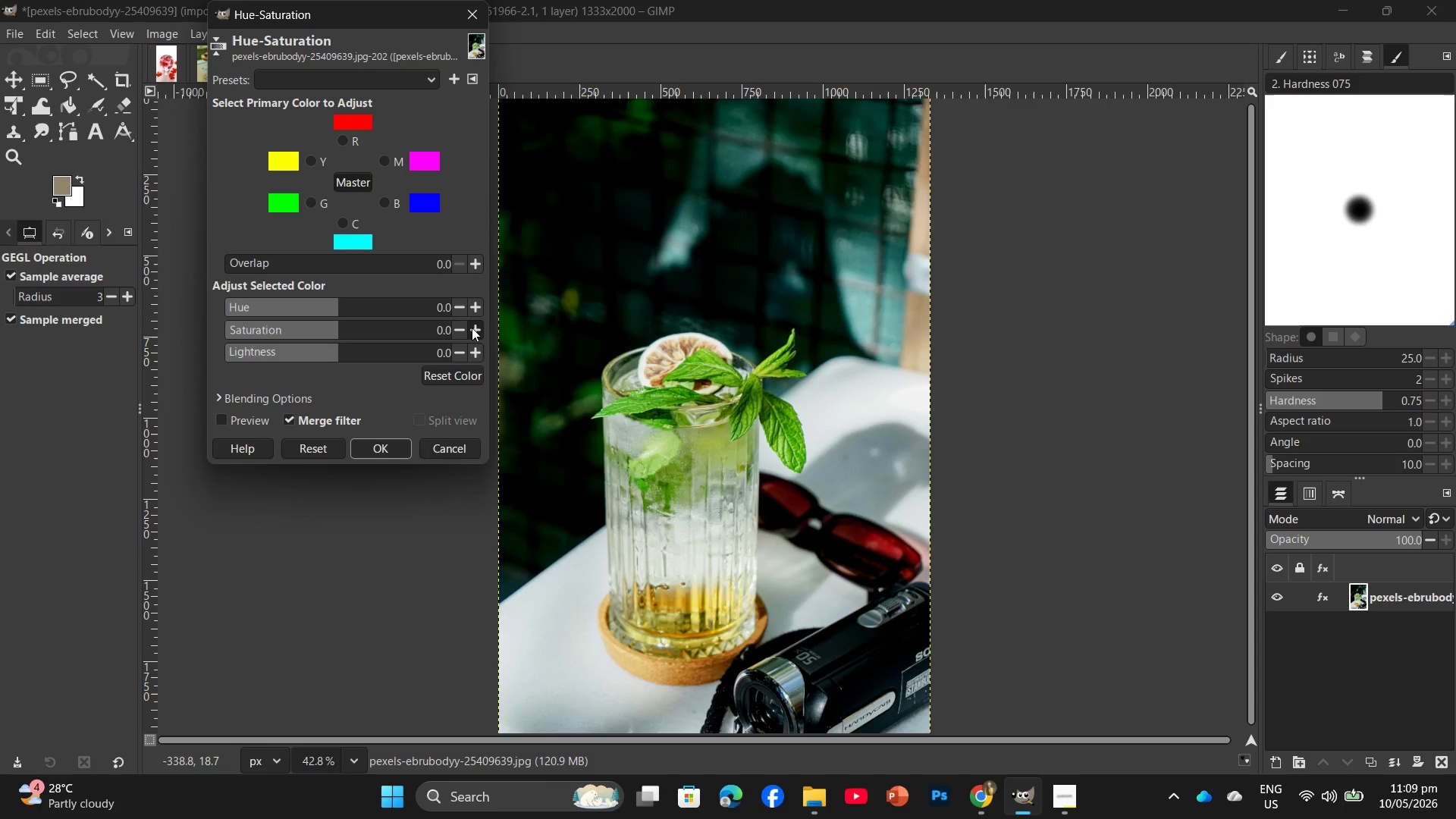 
double_click([473, 328])
 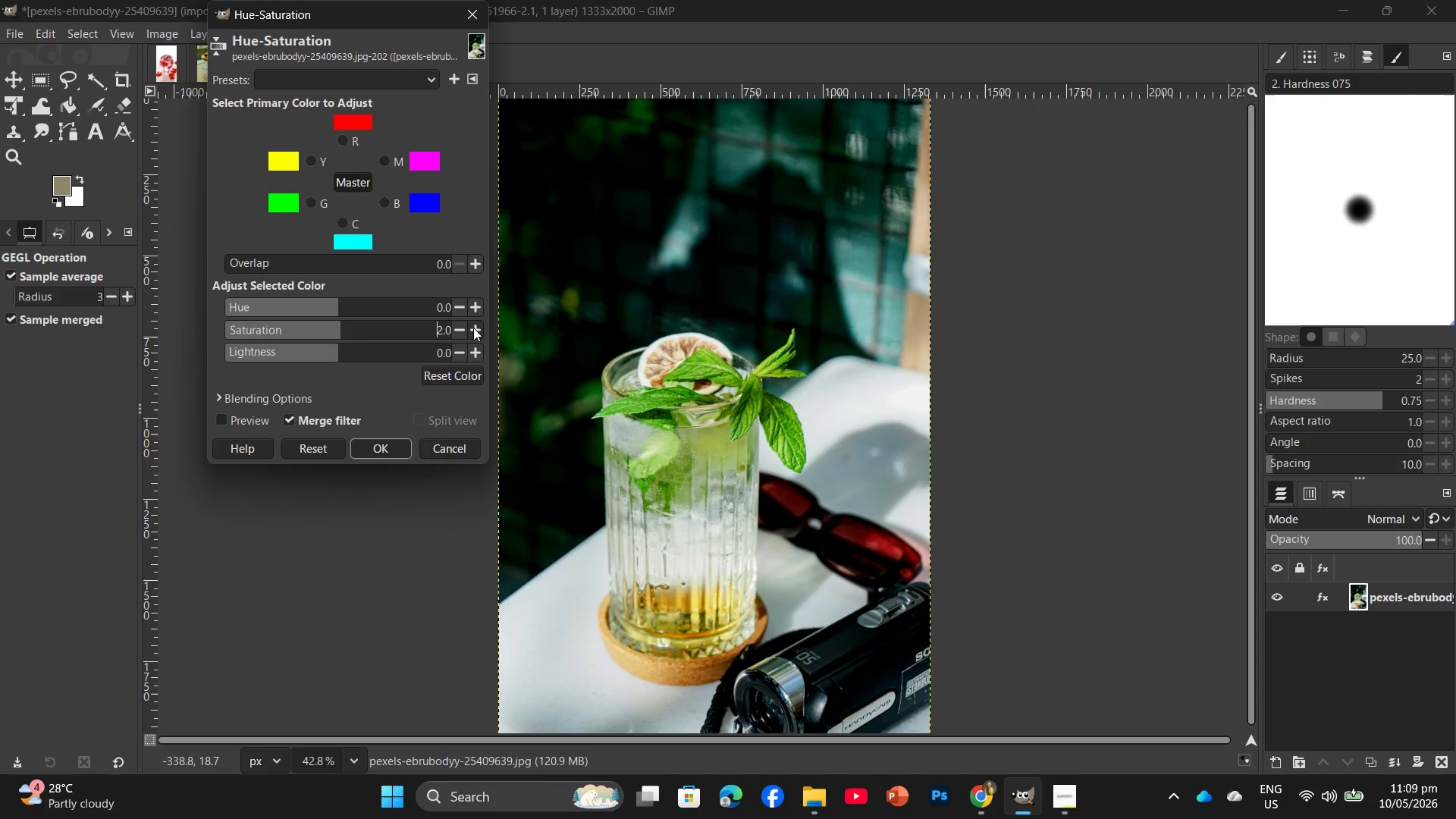 
triple_click([473, 328])
 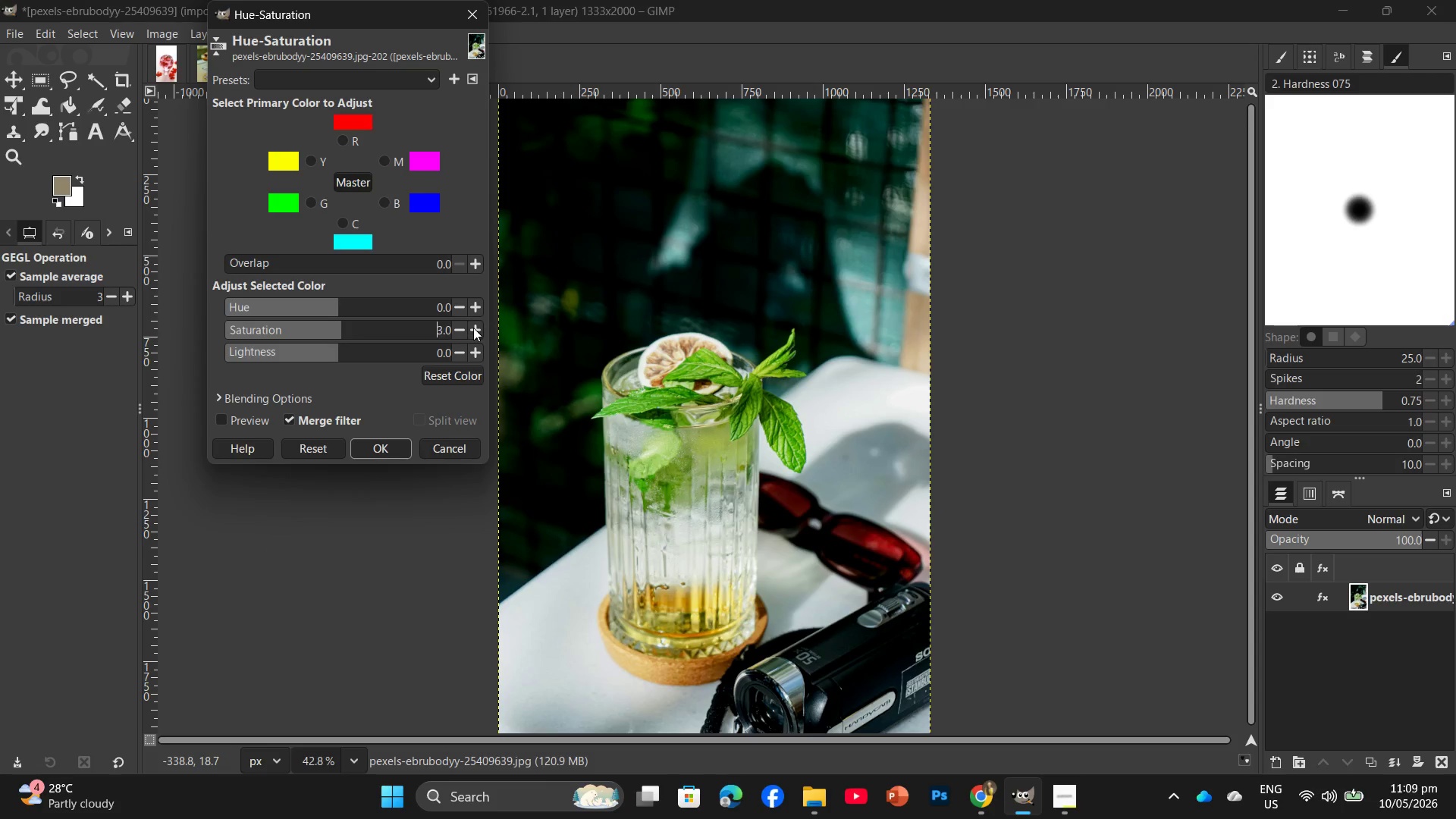 
triple_click([473, 328])
 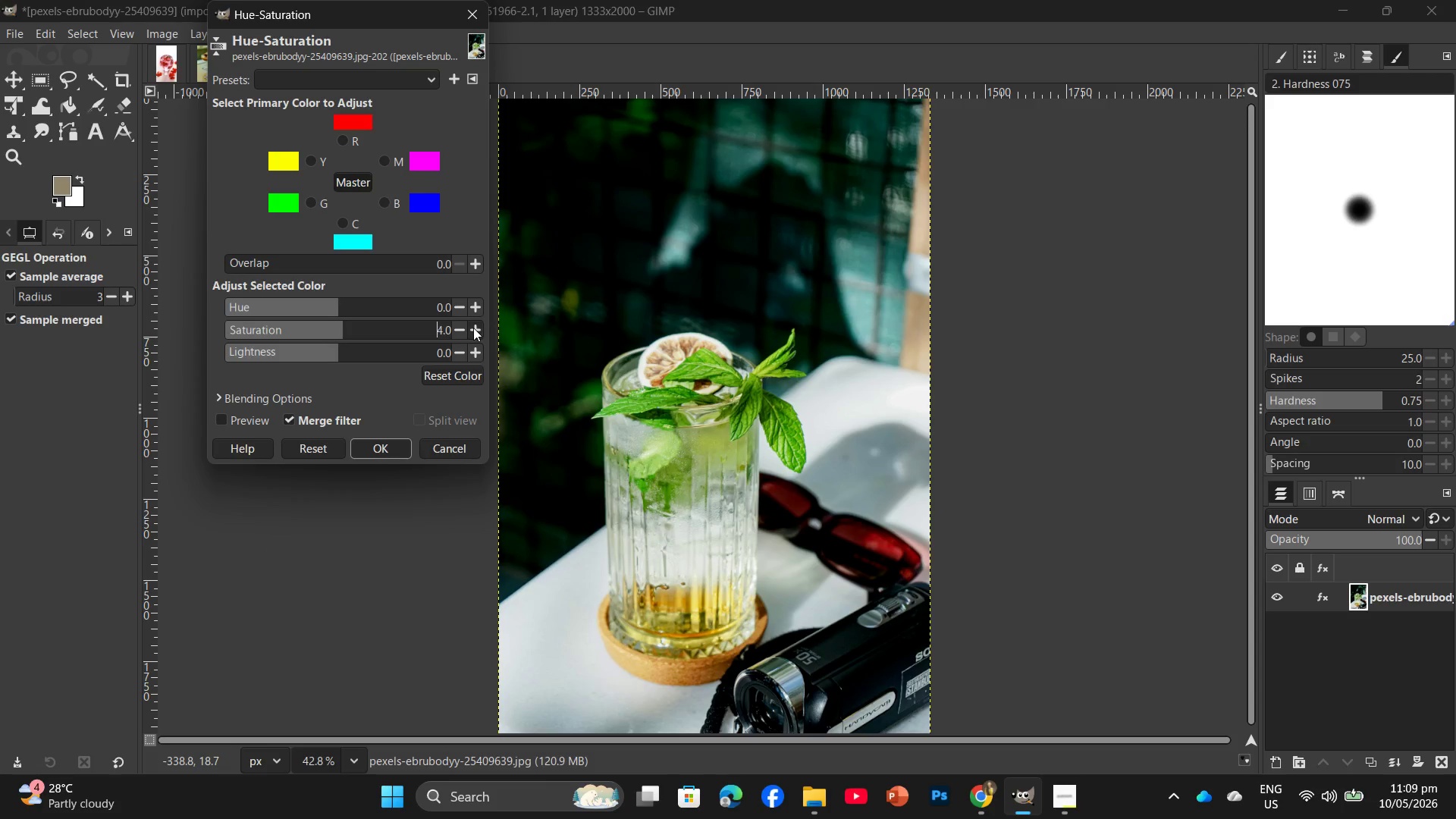 
triple_click([473, 328])
 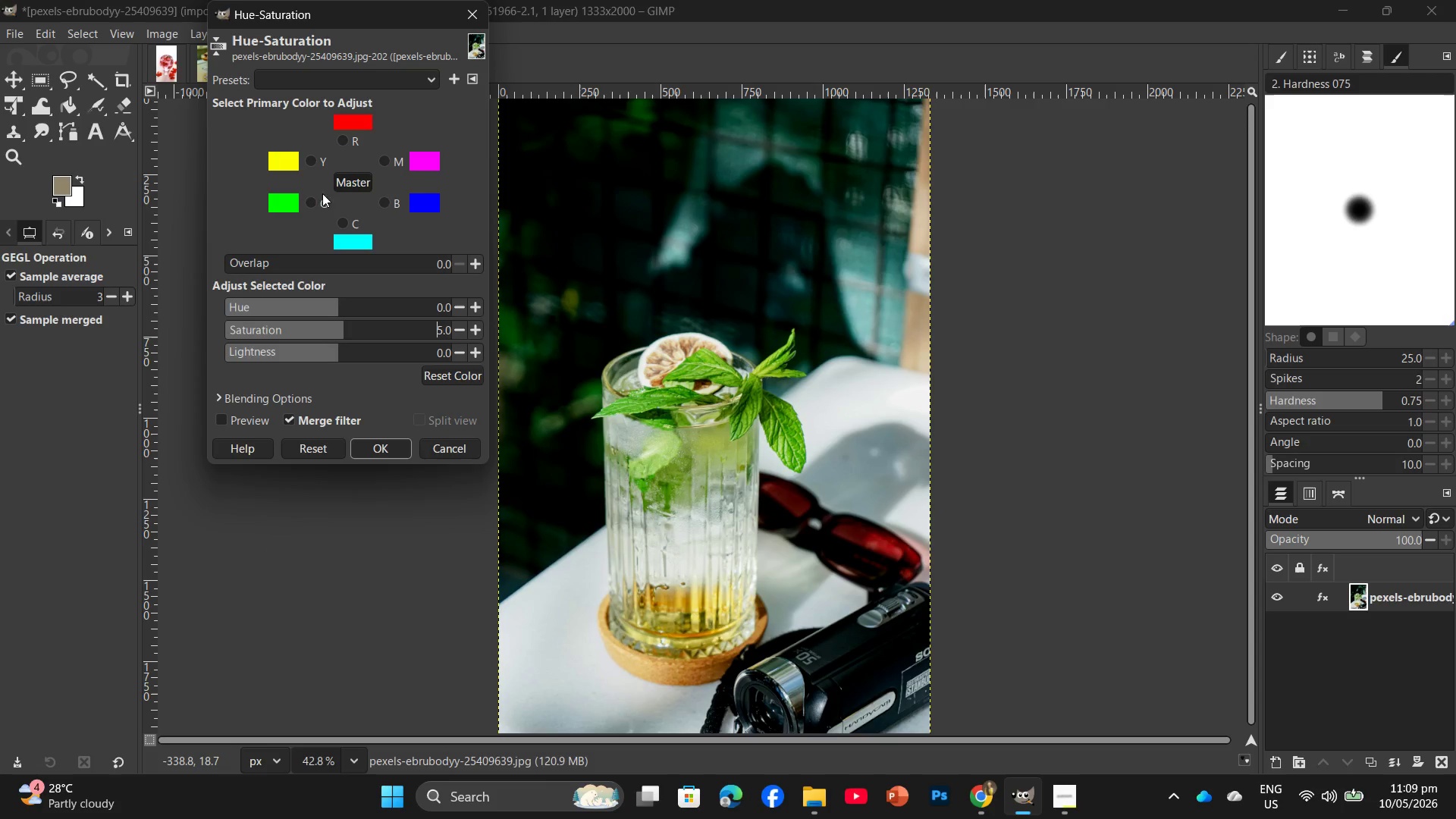 
left_click([312, 208])
 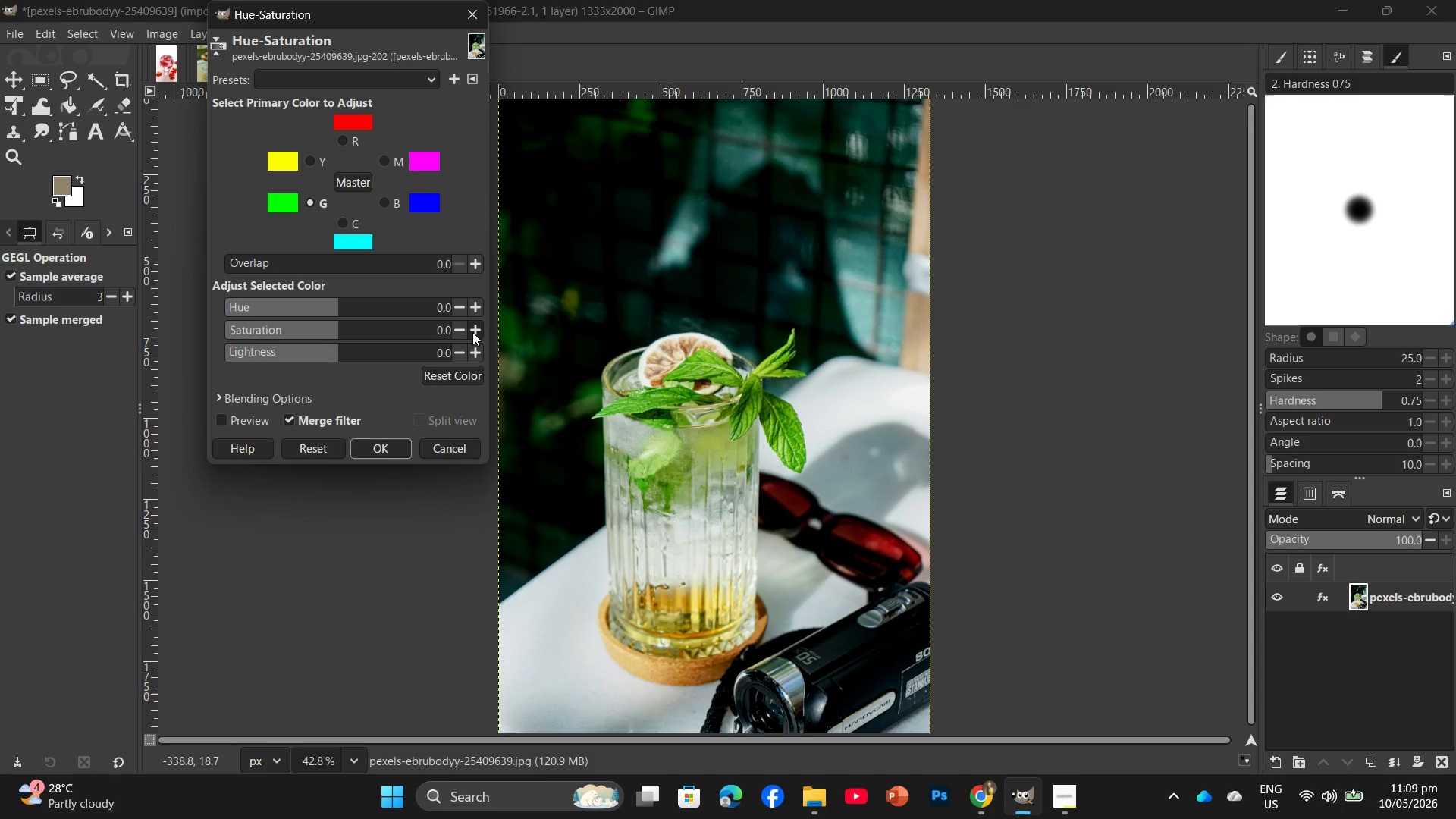 
double_click([472, 332])
 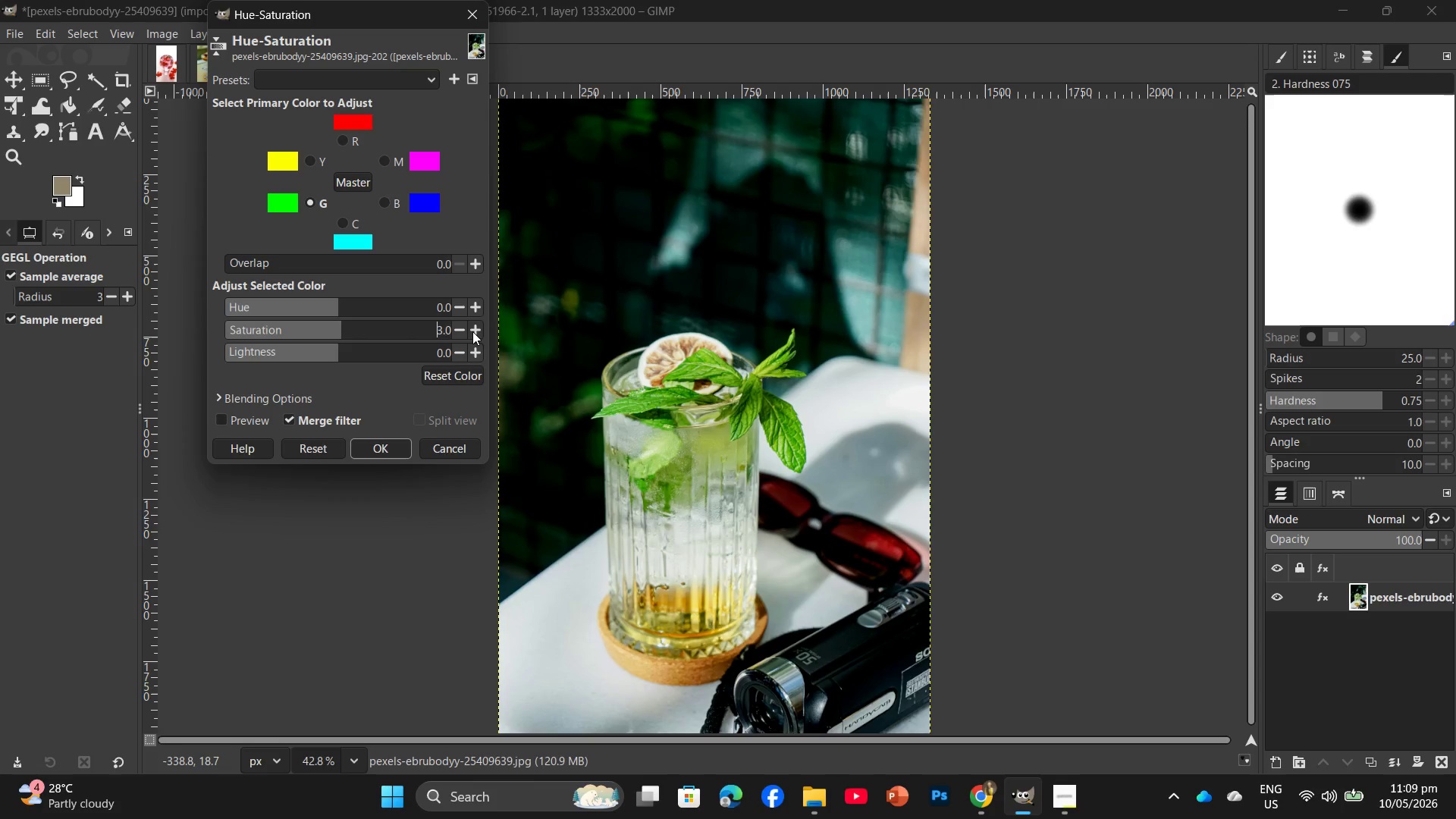 
triple_click([472, 331])
 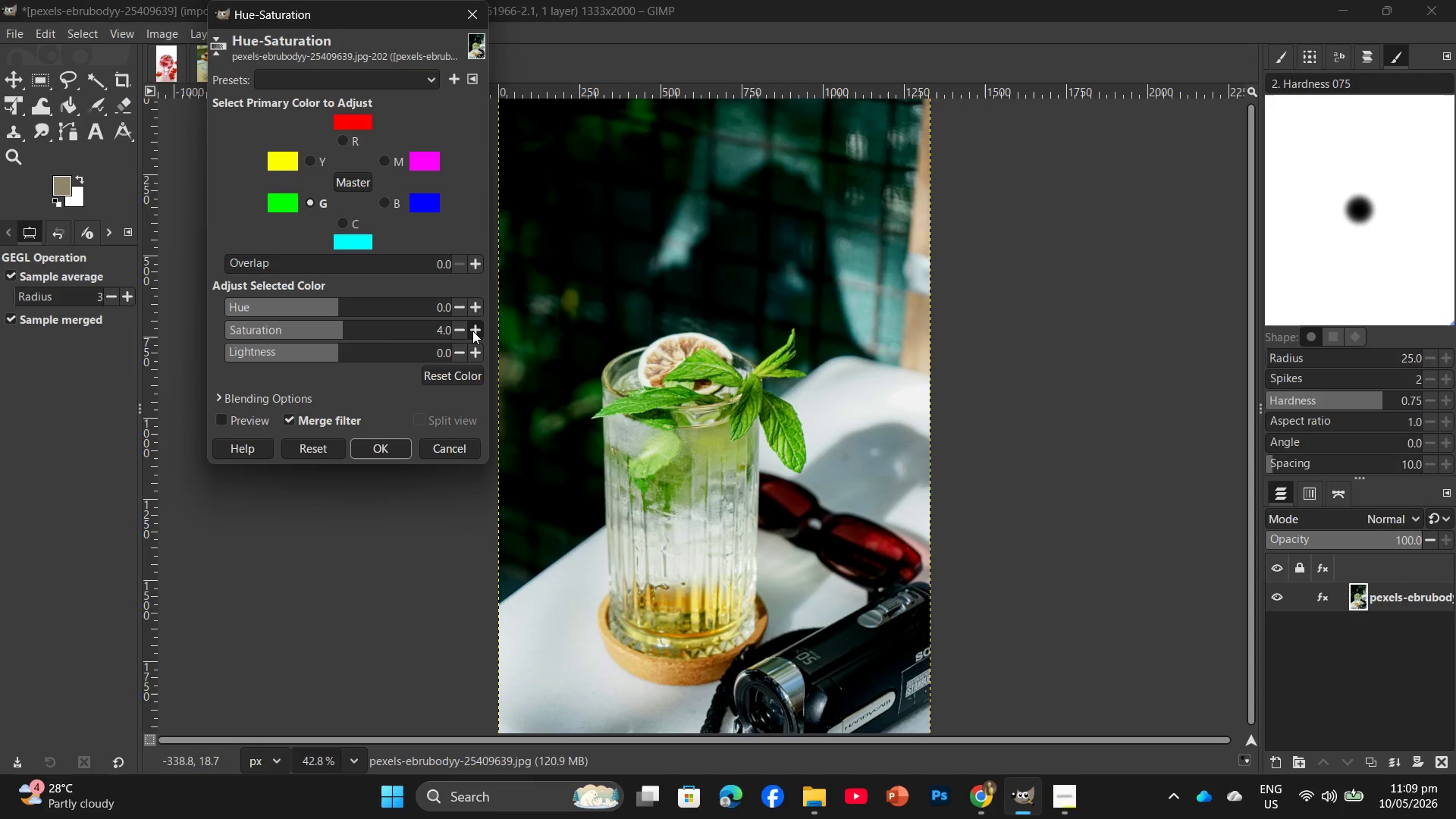 
triple_click([472, 331])
 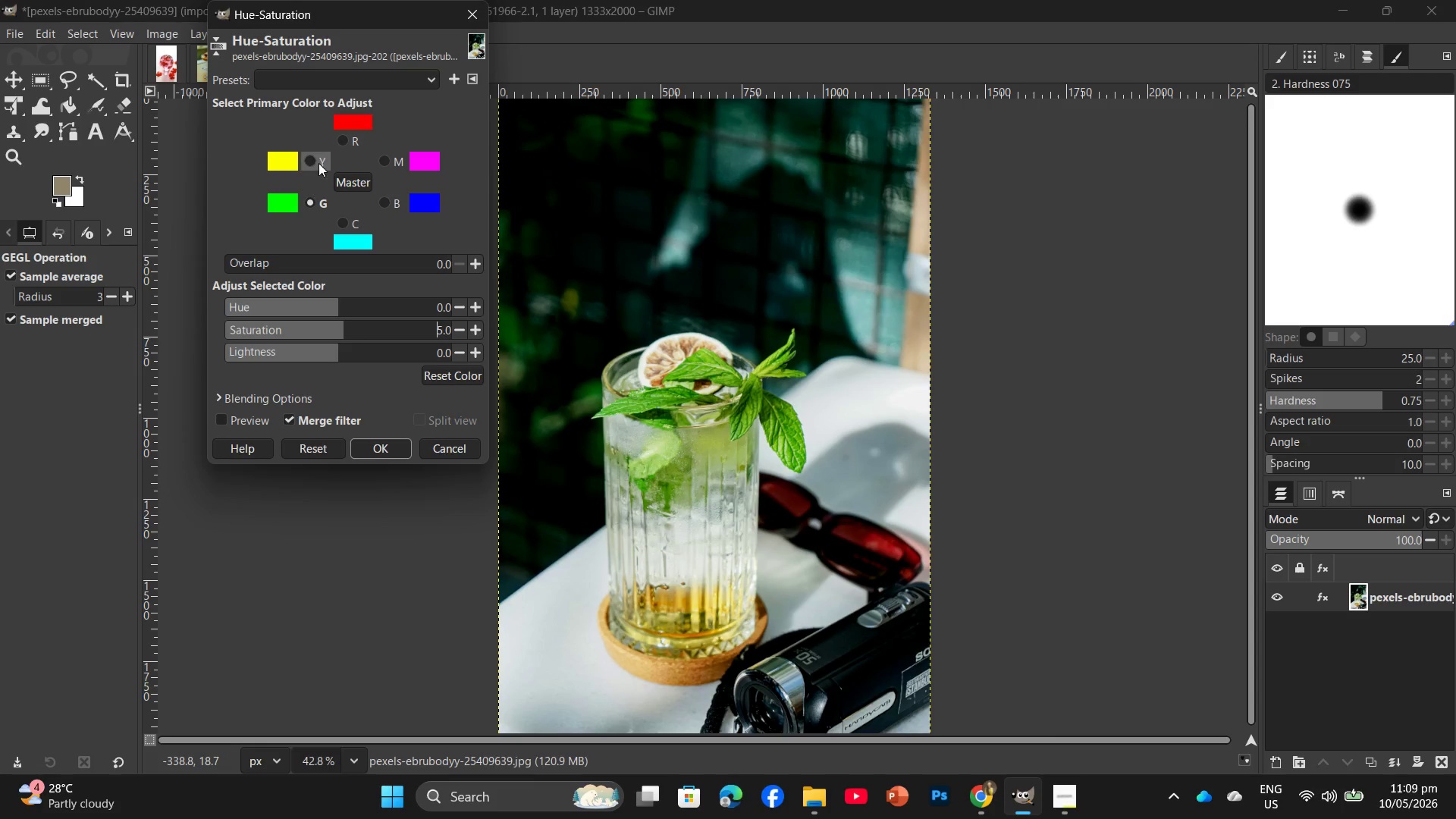 
left_click([318, 162])
 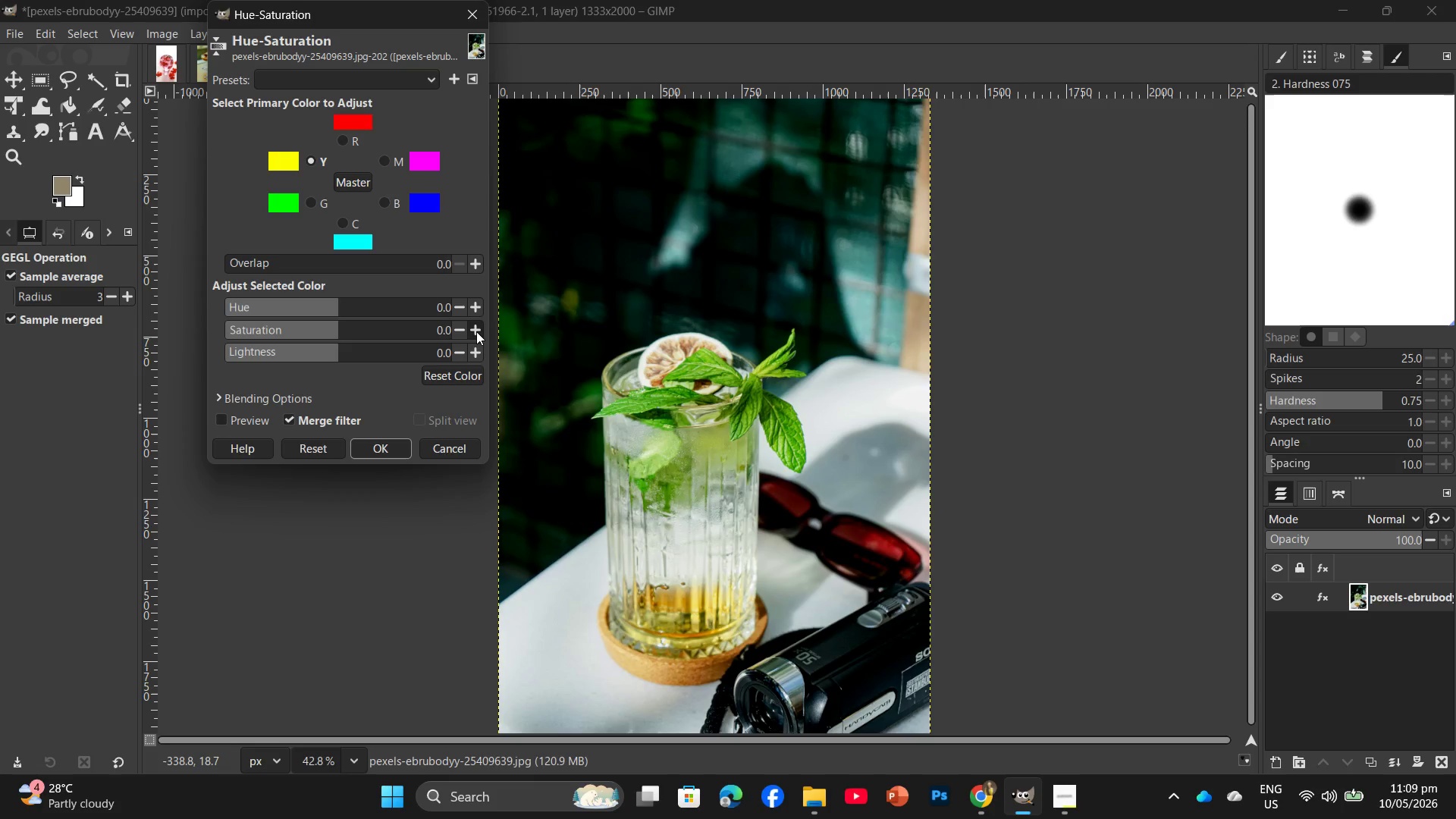 
double_click([477, 332])
 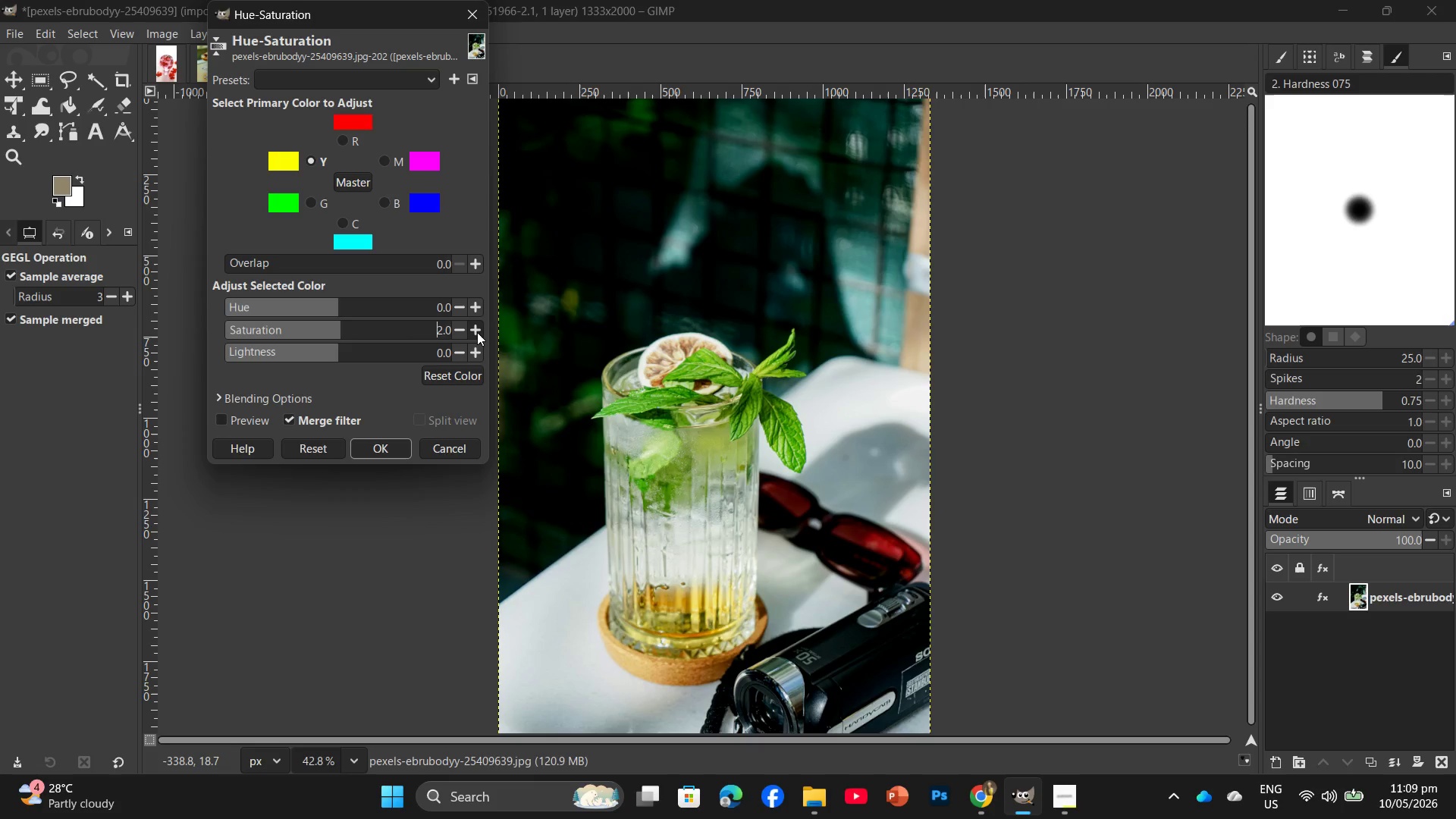 
triple_click([477, 332])
 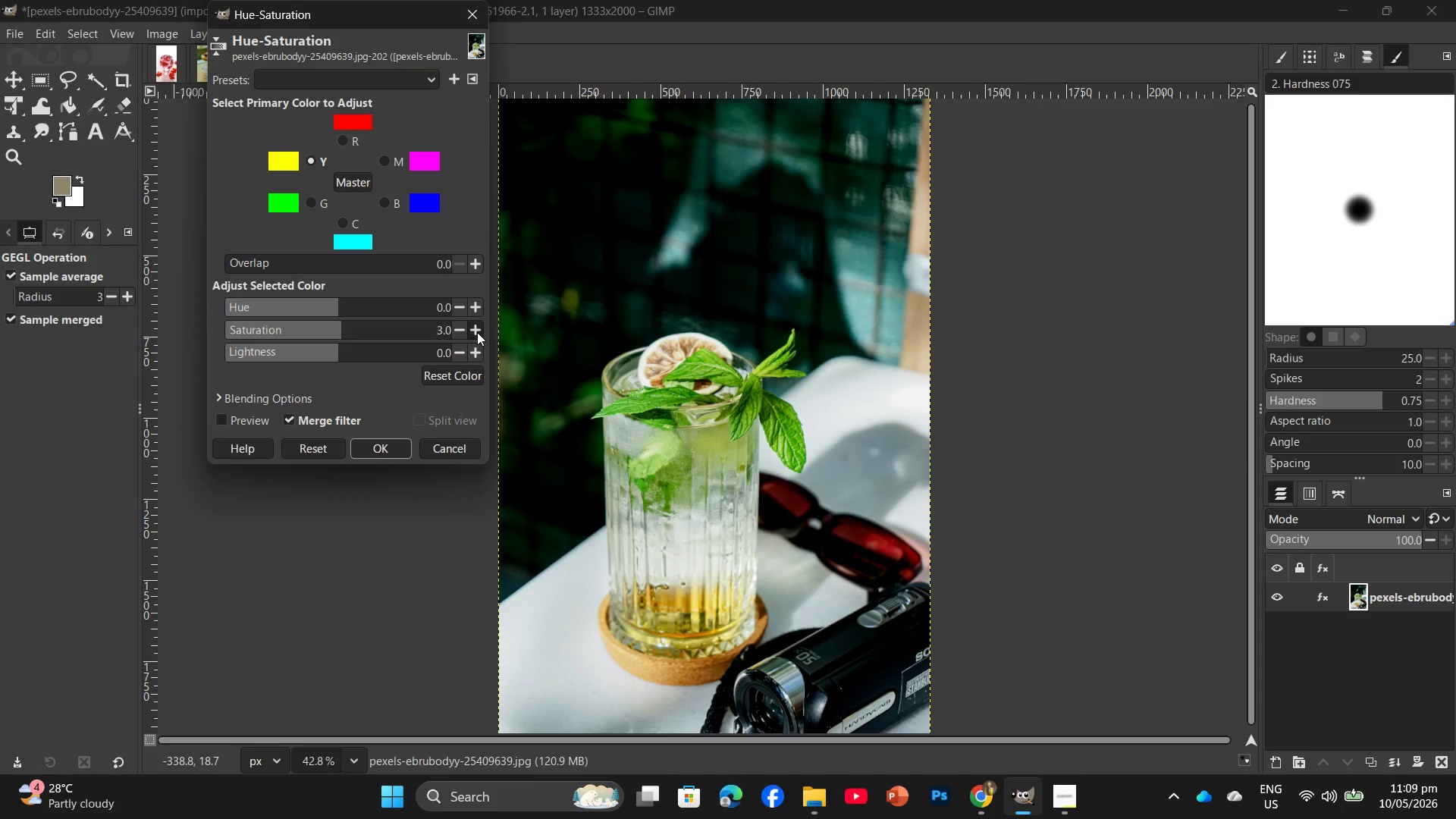 
triple_click([477, 332])
 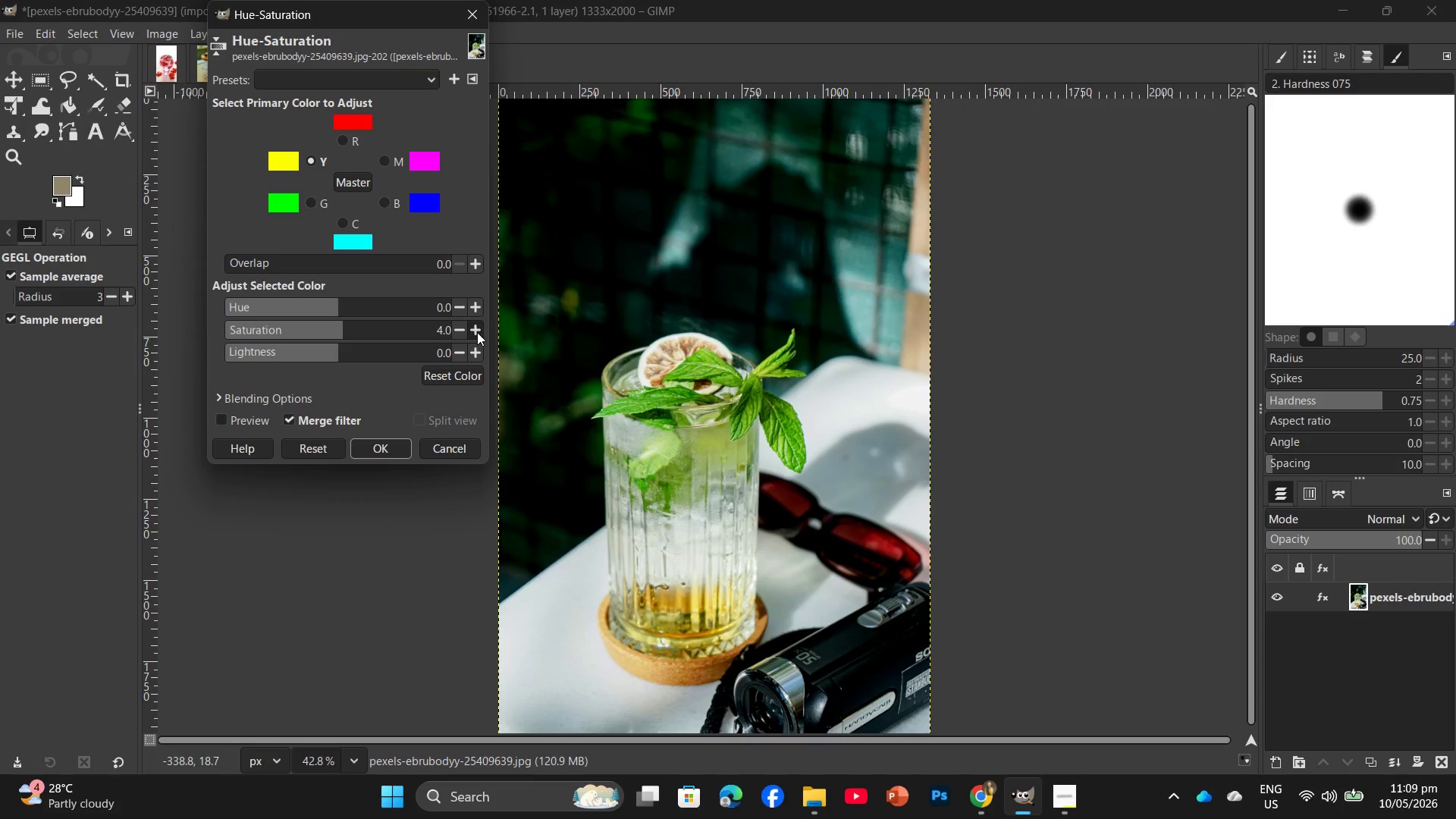 
triple_click([477, 332])
 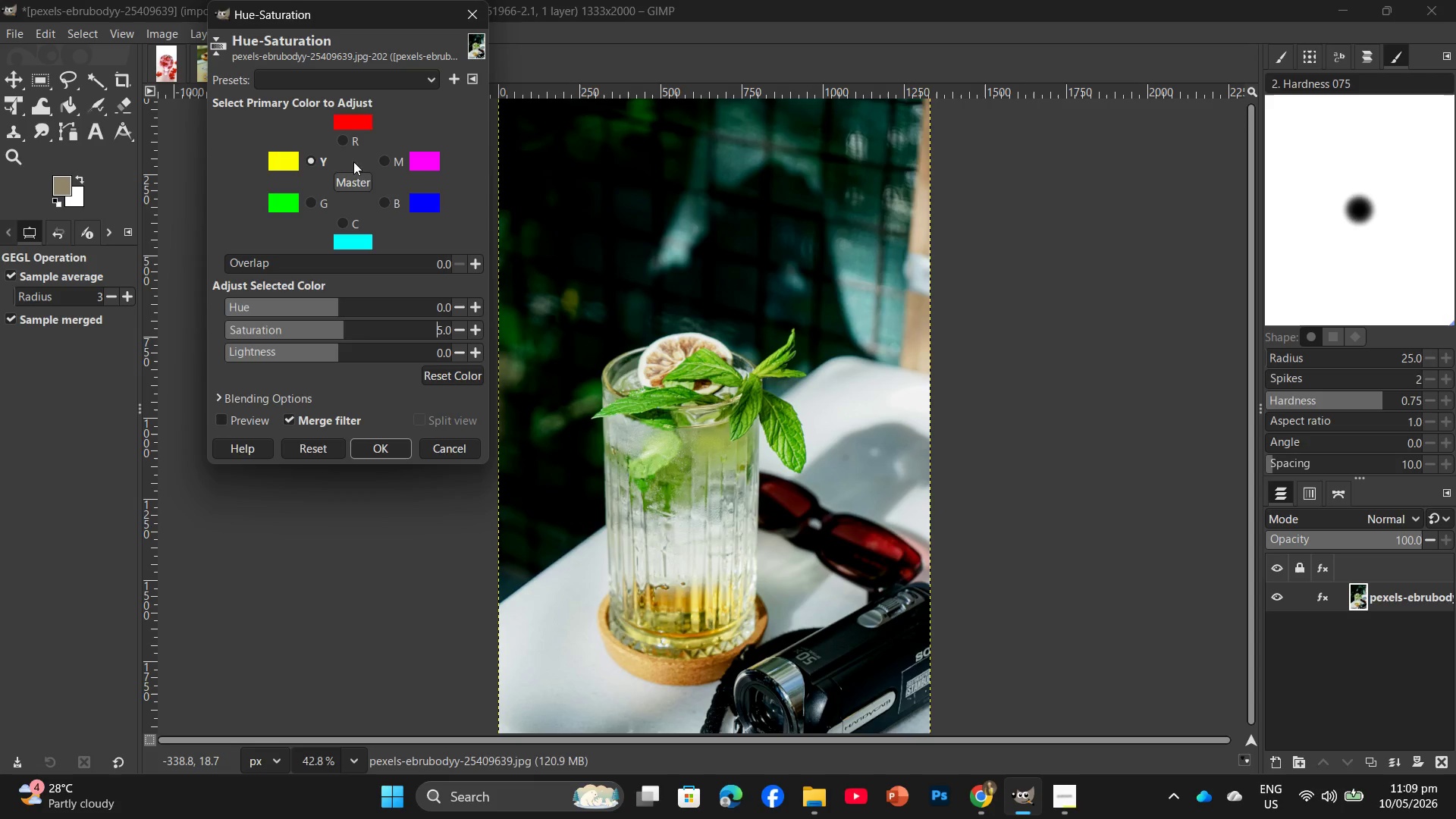 
left_click([351, 137])
 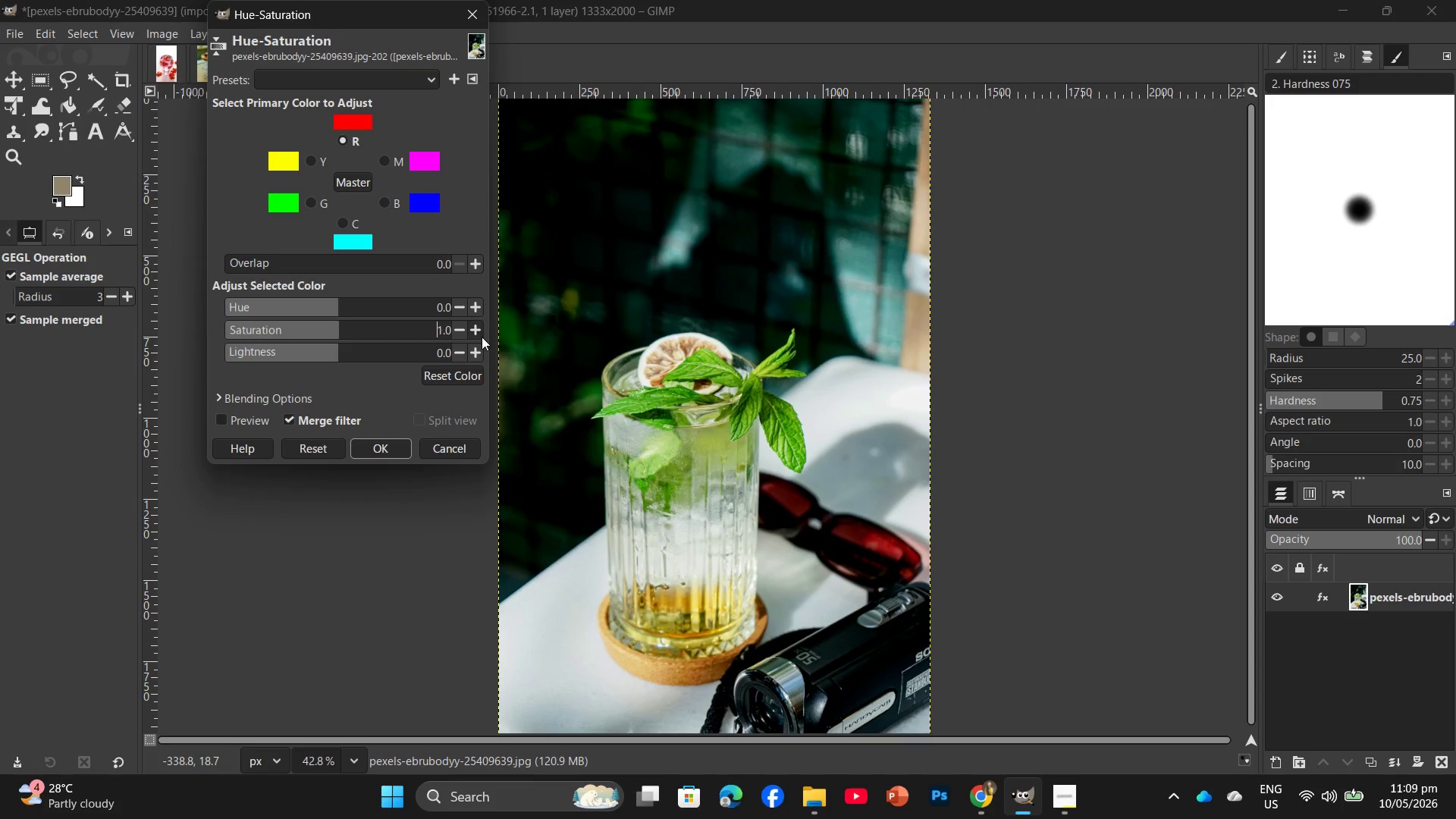 
double_click([482, 337])
 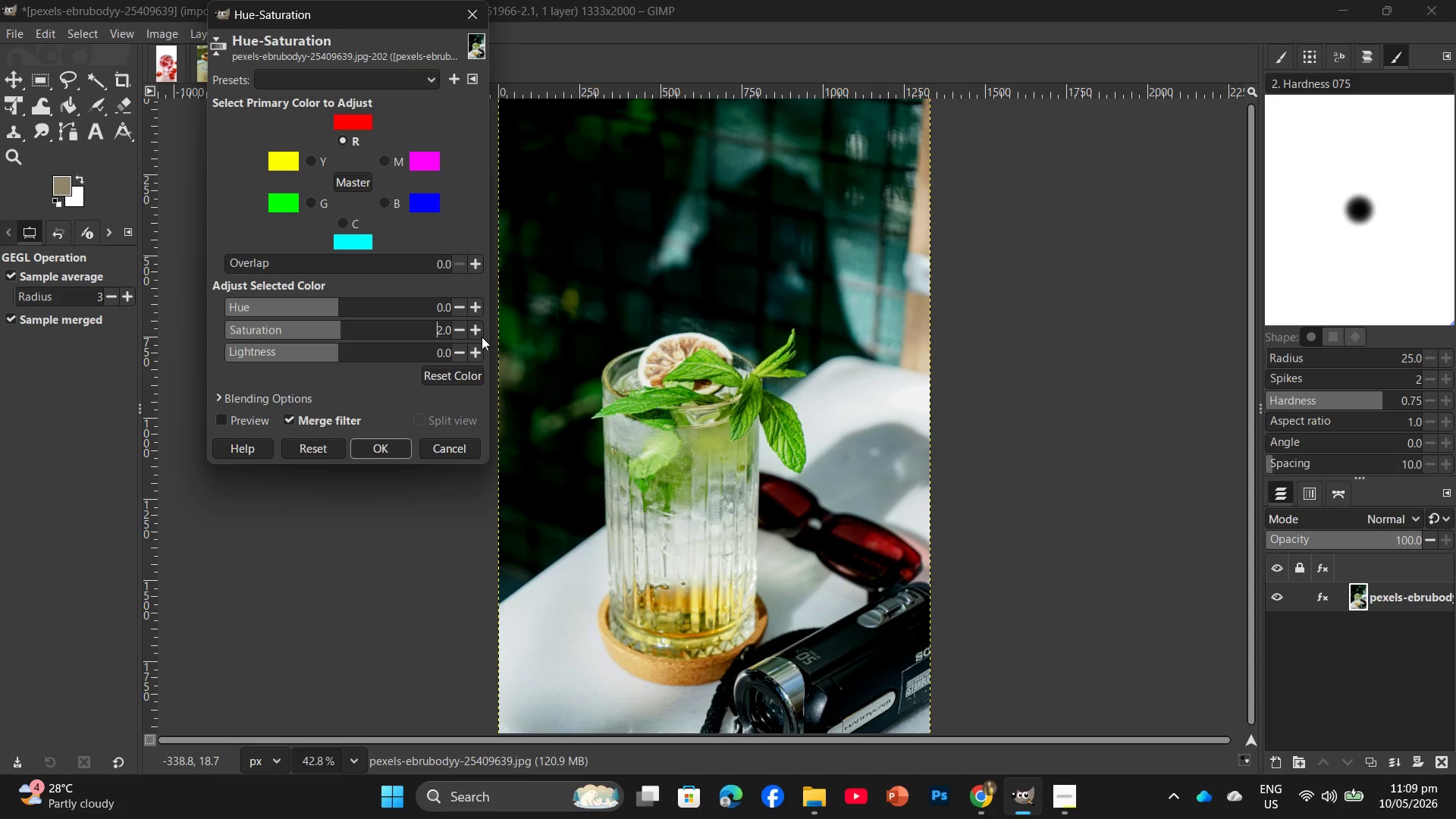 
triple_click([482, 337])
 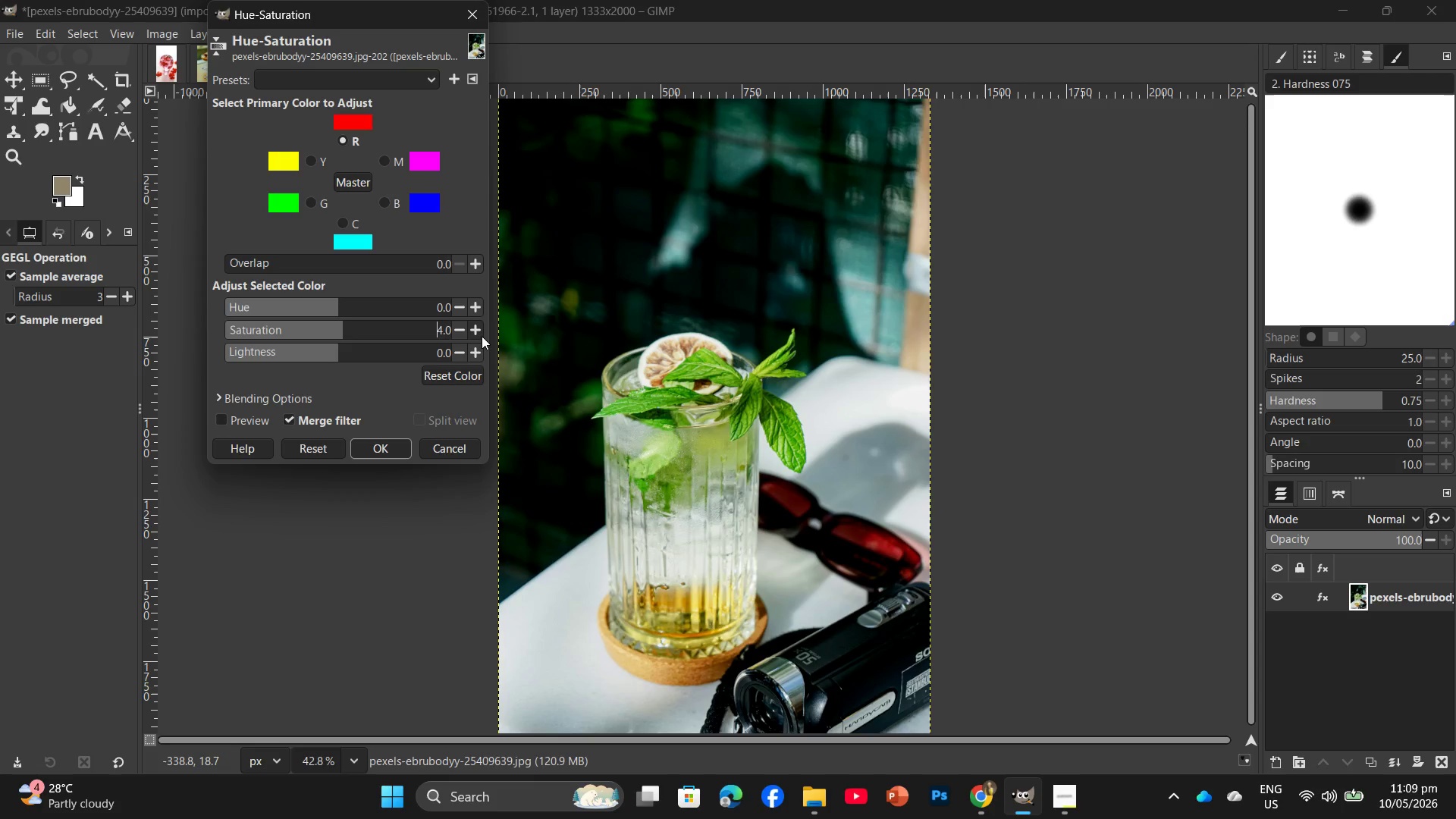 
double_click([482, 336])
 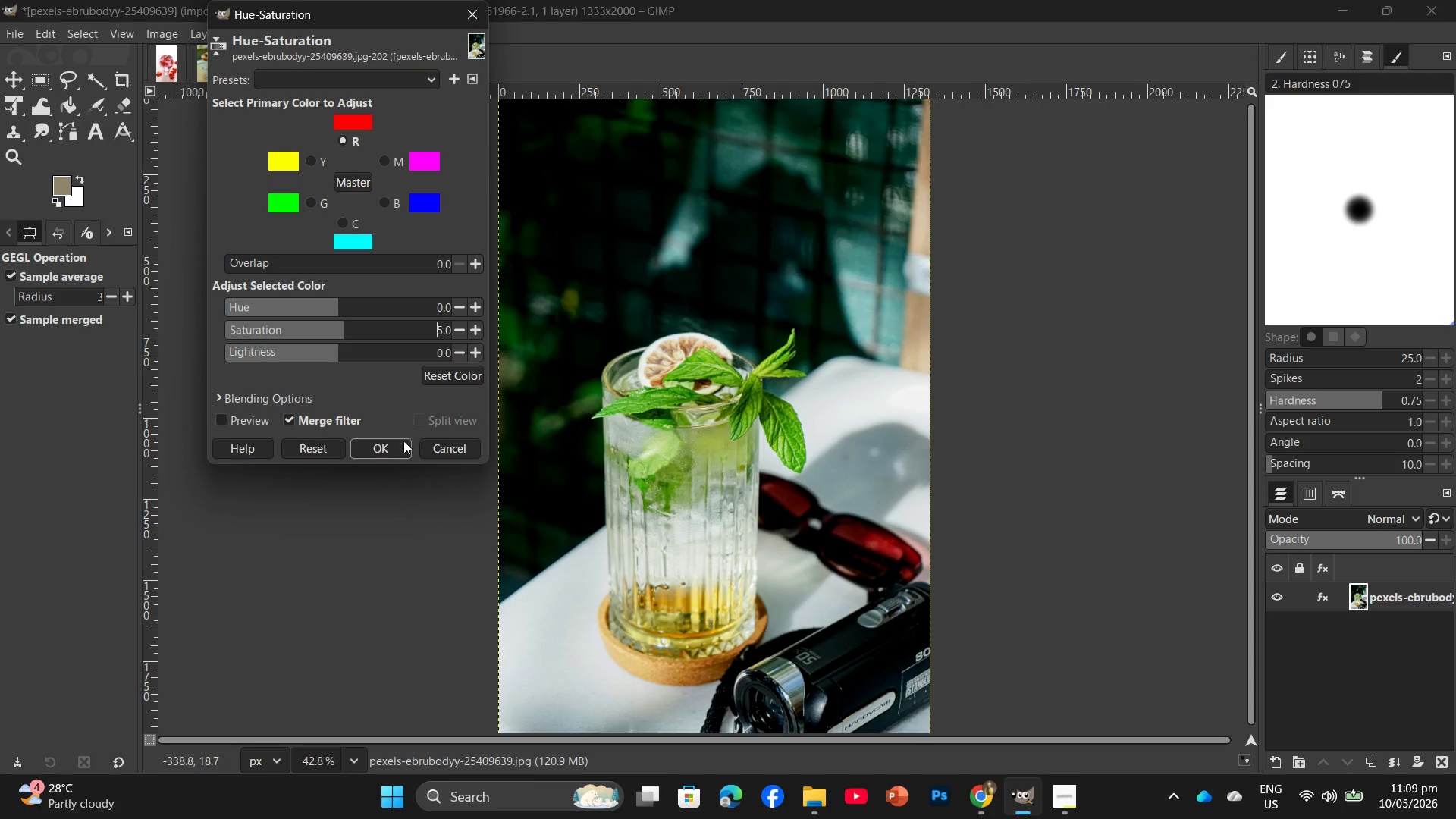 
left_click([400, 445])
 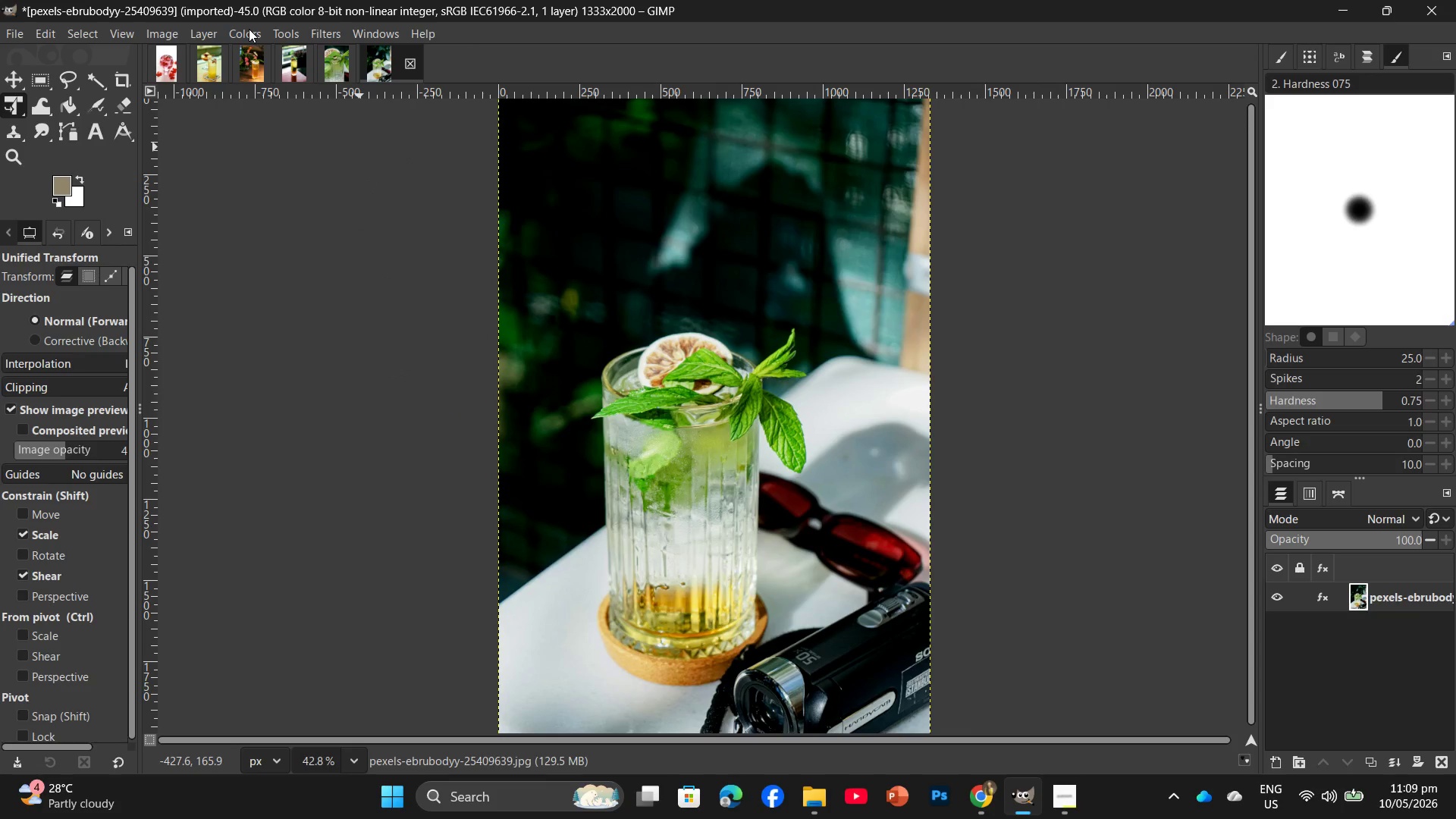 
left_click([249, 29])
 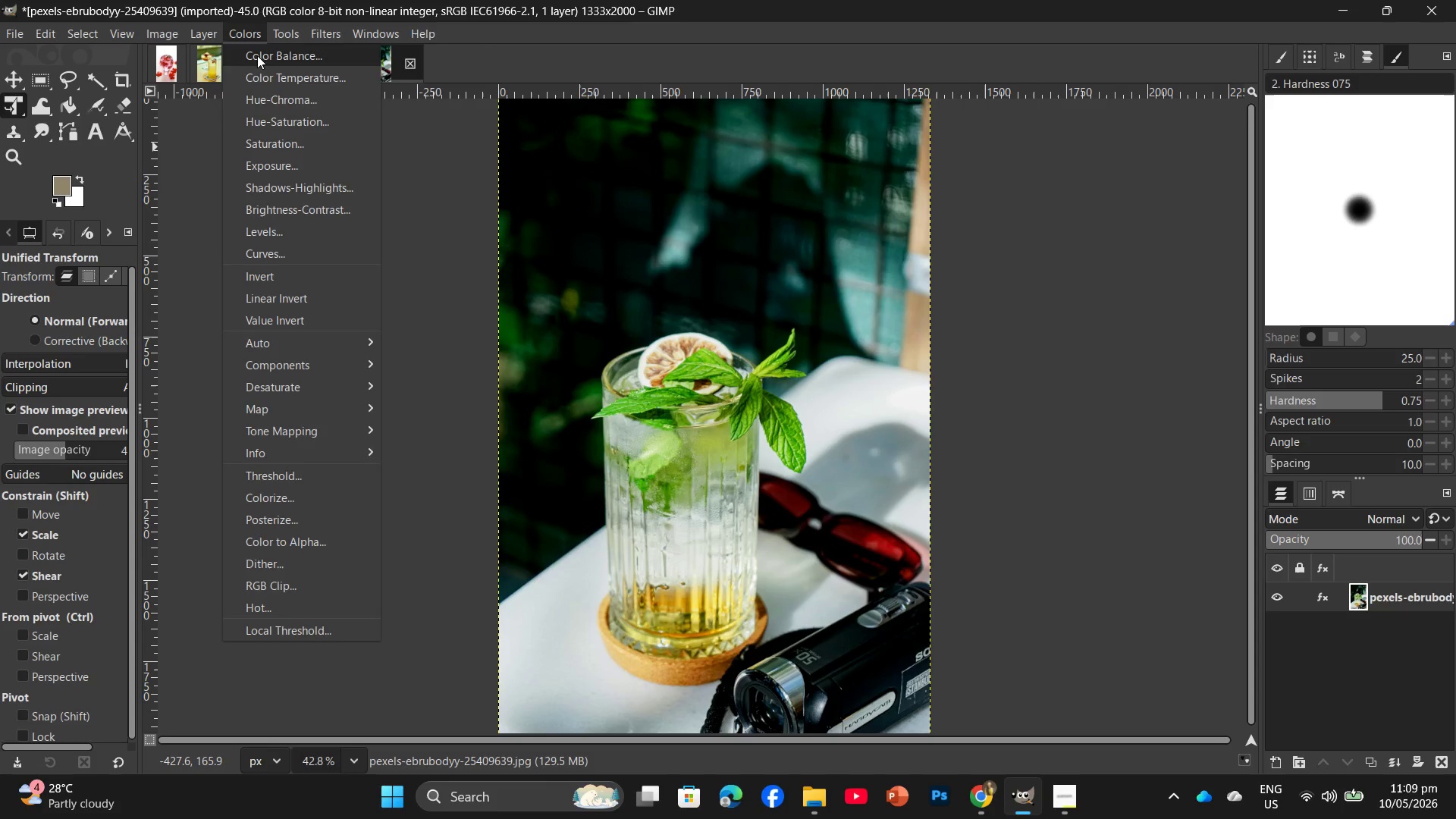 
left_click([257, 55])
 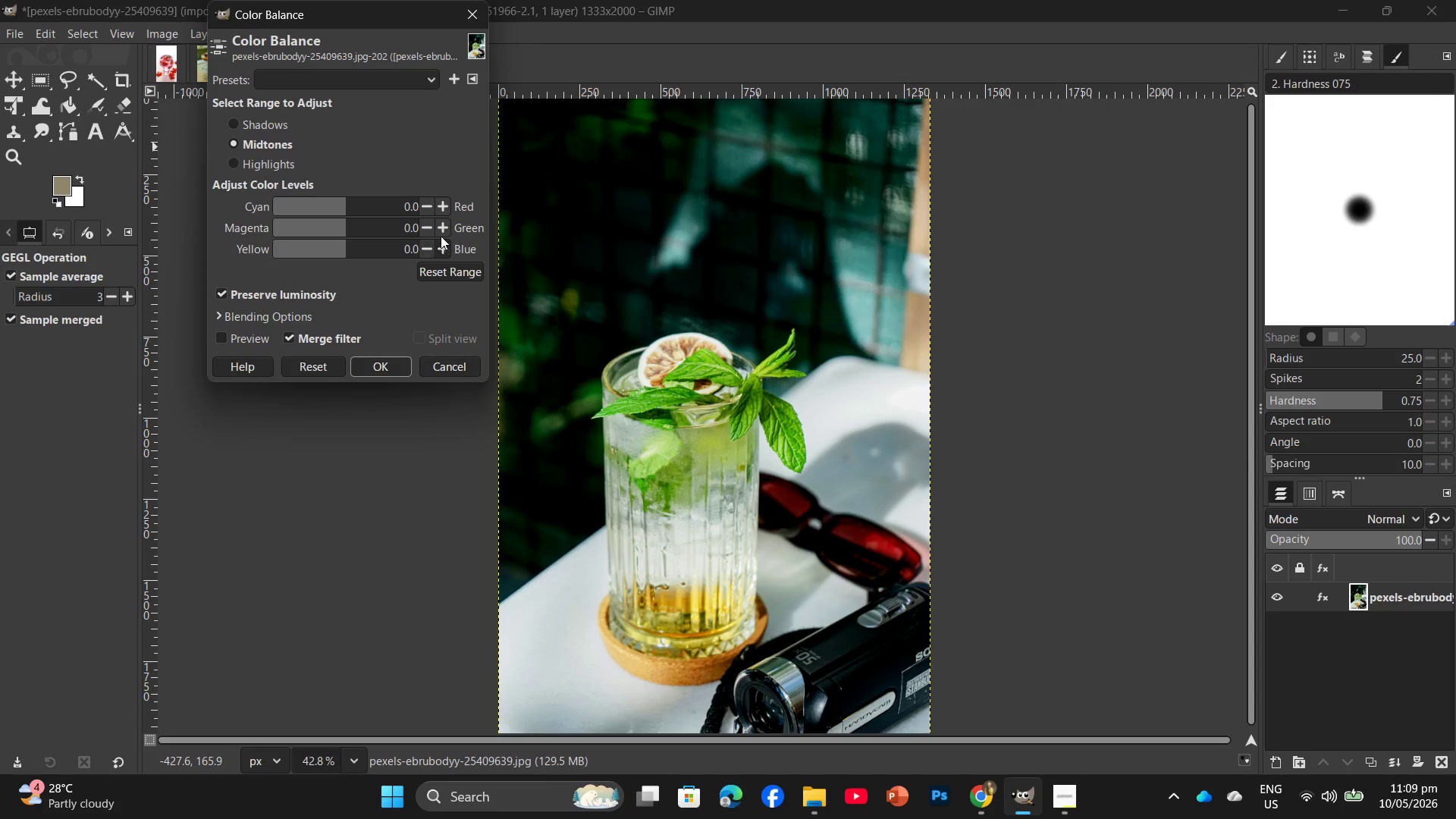 
left_click([440, 228])
 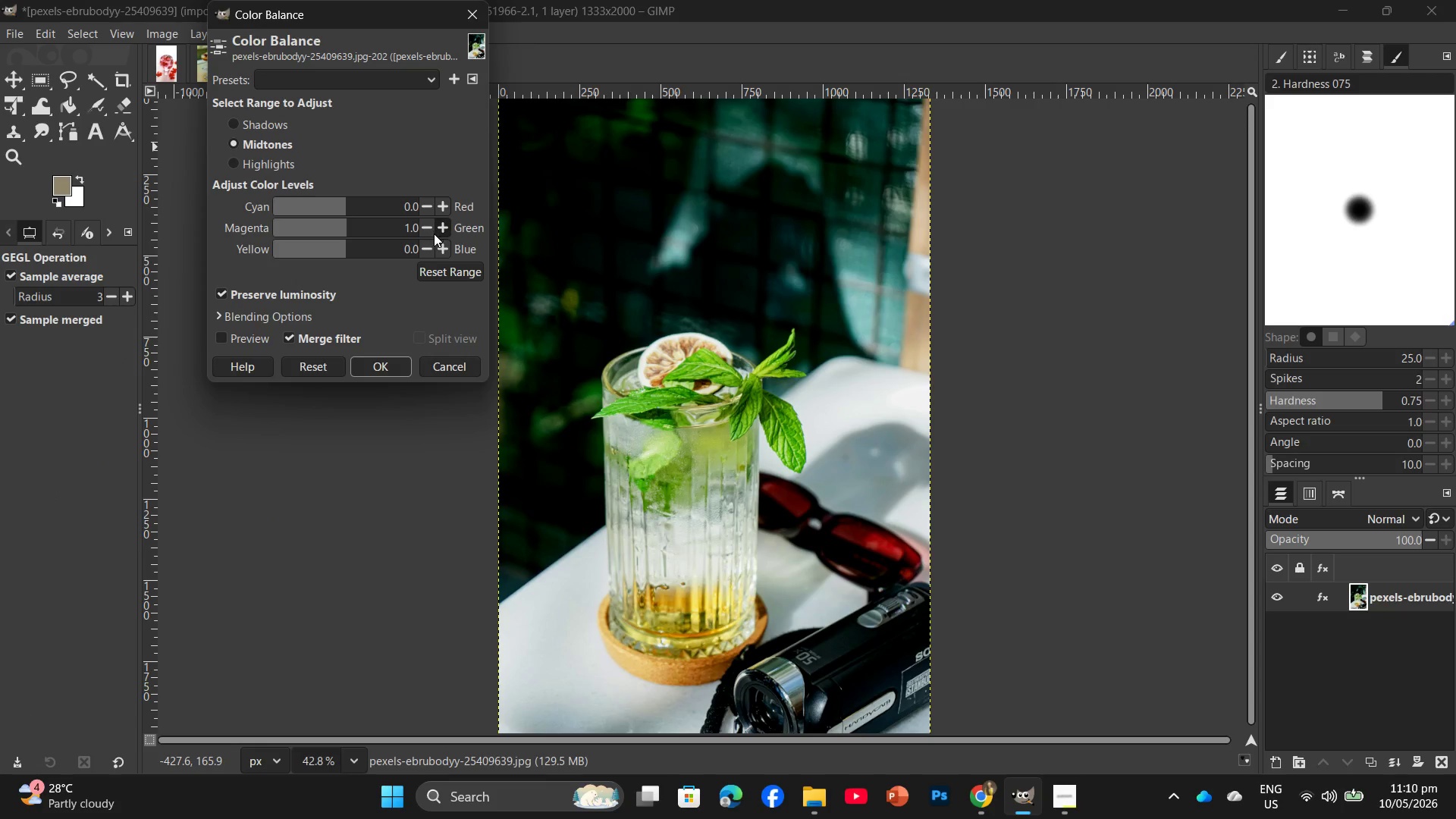 
left_click([427, 232])
 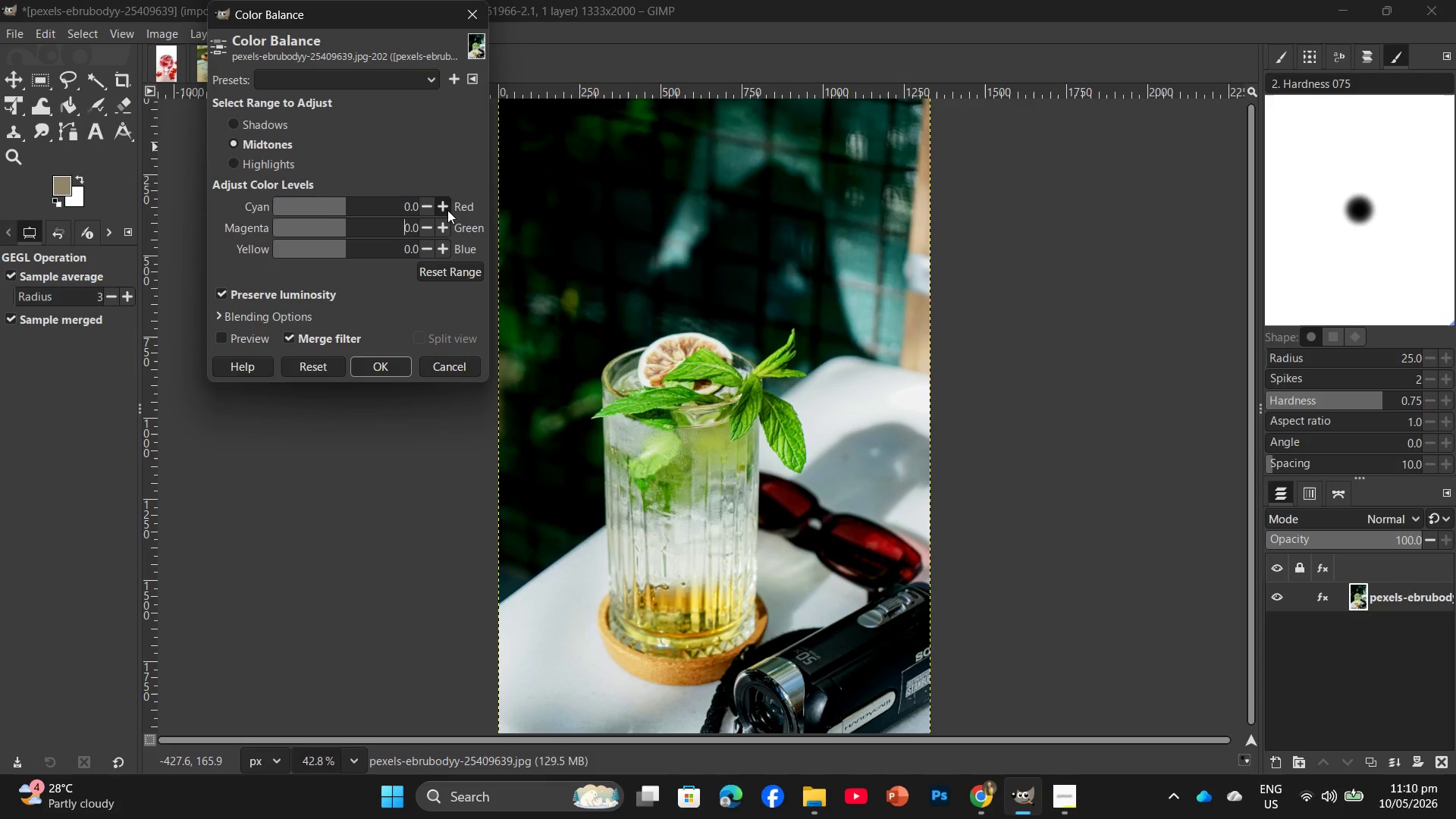 
double_click([447, 209])
 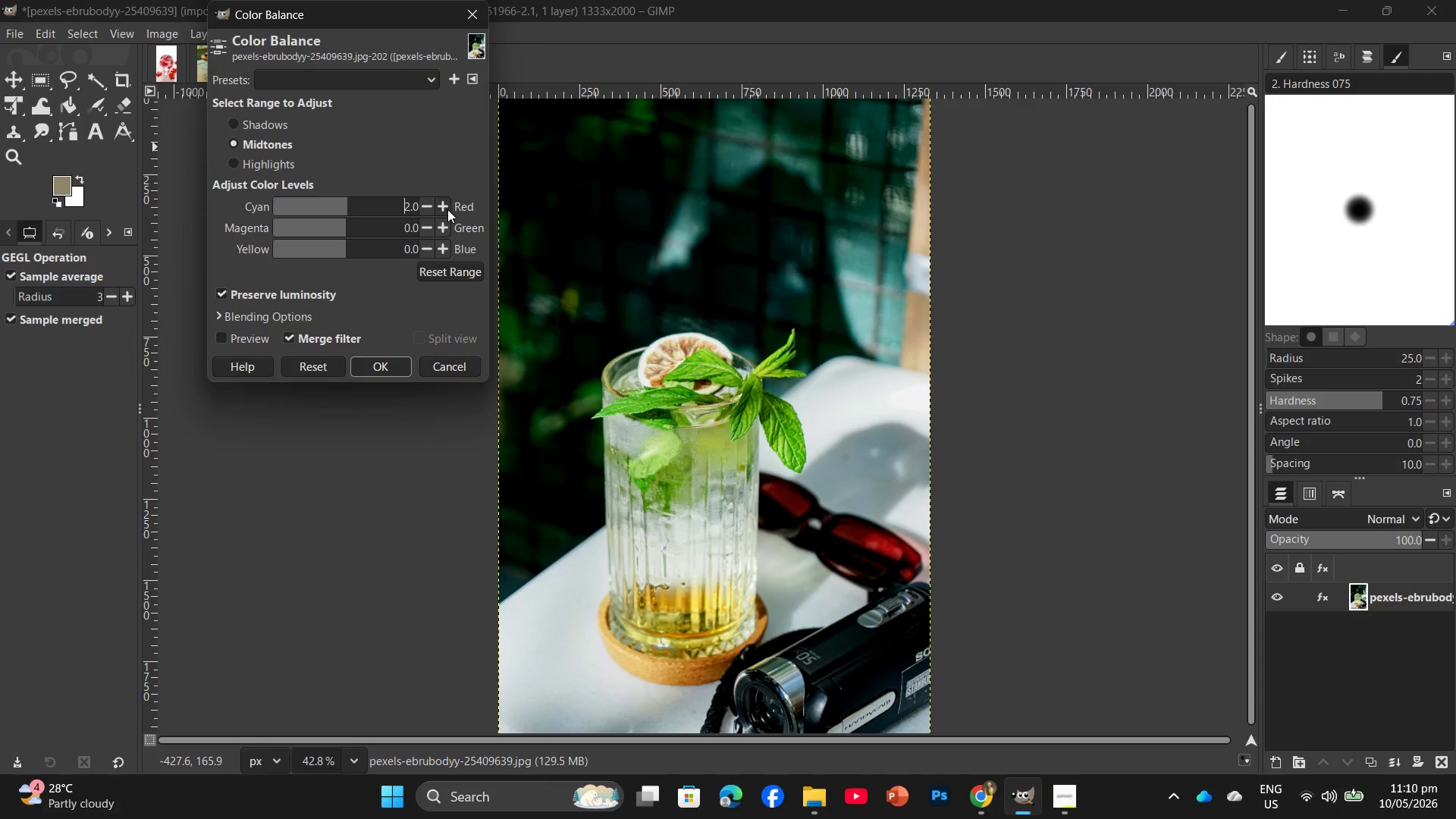 
triple_click([447, 209])
 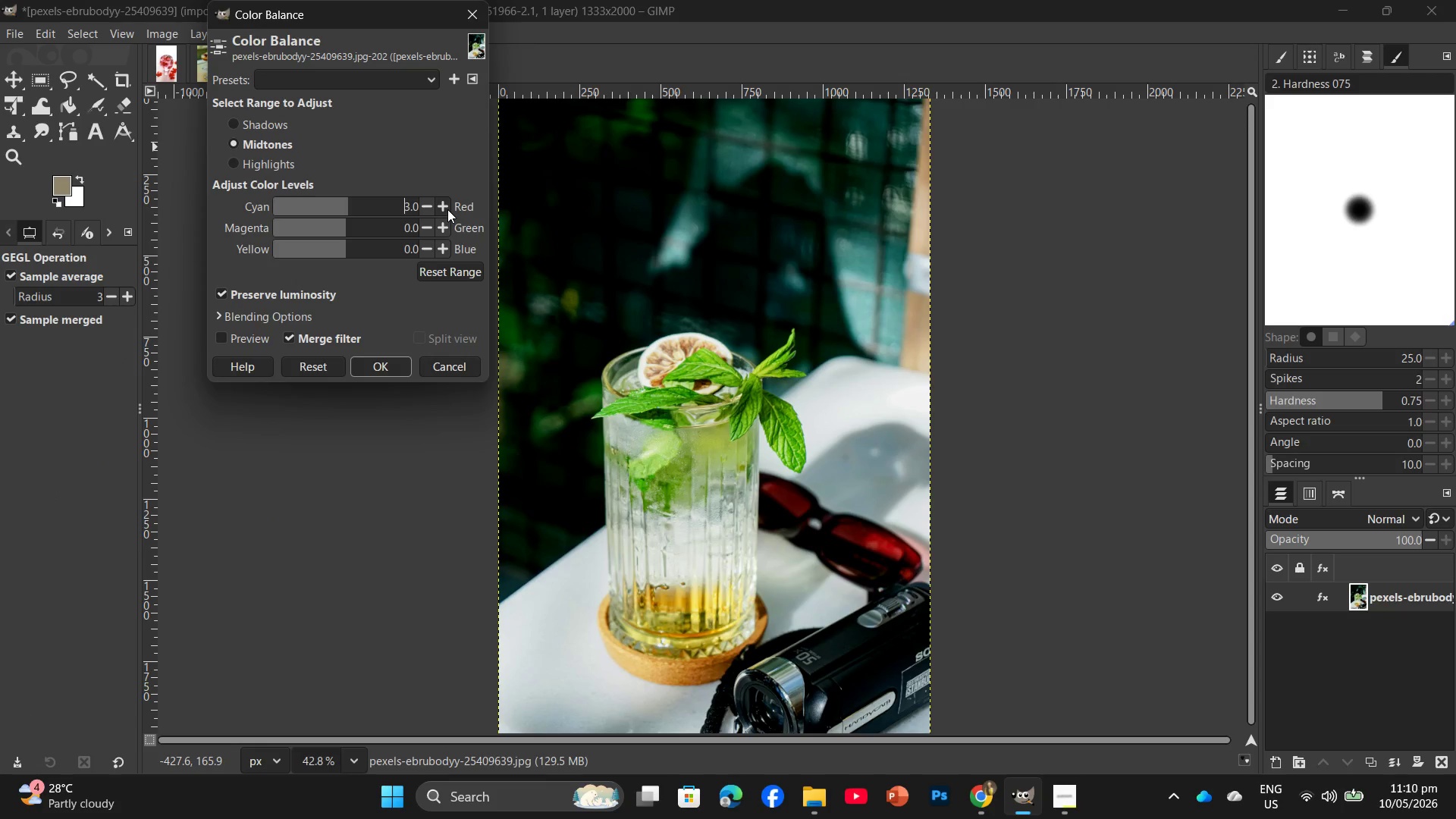 
triple_click([447, 209])
 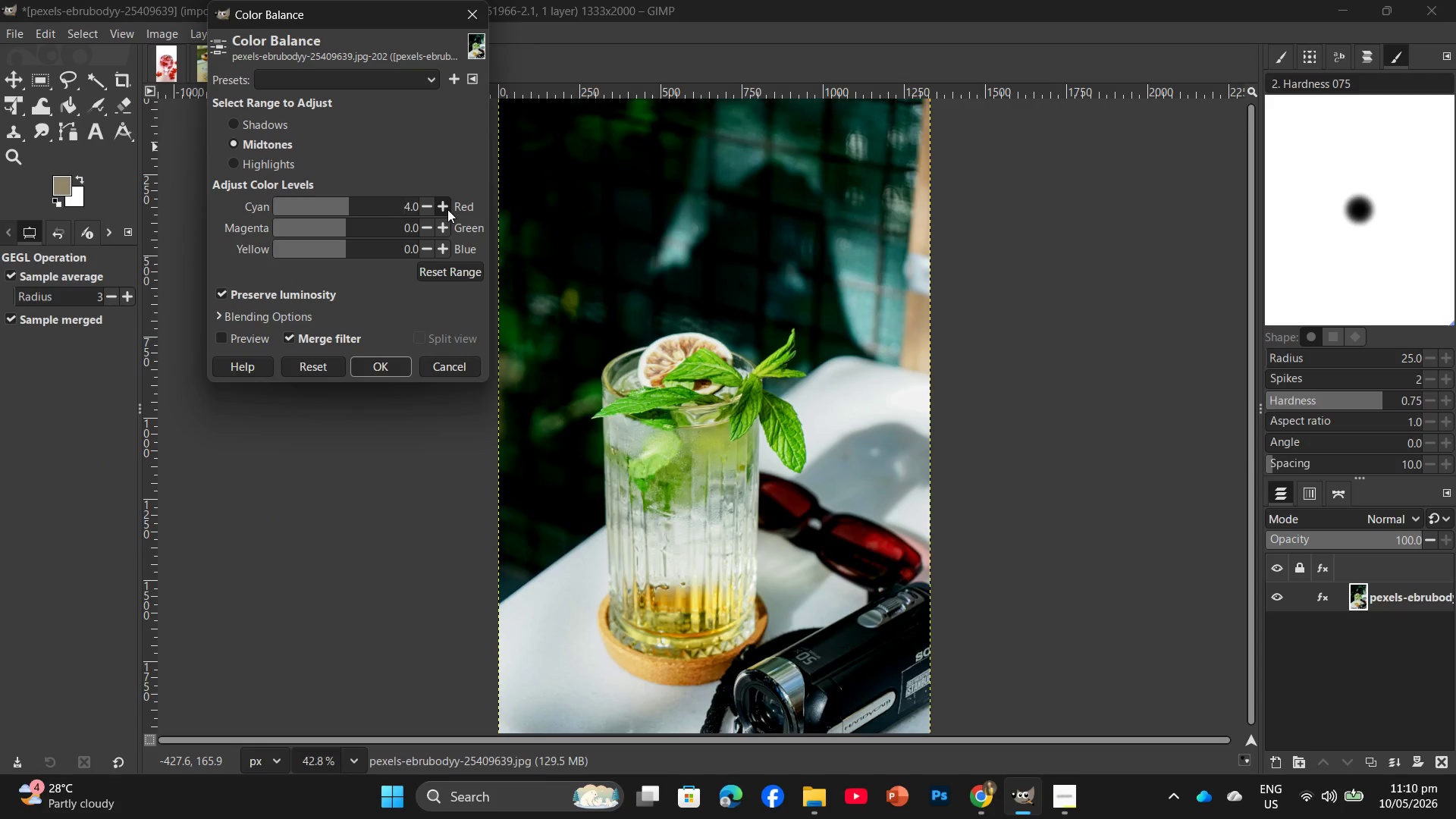 
triple_click([447, 209])
 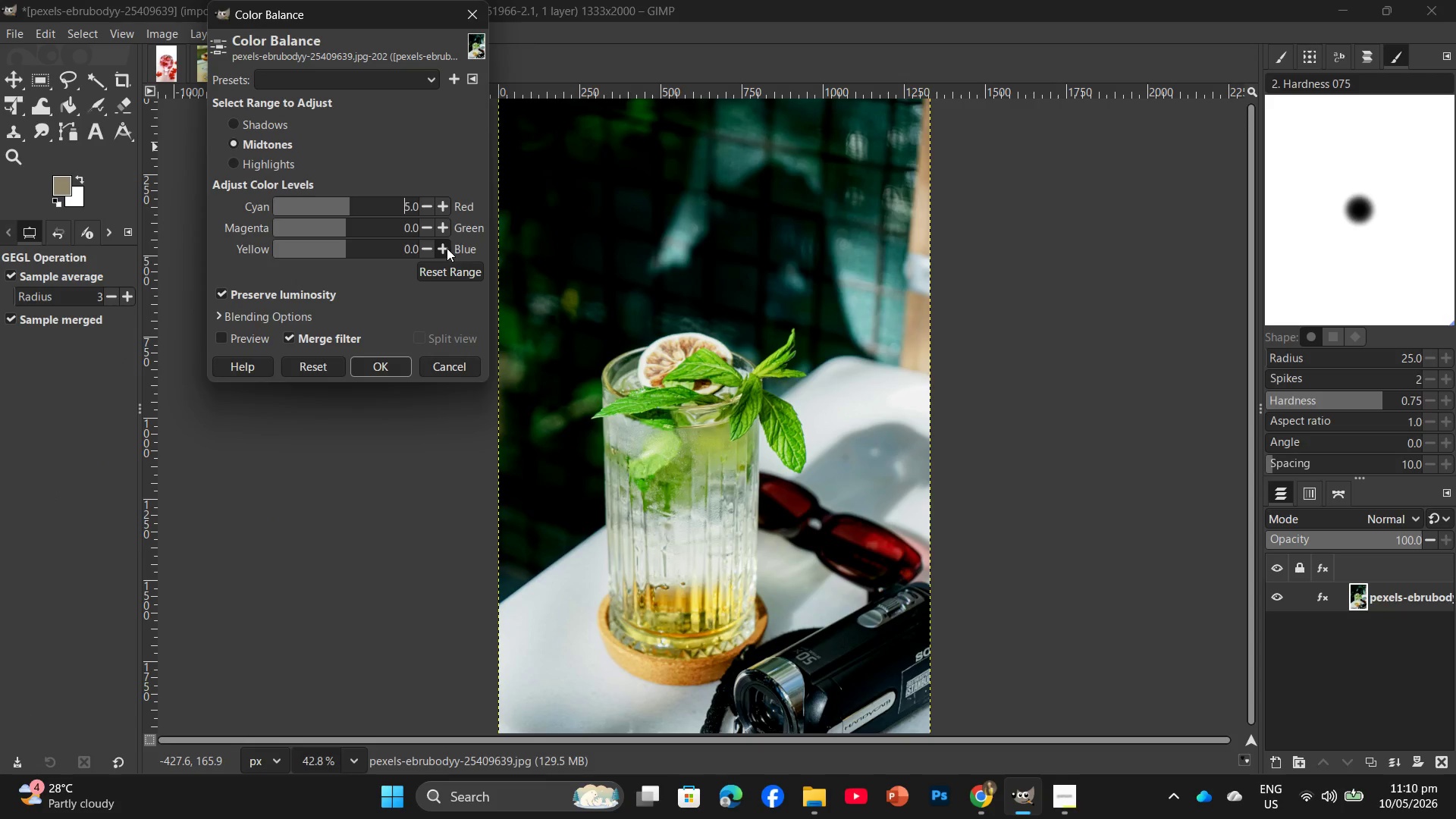 
double_click([447, 248])
 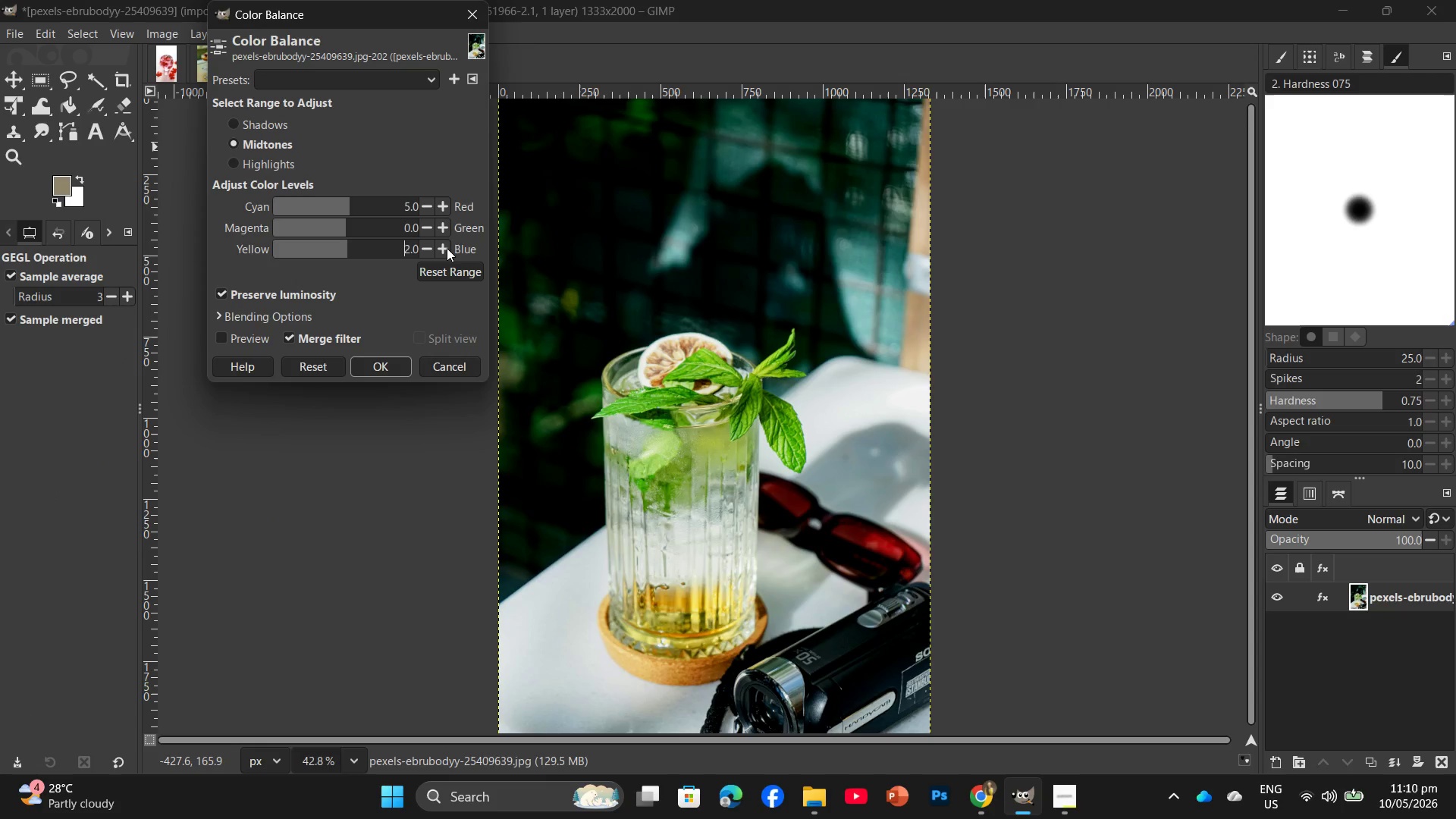 
triple_click([447, 248])
 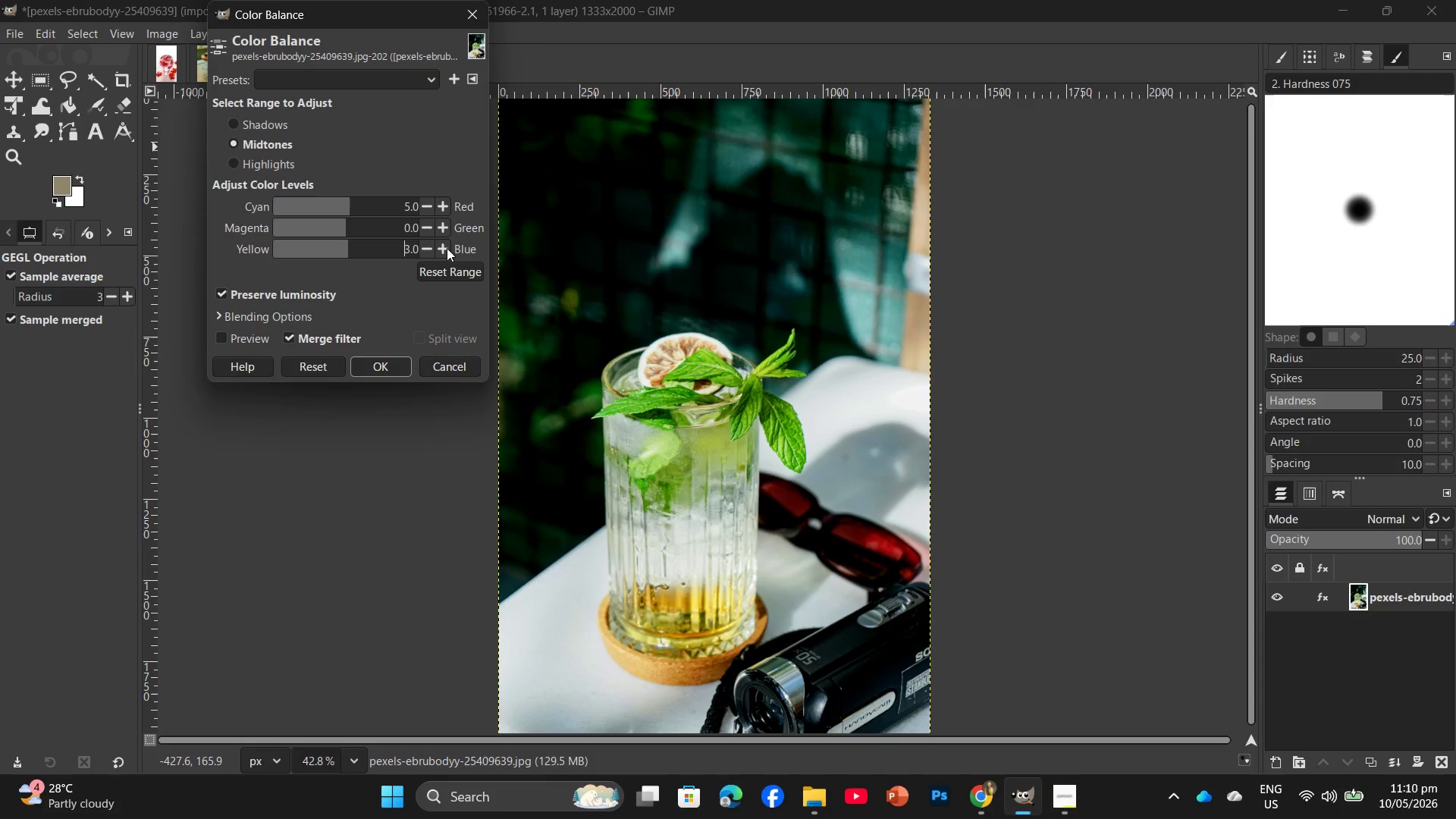 
triple_click([447, 248])
 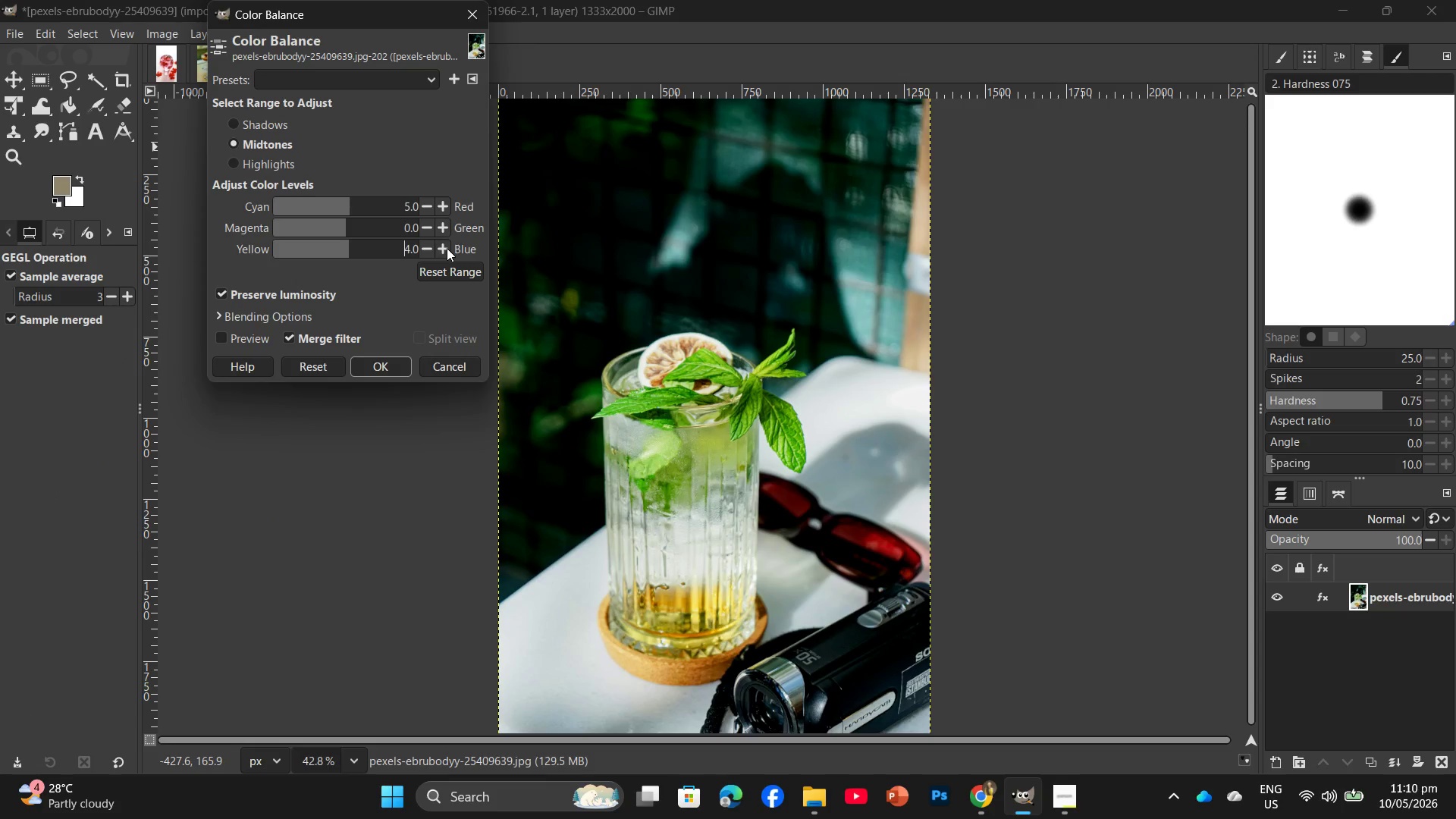 
triple_click([447, 248])
 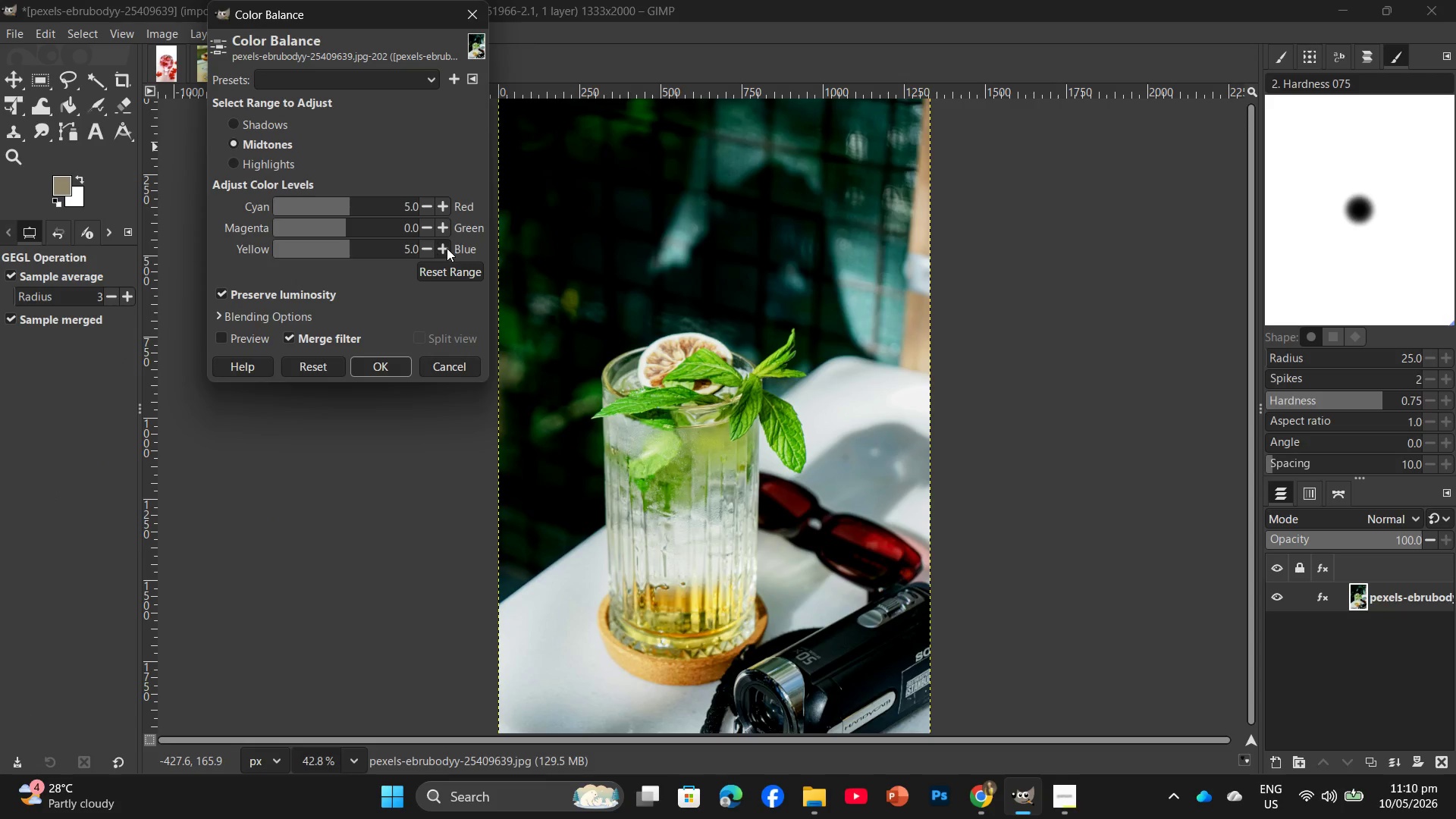 
triple_click([447, 248])
 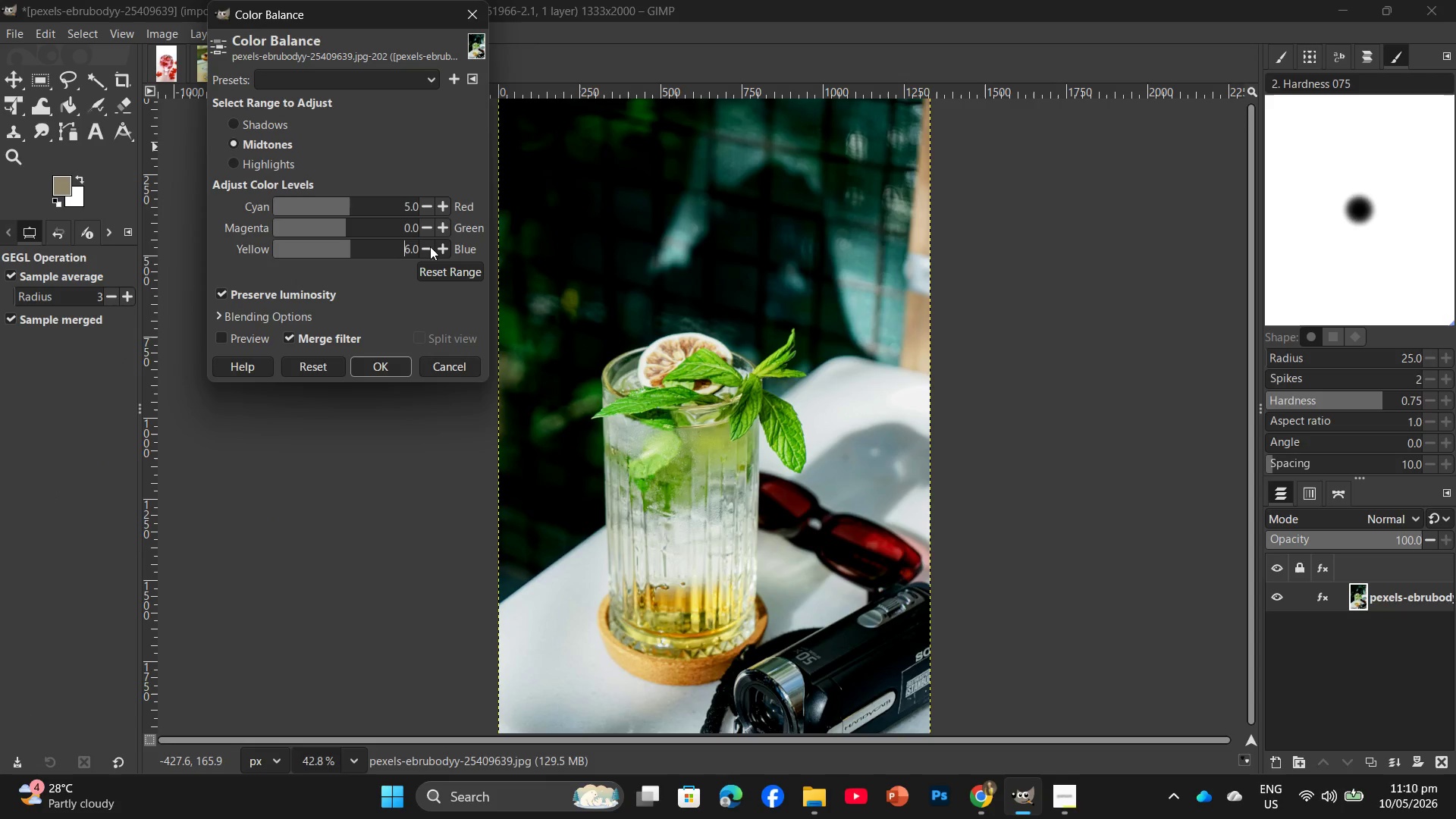 
left_click([428, 245])
 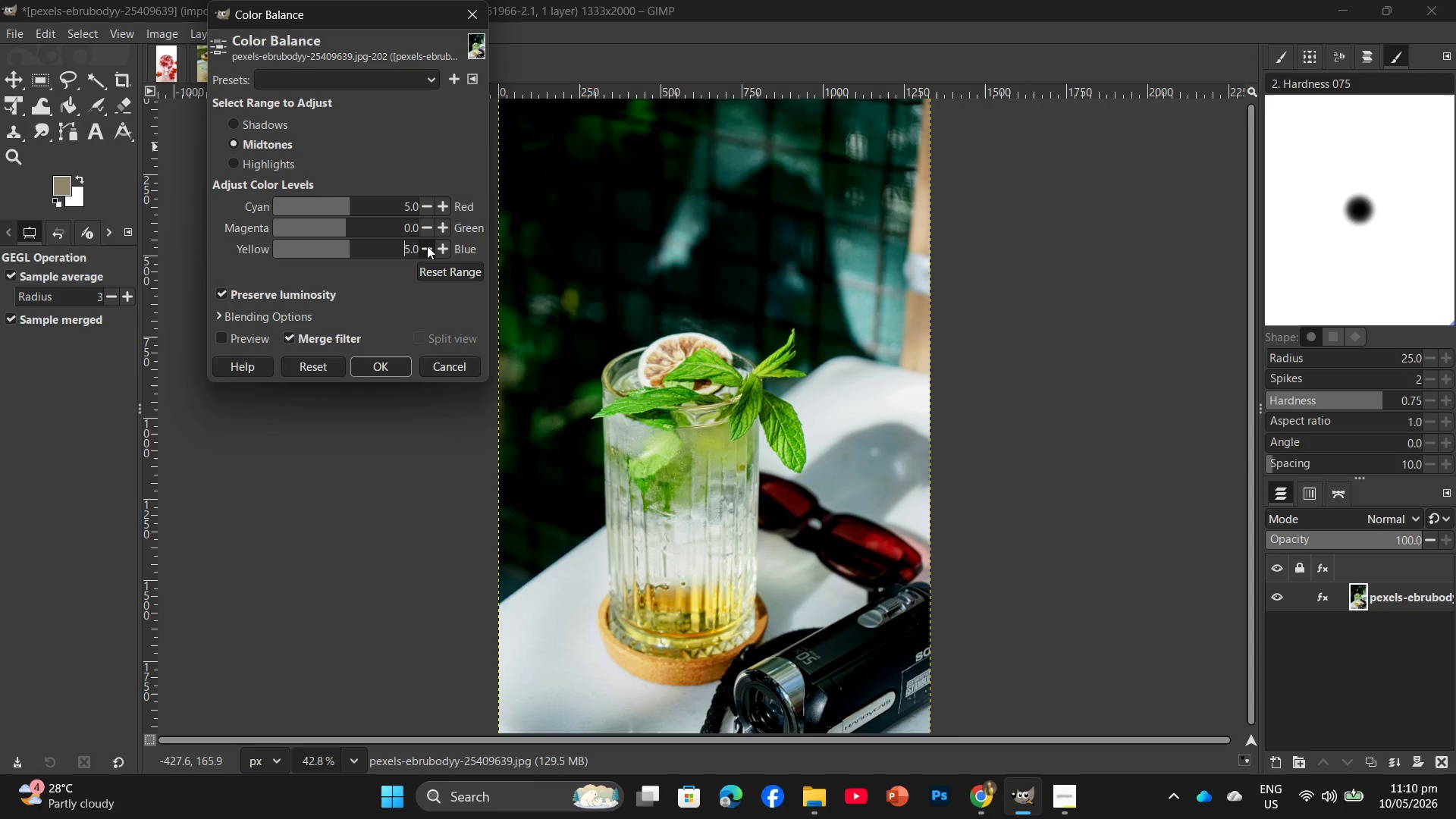 
wait(7.42)
 